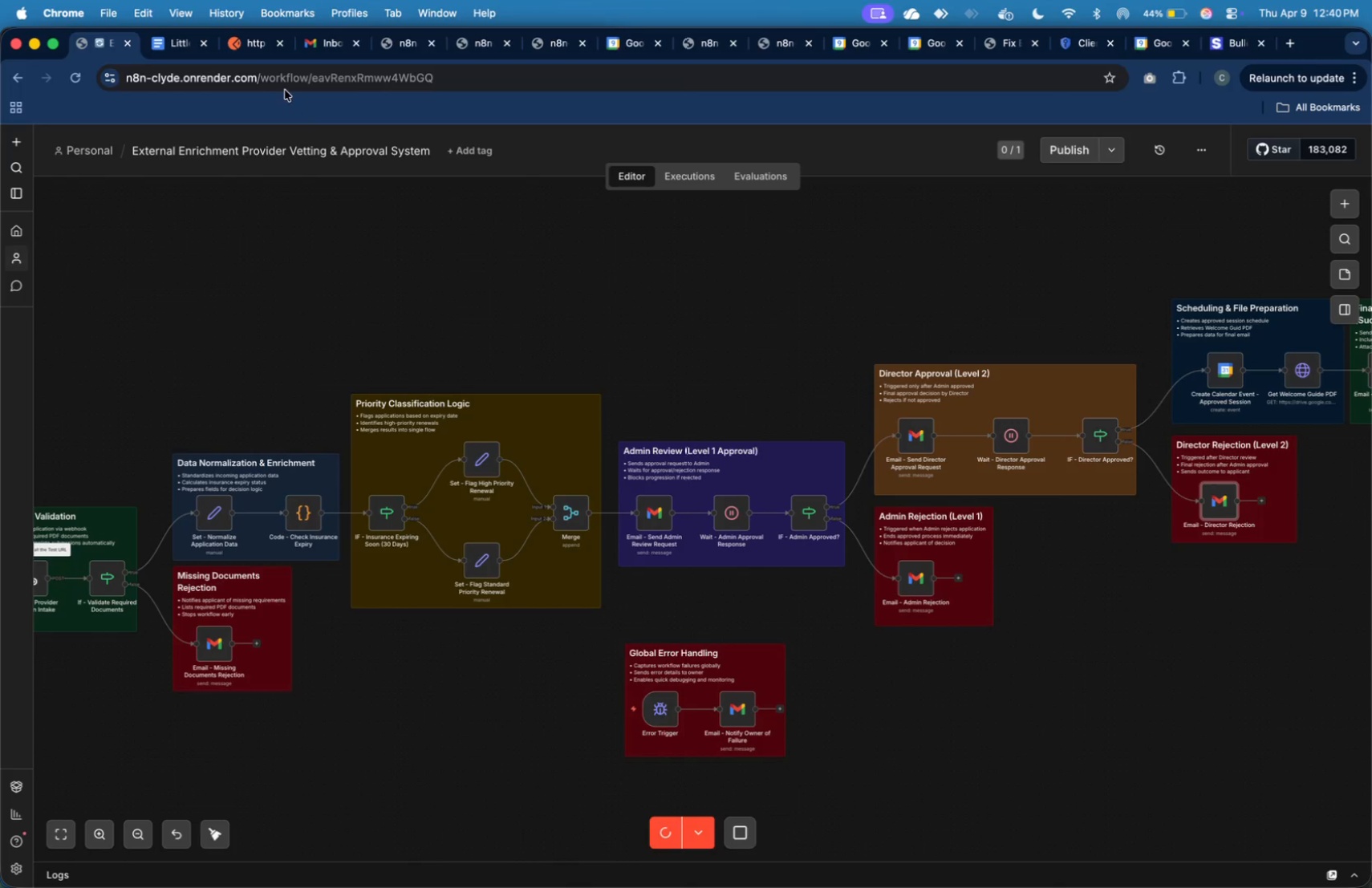 
left_click([263, 50])
 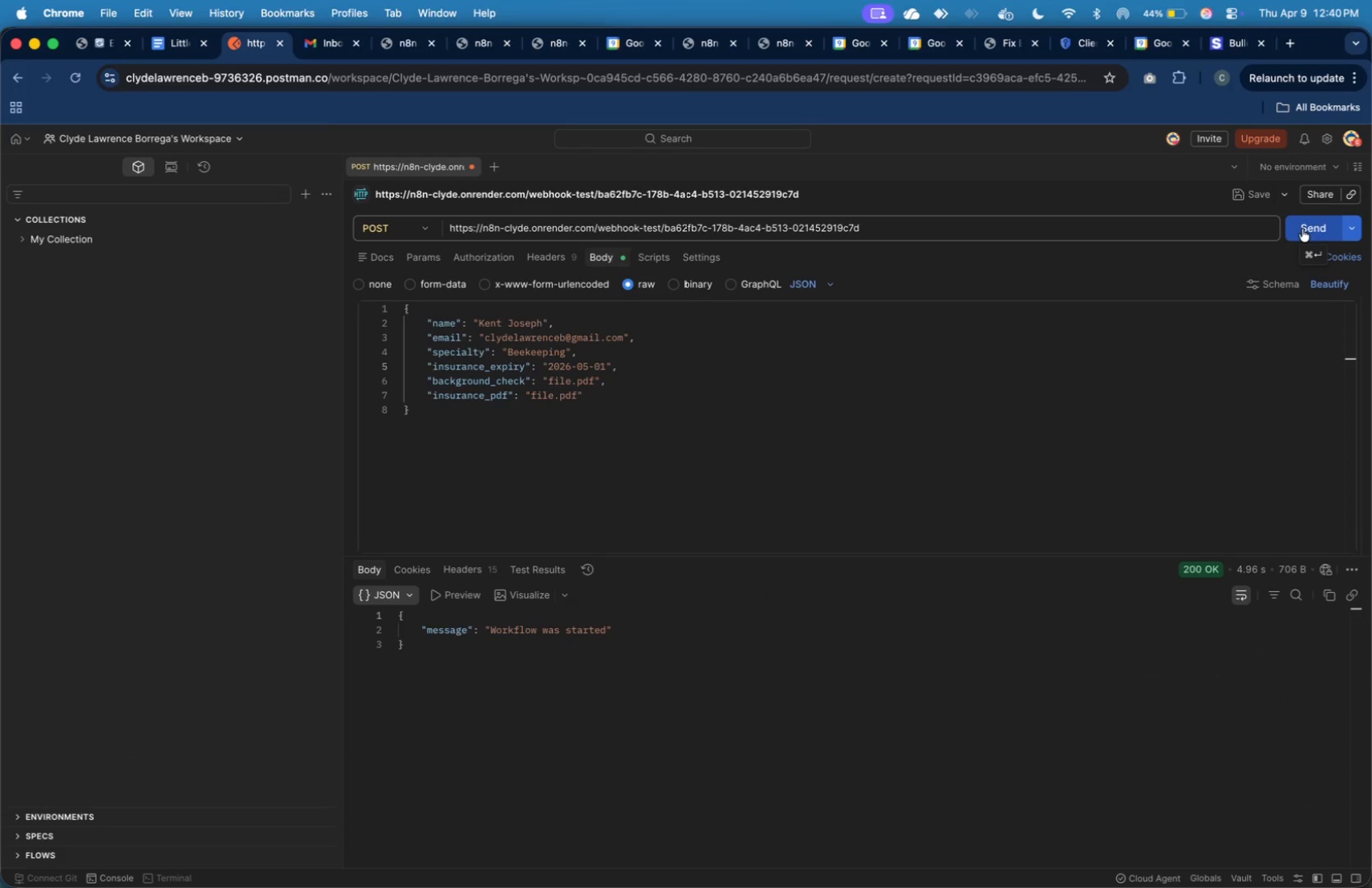 
left_click([1302, 229])
 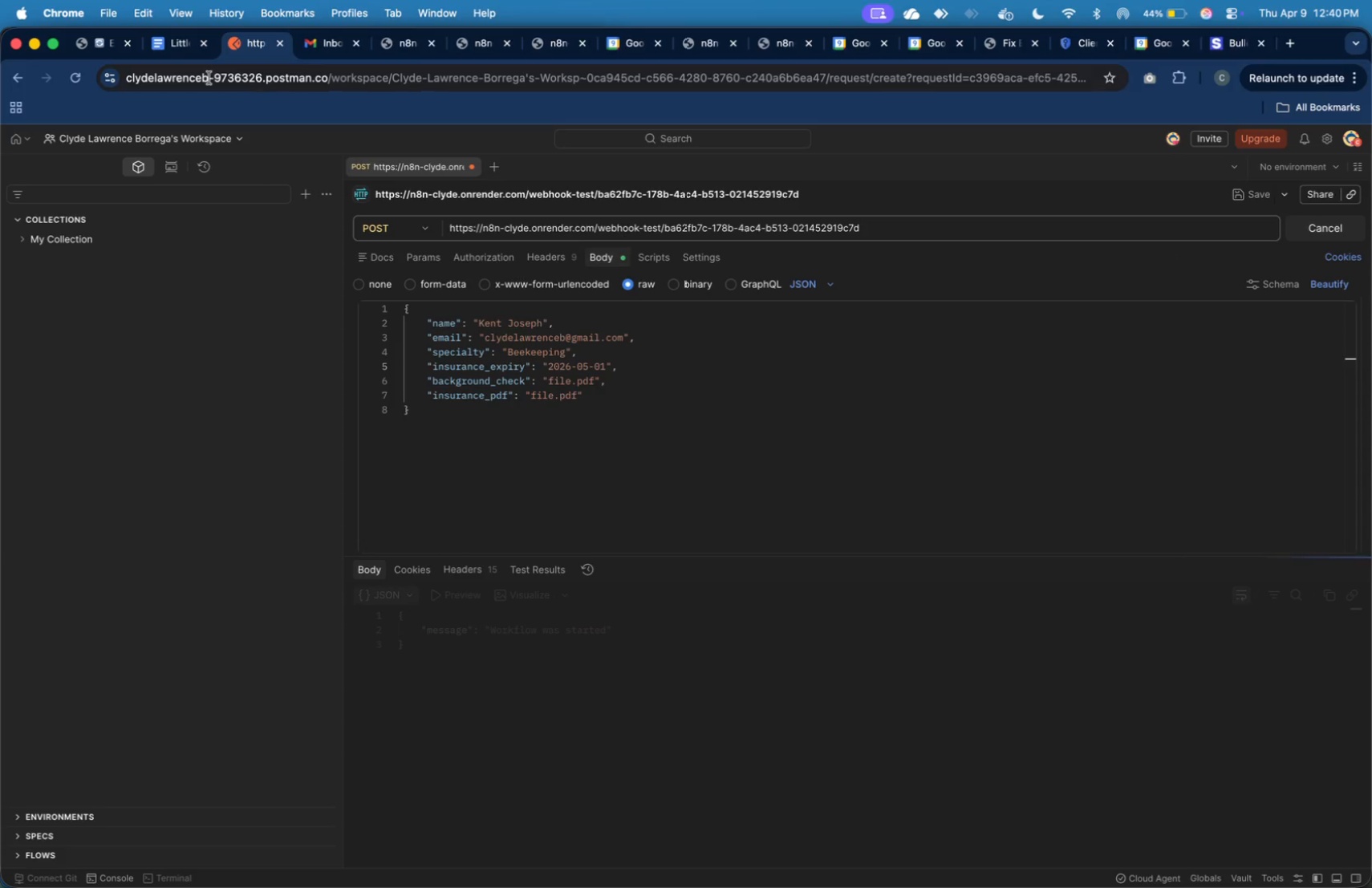 
mouse_move([140, 71])
 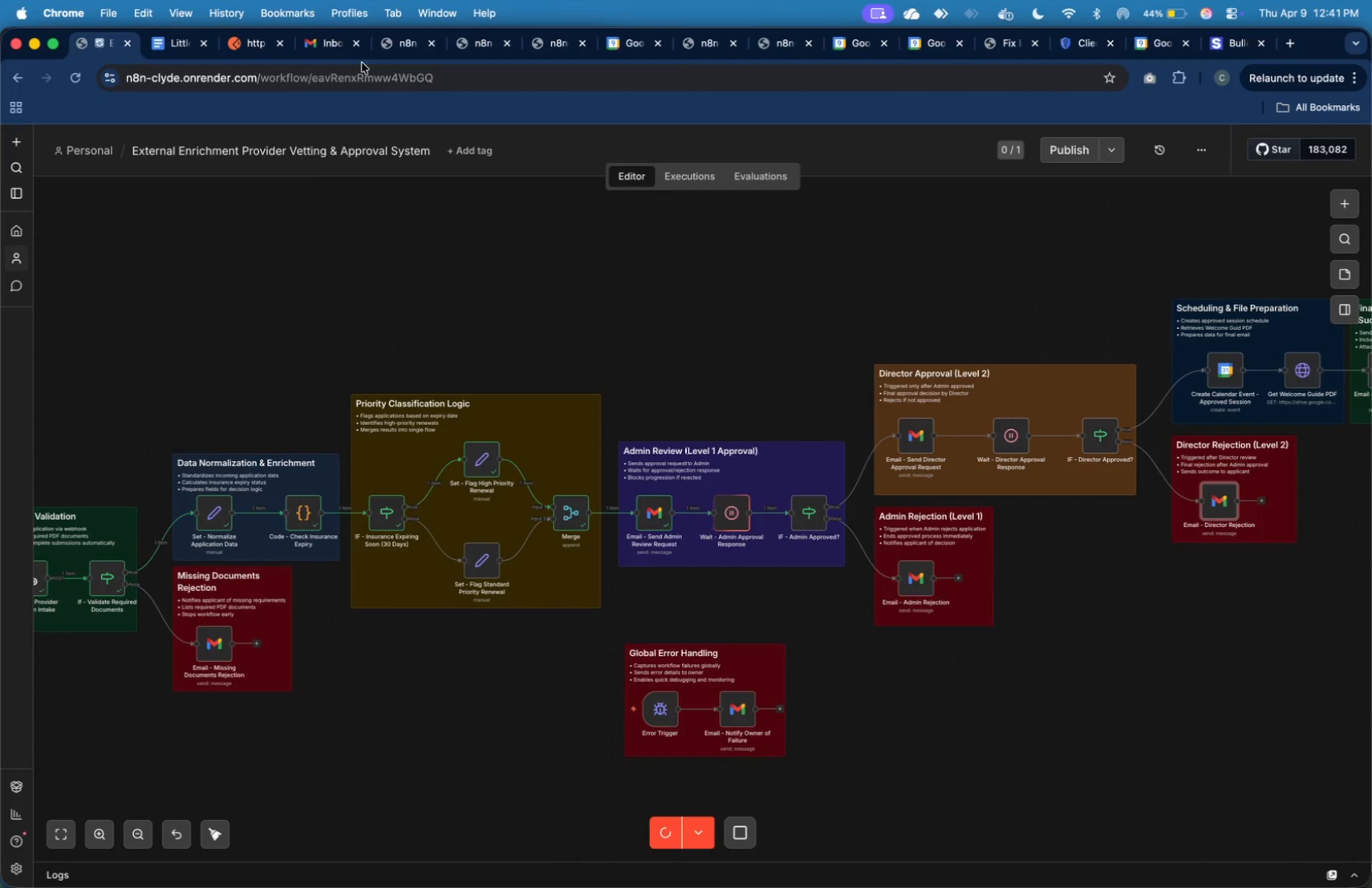 
left_click([337, 48])
 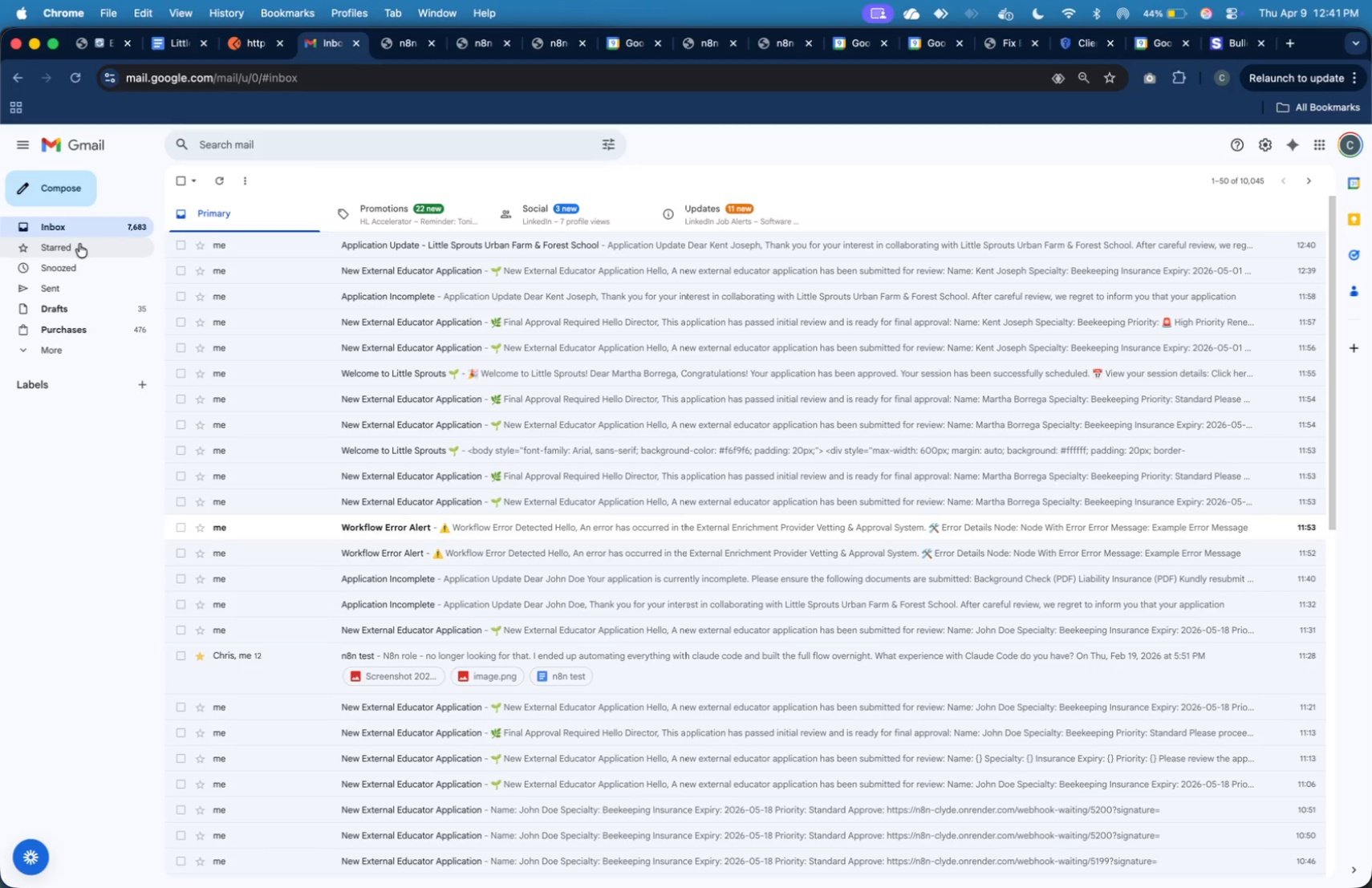 
left_click([89, 229])
 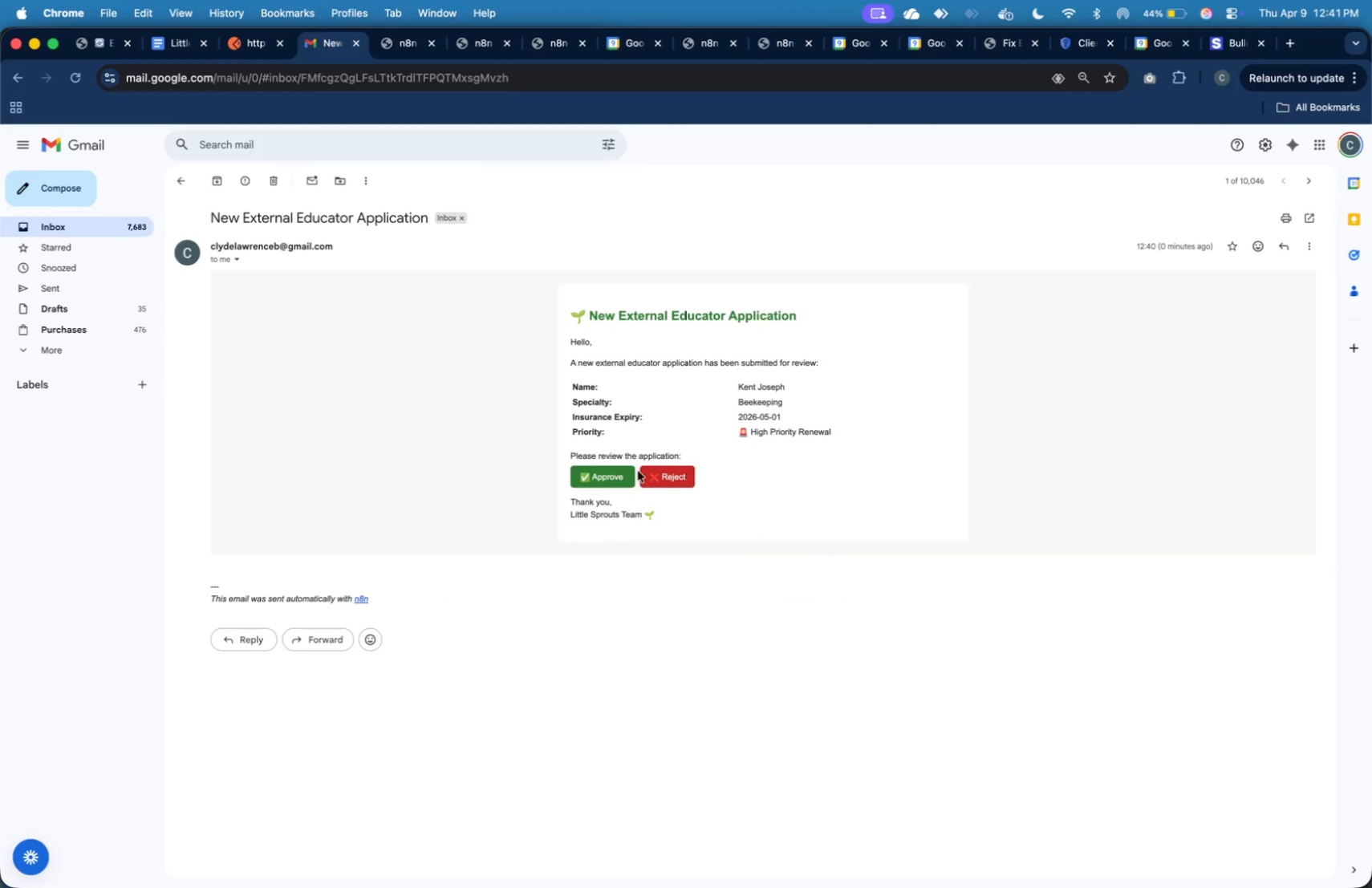 
left_click([627, 480])
 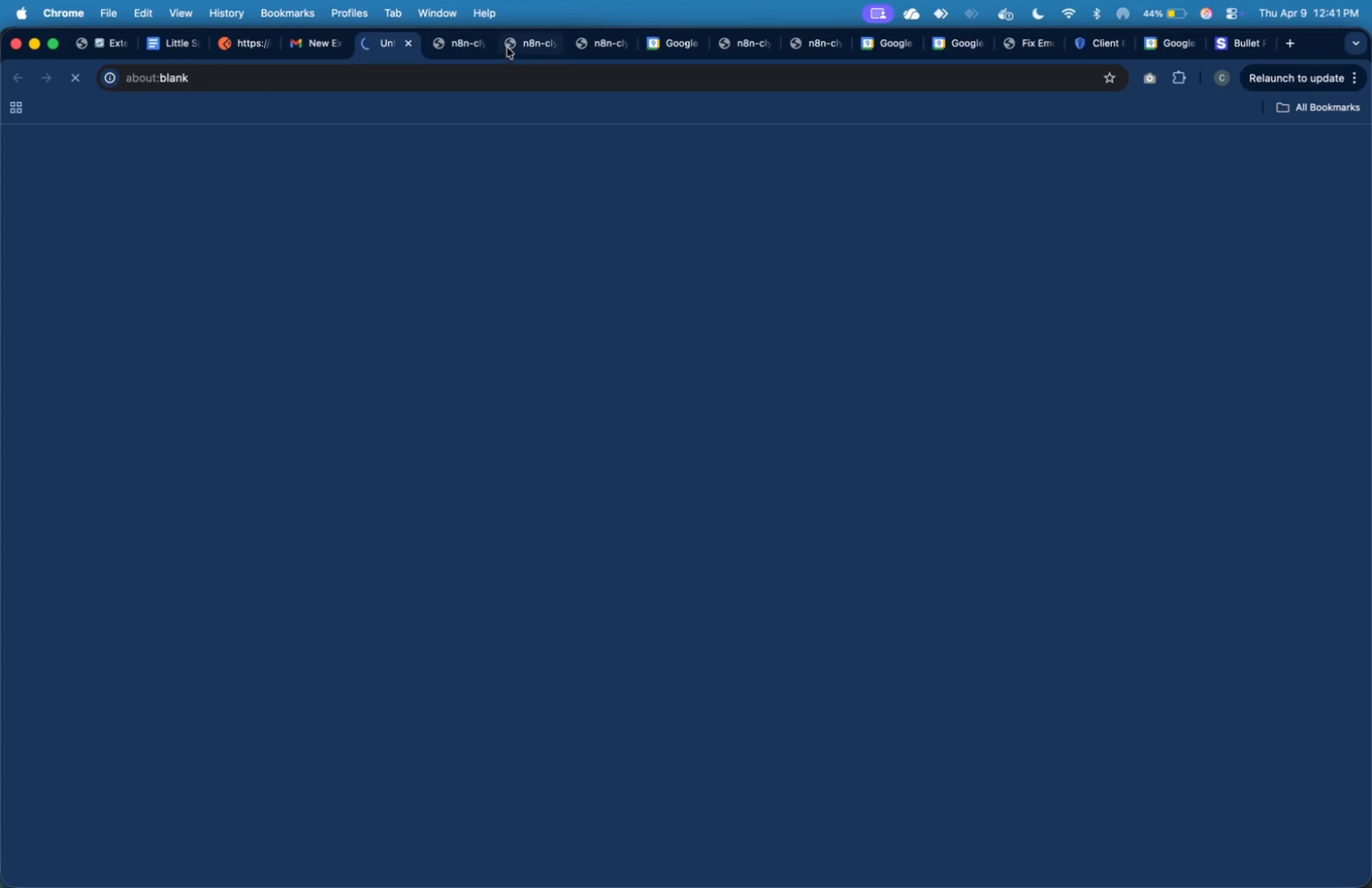 
left_click([486, 46])
 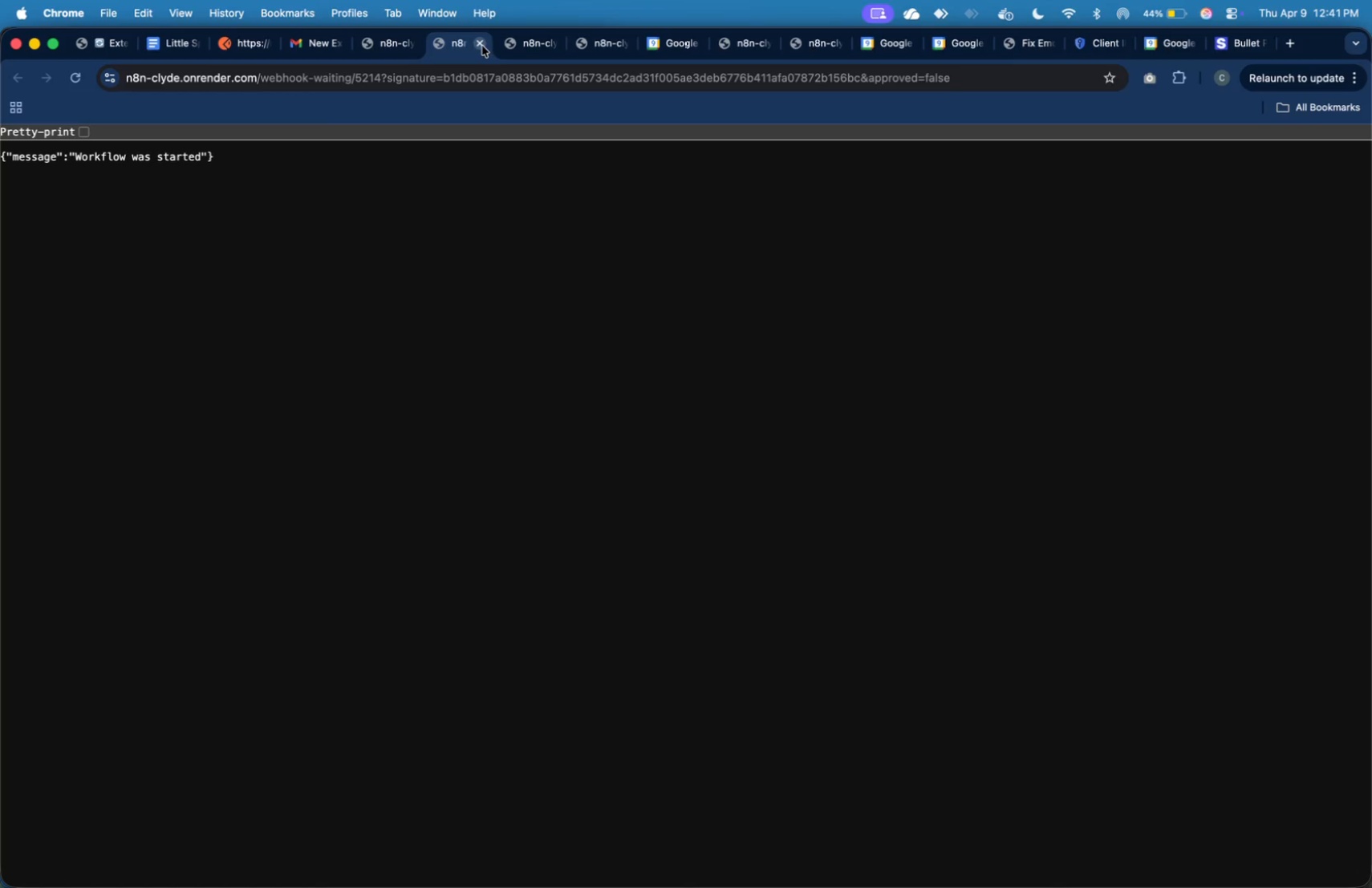 
left_click([482, 46])
 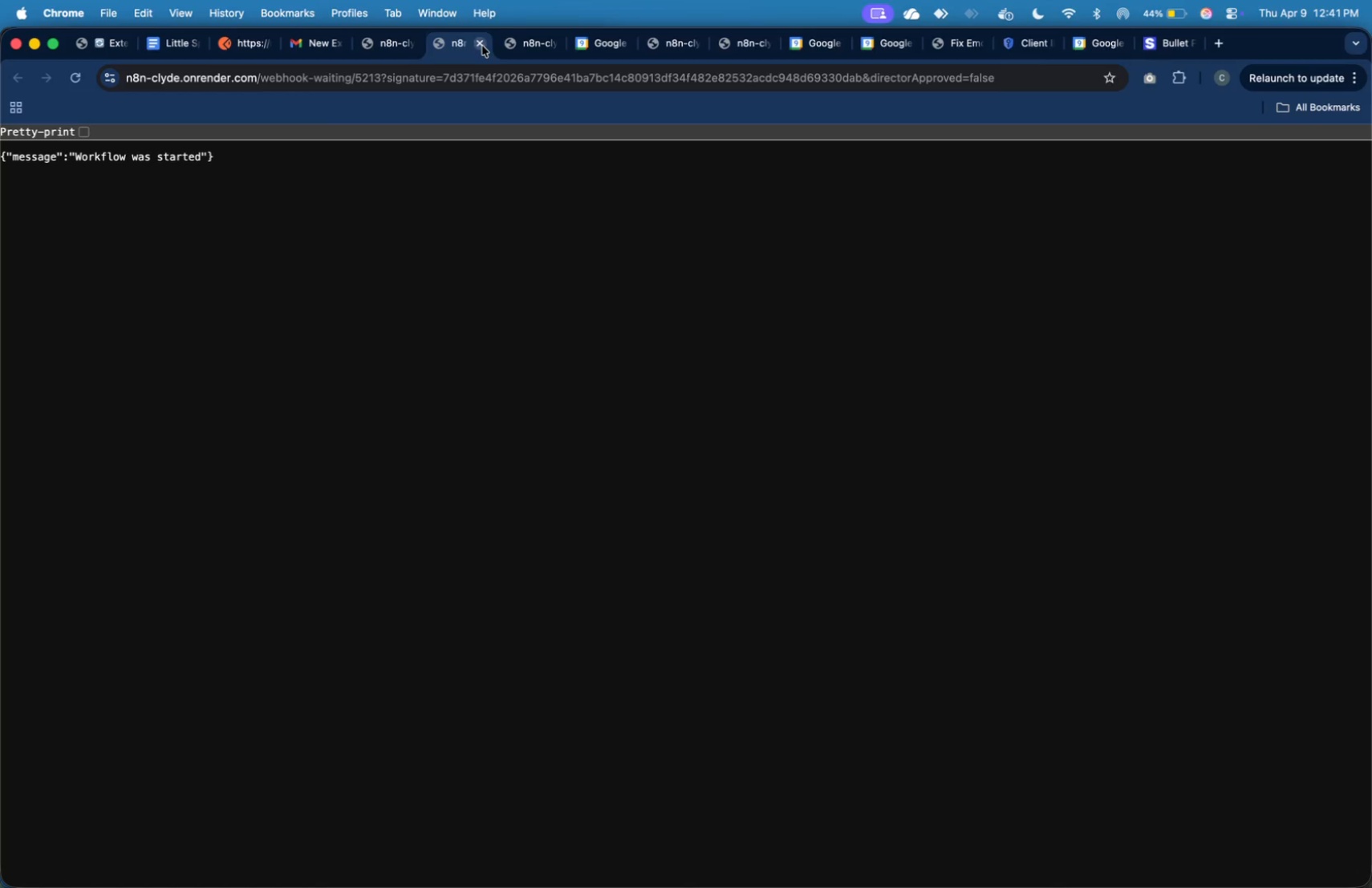 
left_click([482, 46])
 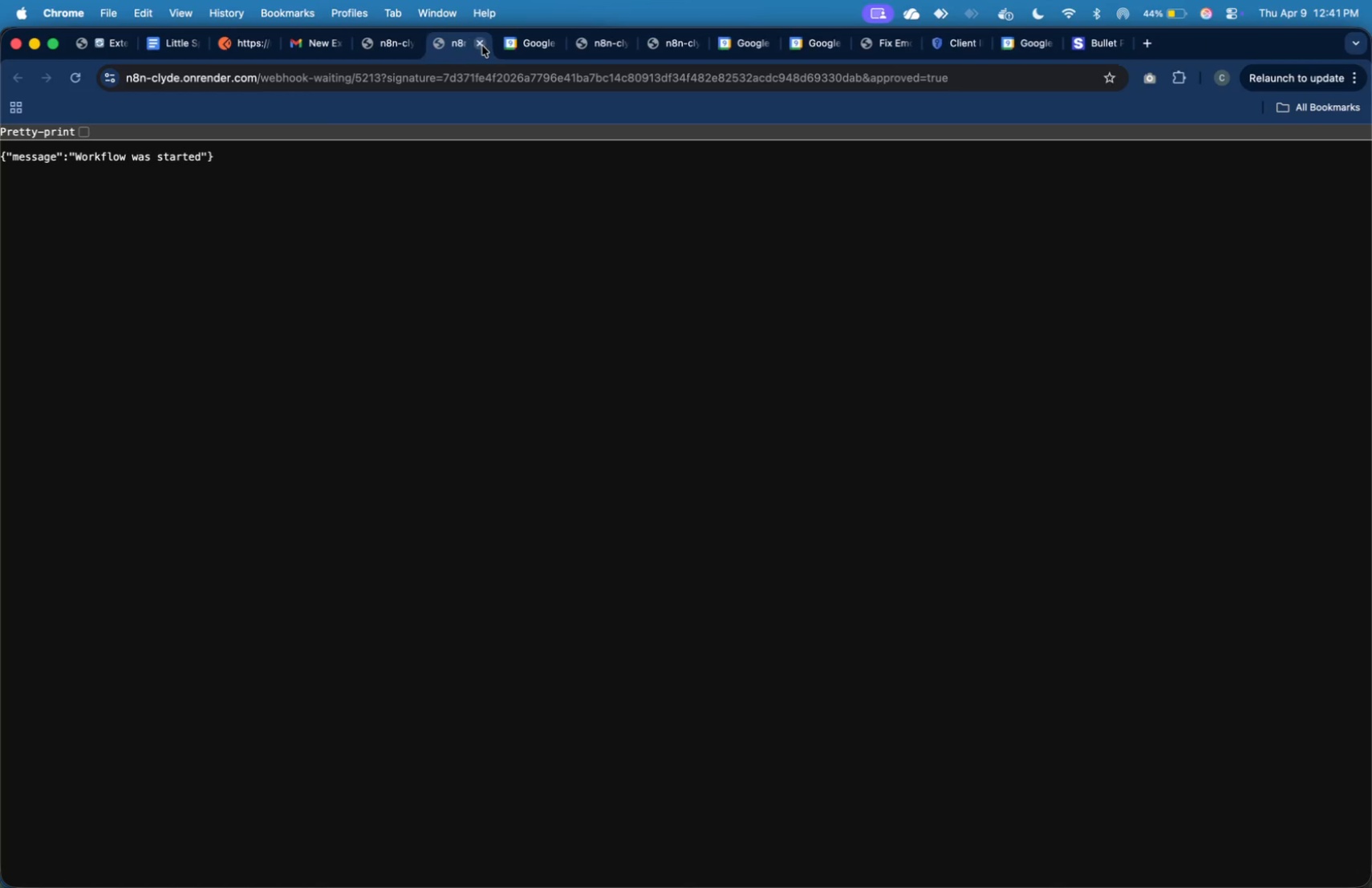 
left_click([482, 46])
 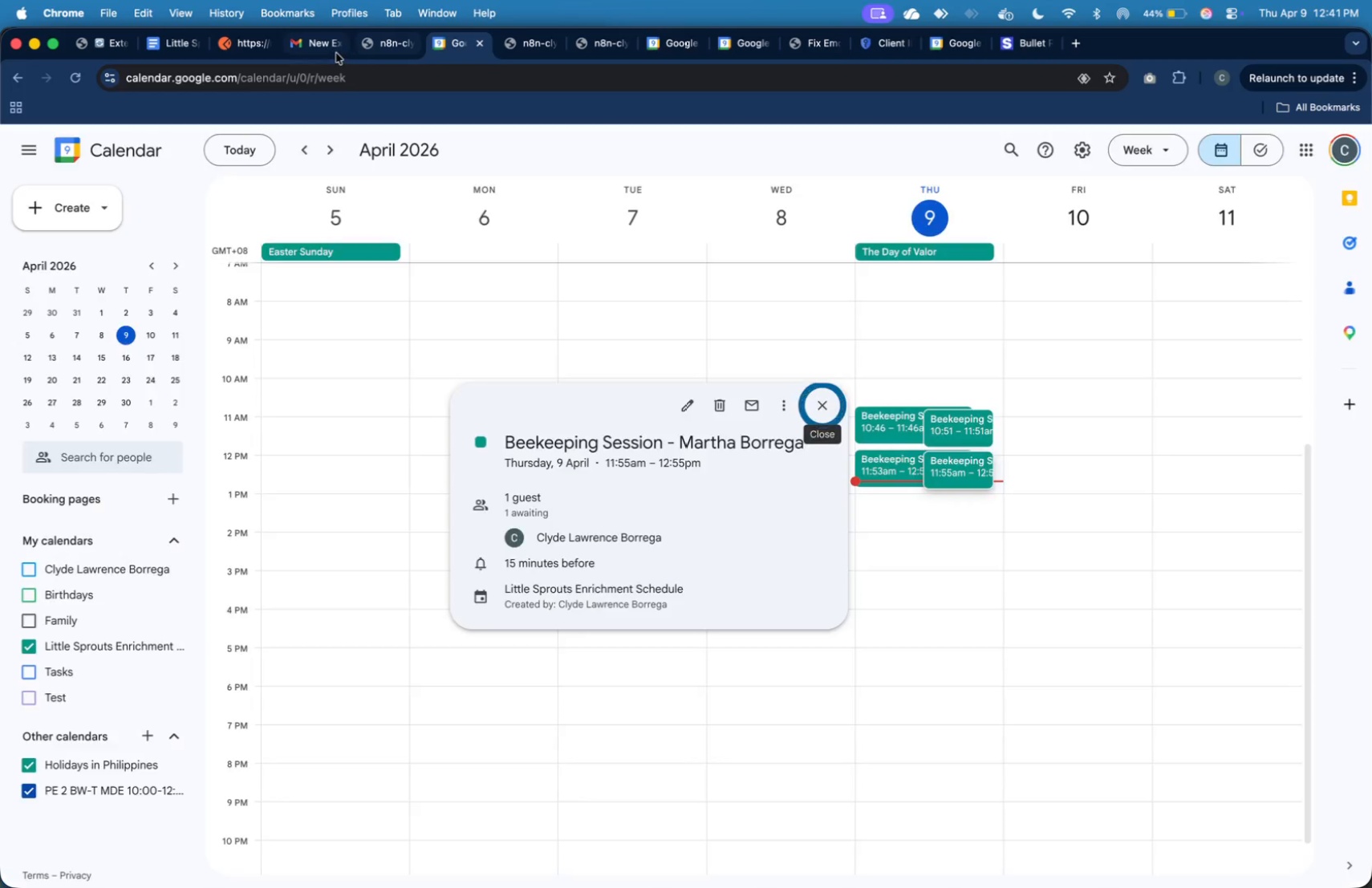 
left_click([330, 50])
 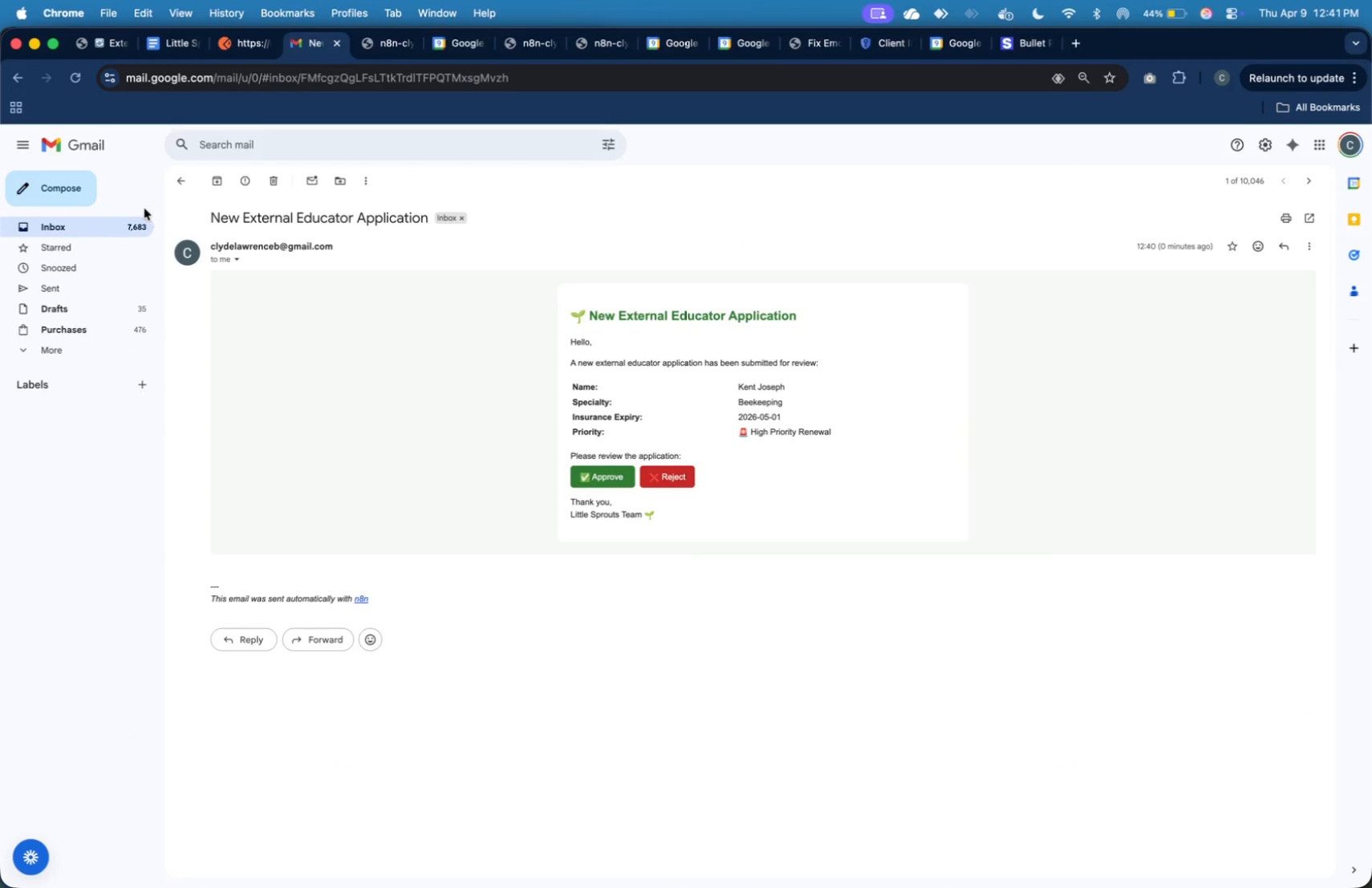 
left_click([140, 222])
 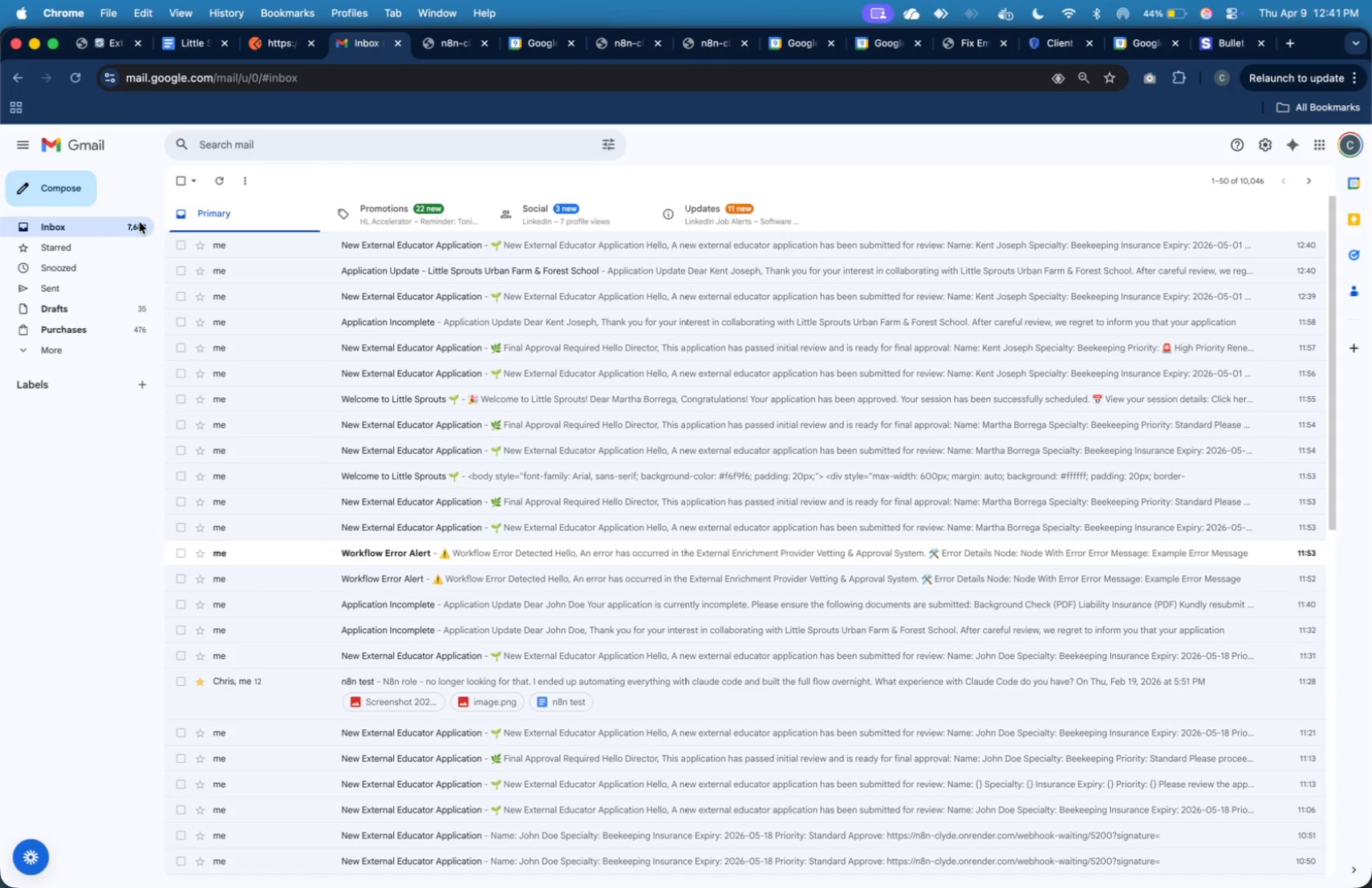 
left_click([140, 222])
 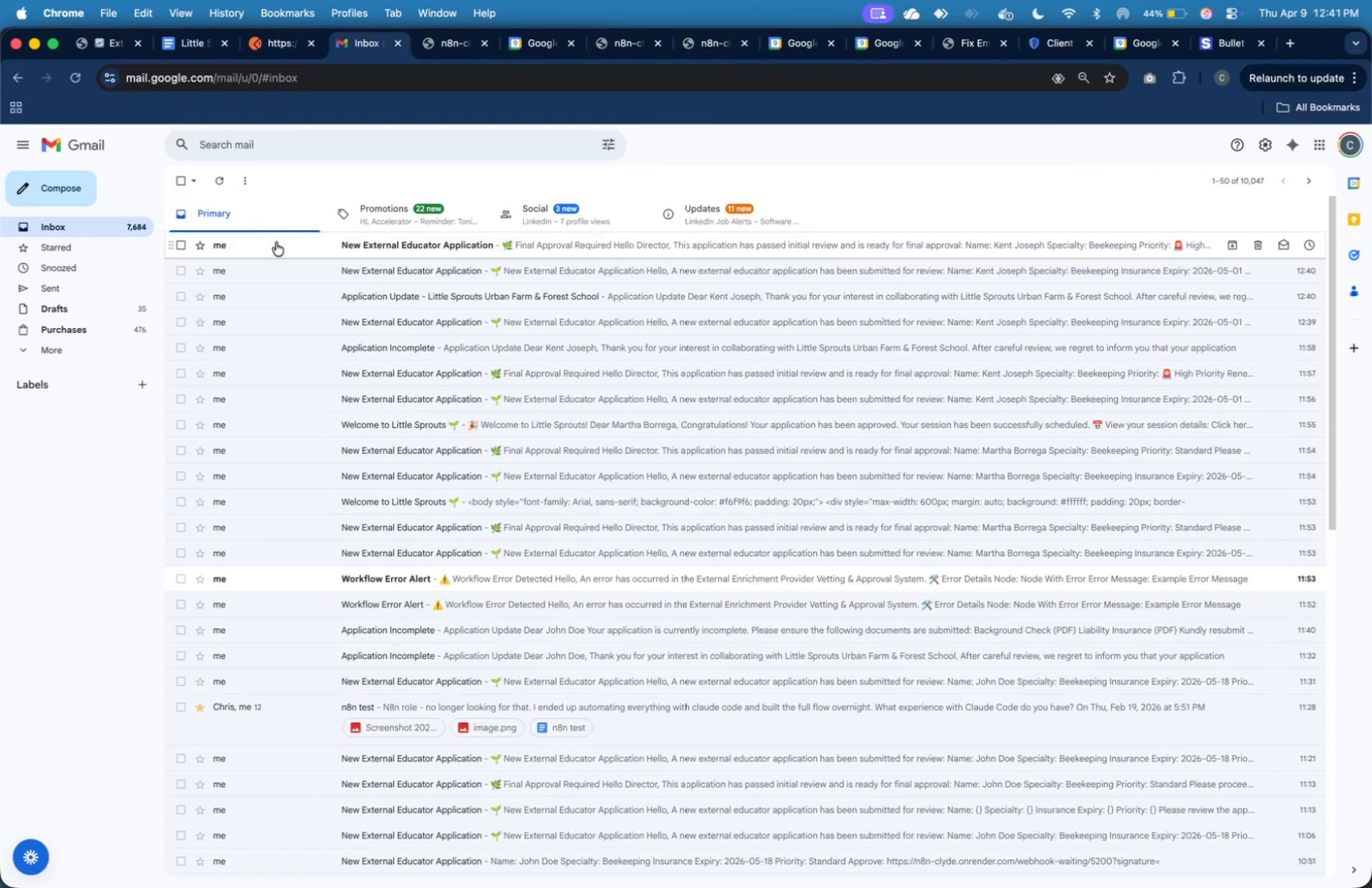 
left_click([281, 244])
 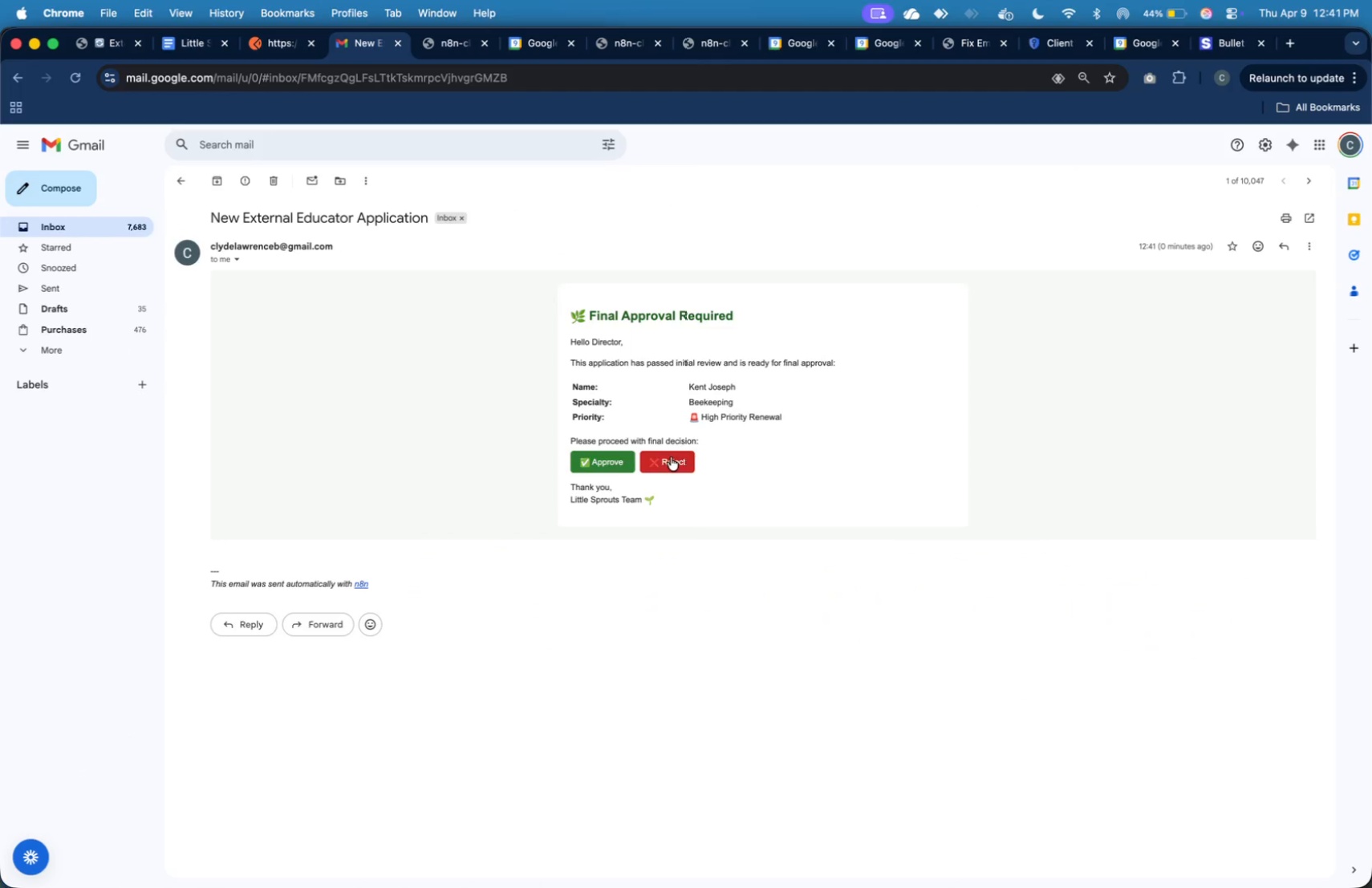 
left_click([671, 457])
 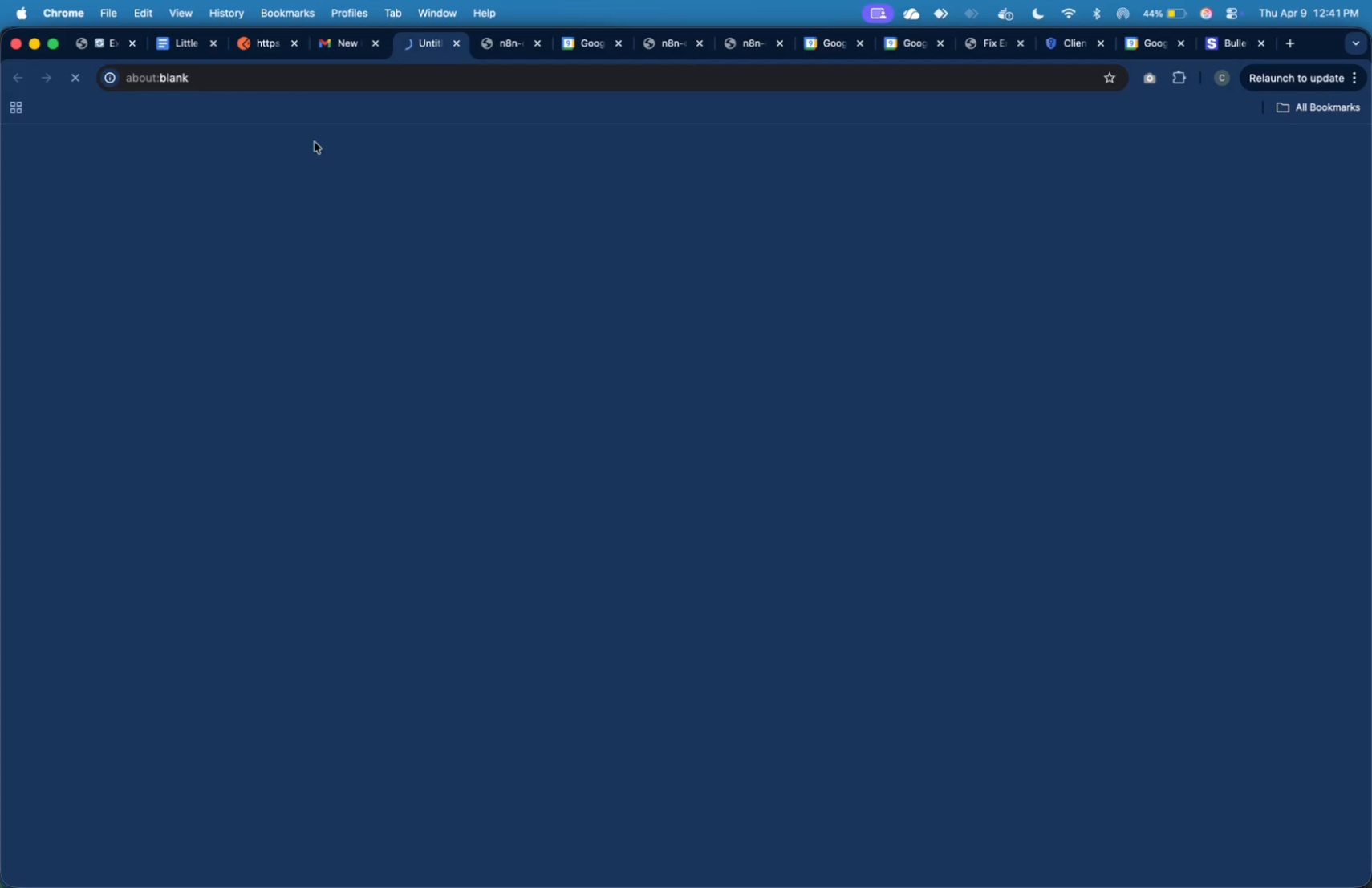 
mouse_move([108, 44])
 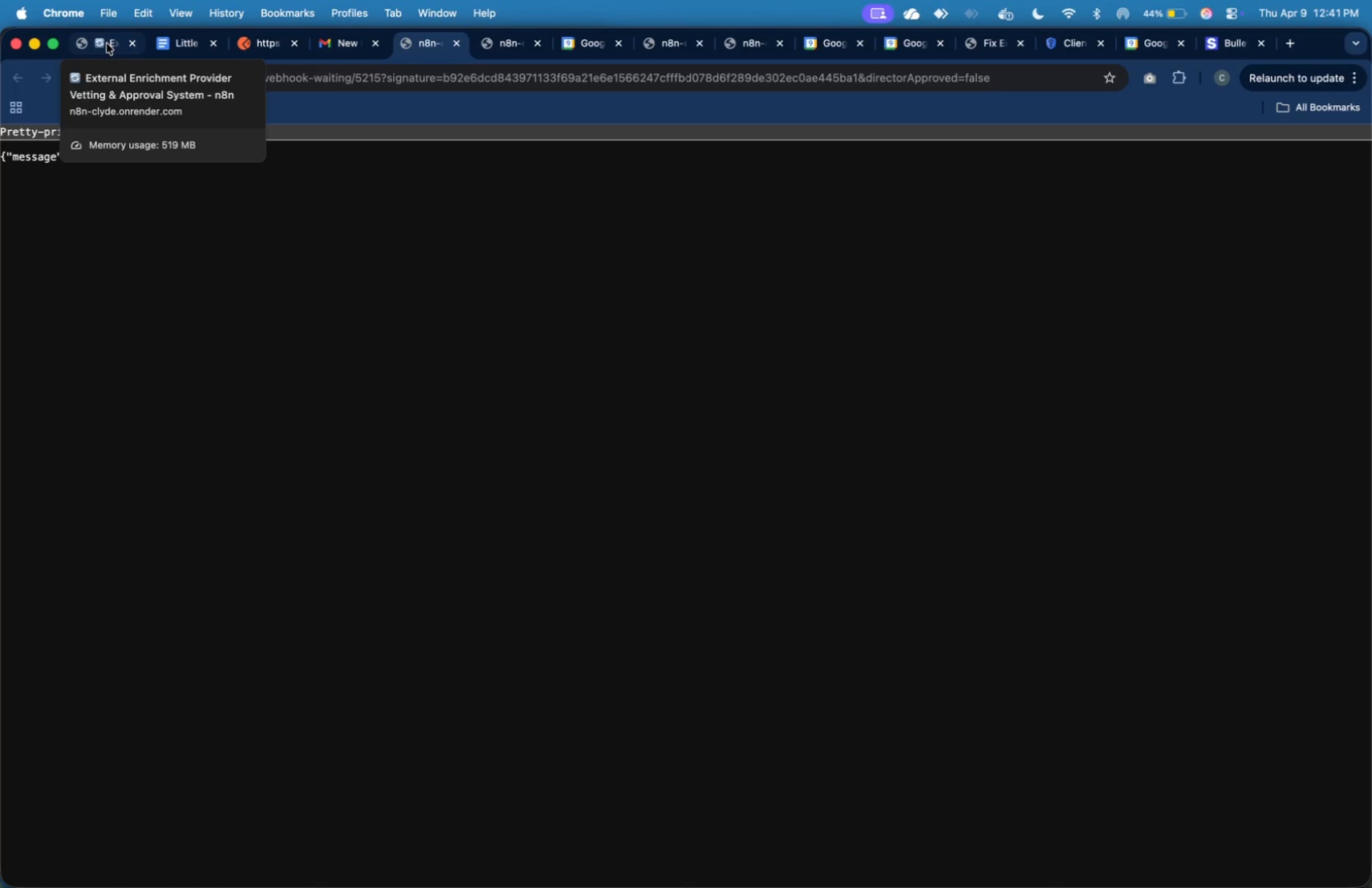 
left_click([107, 43])
 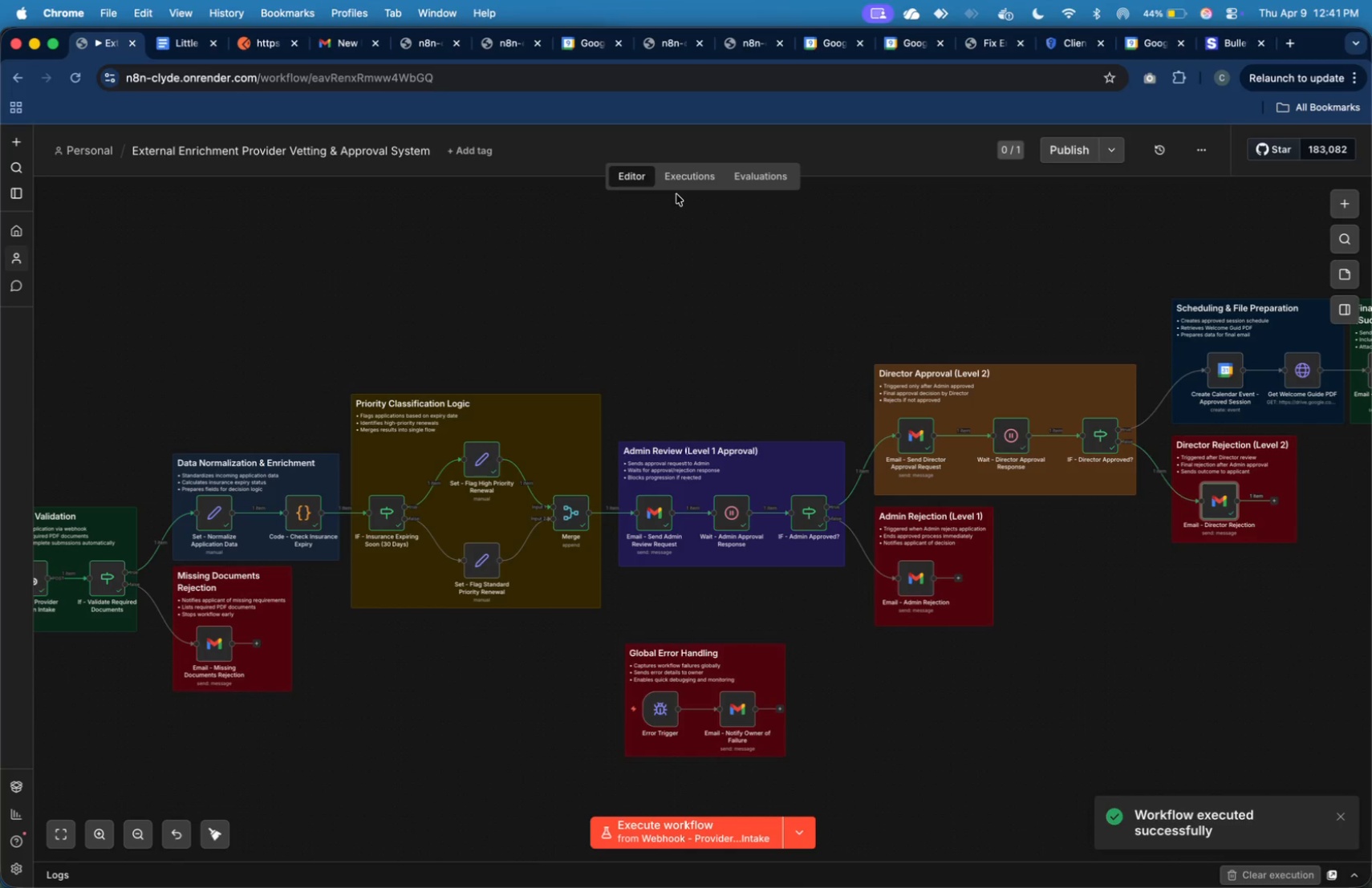 
left_click([193, 44])
 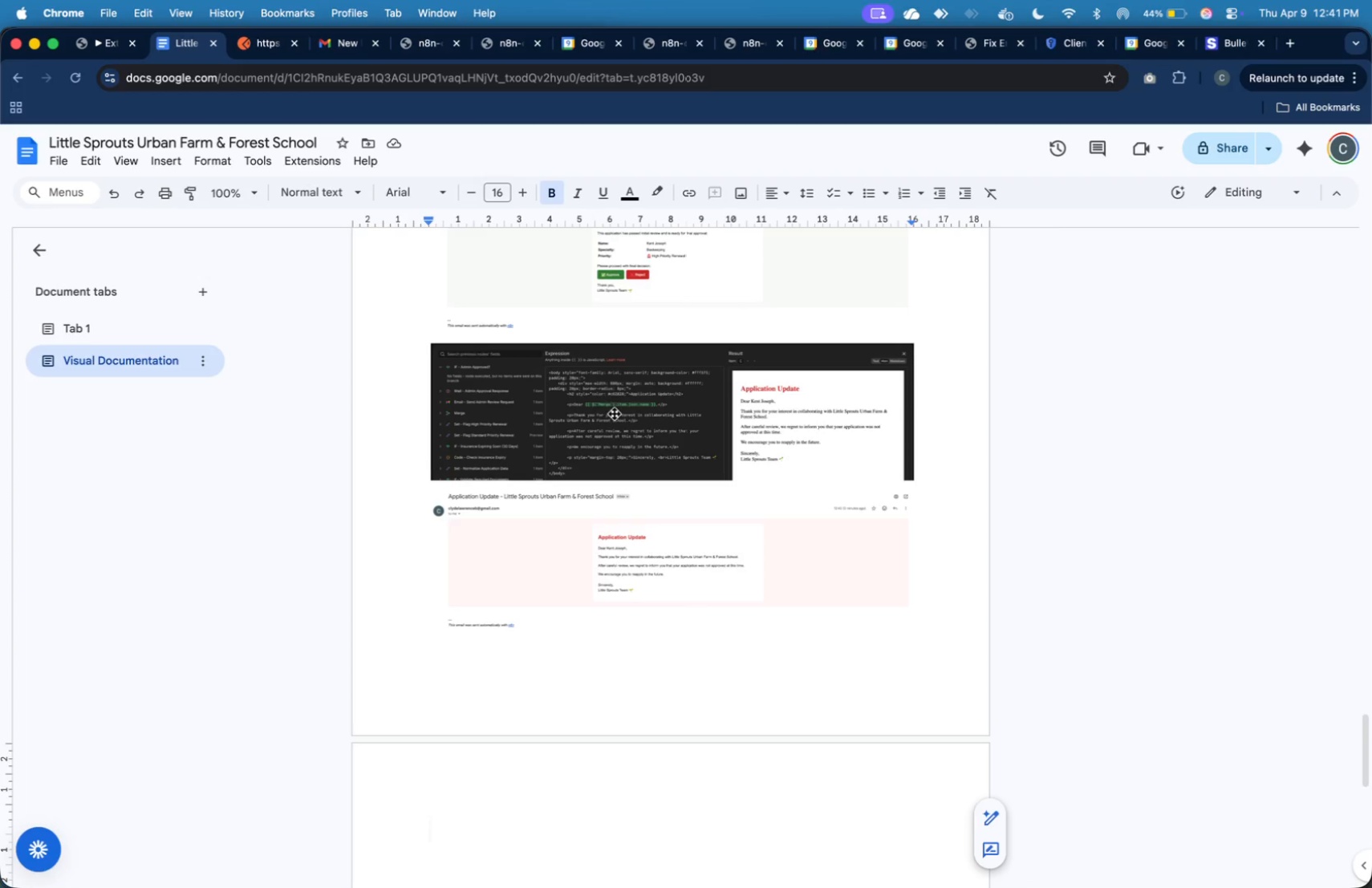 
scroll: coordinate [641, 424], scroll_direction: down, amount: 11.0
 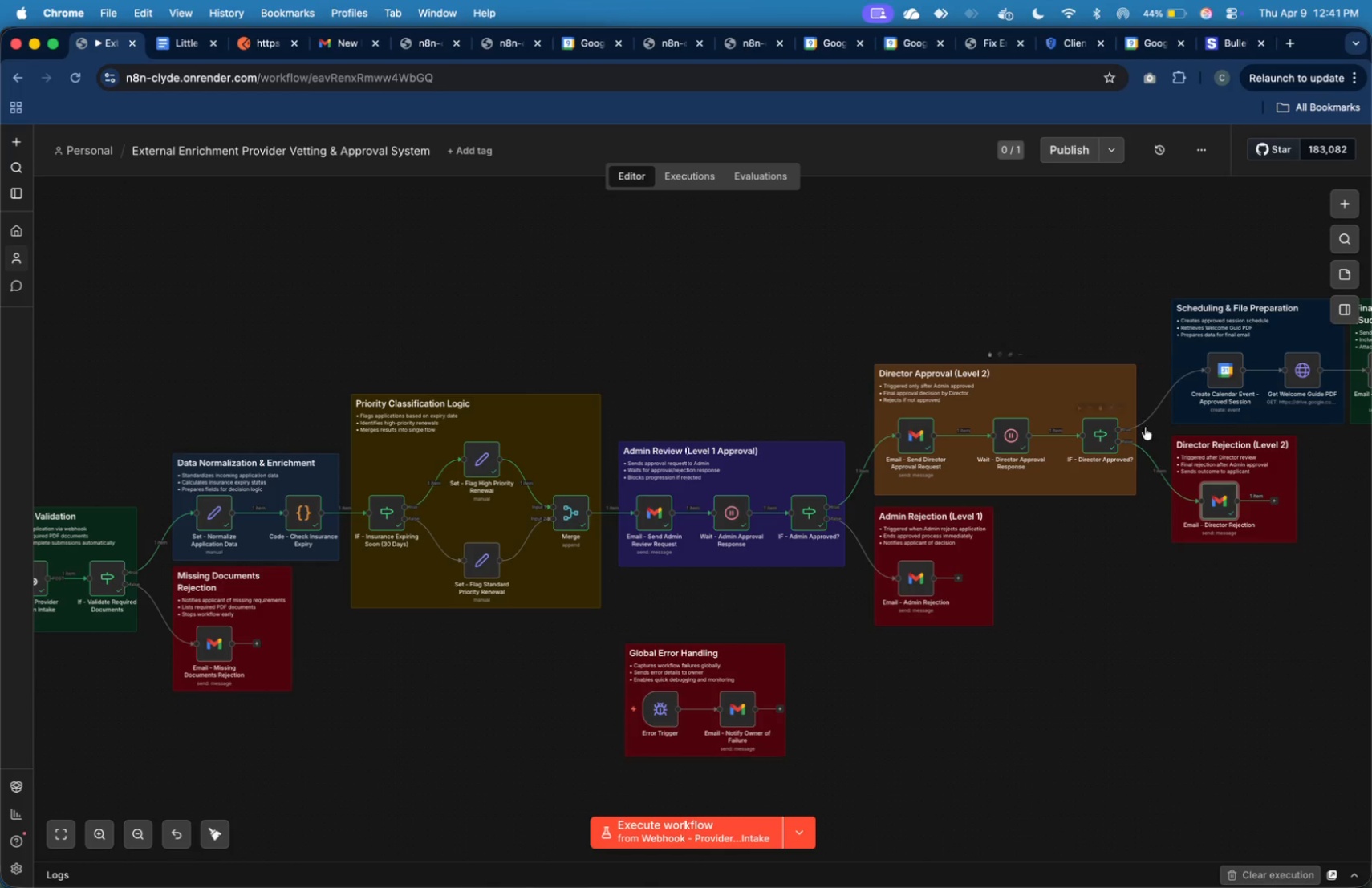 
left_click([1235, 501])
 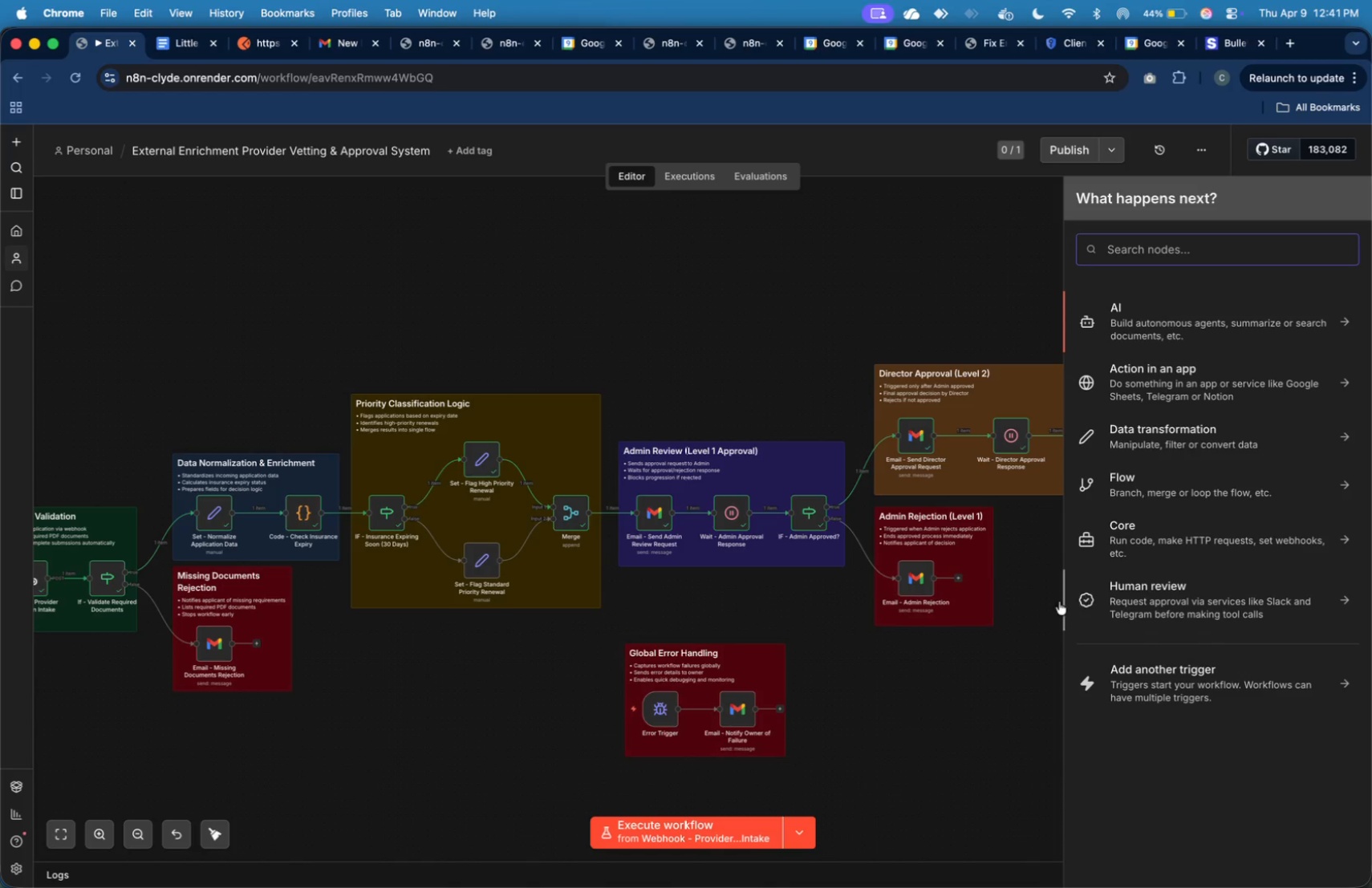 
left_click([1042, 606])
 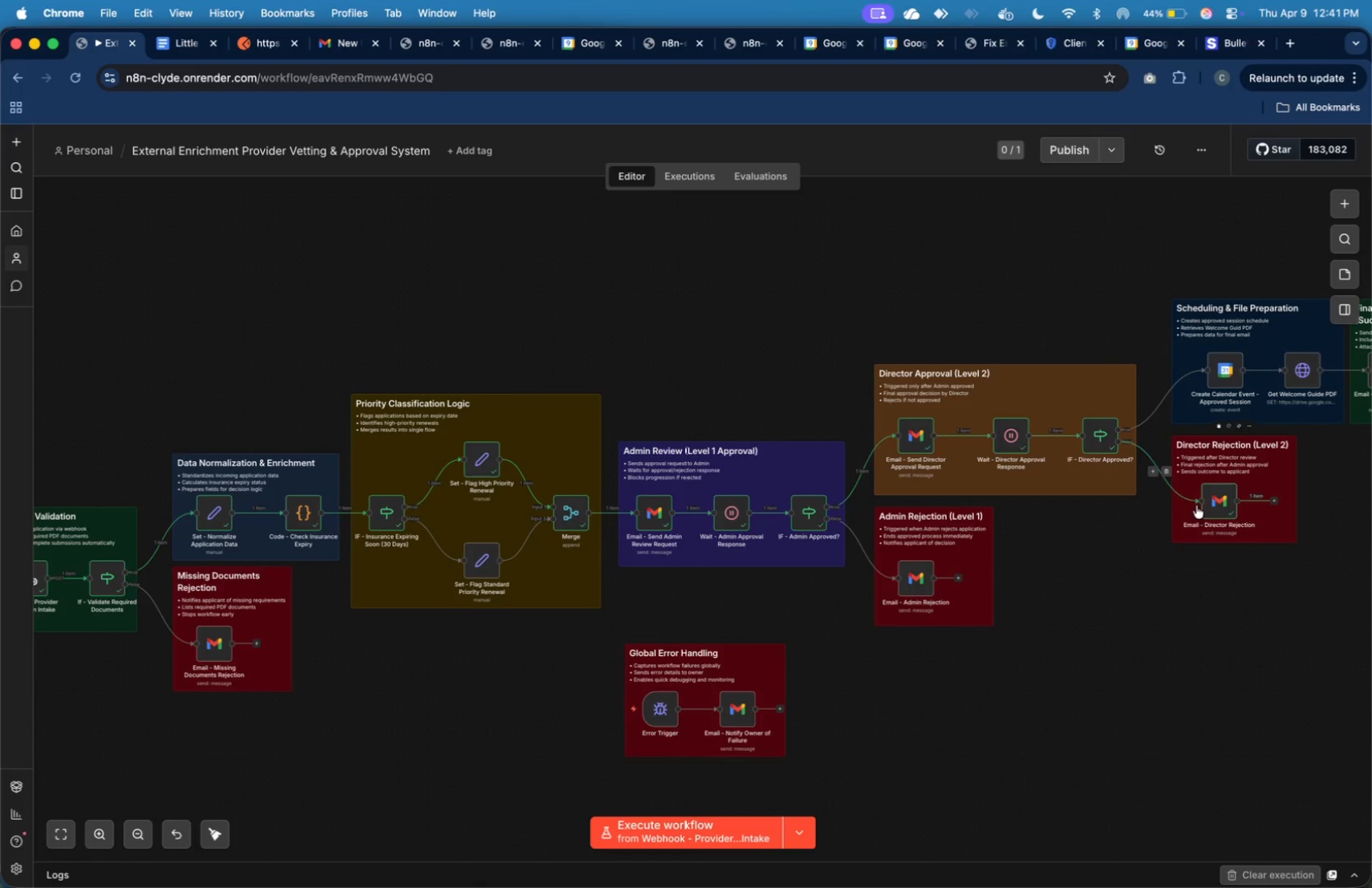 
left_click([1213, 501])
 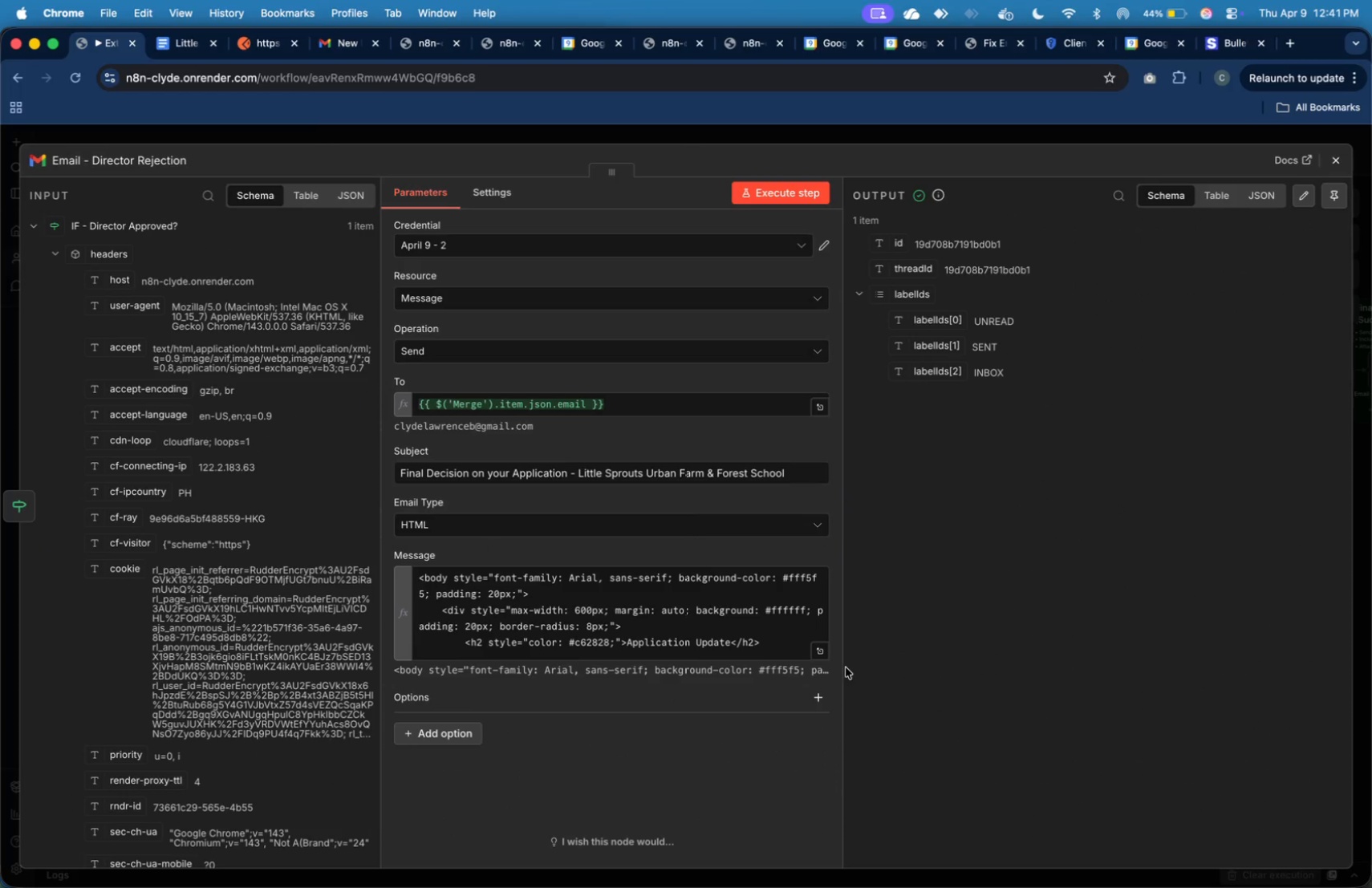 
left_click([821, 652])
 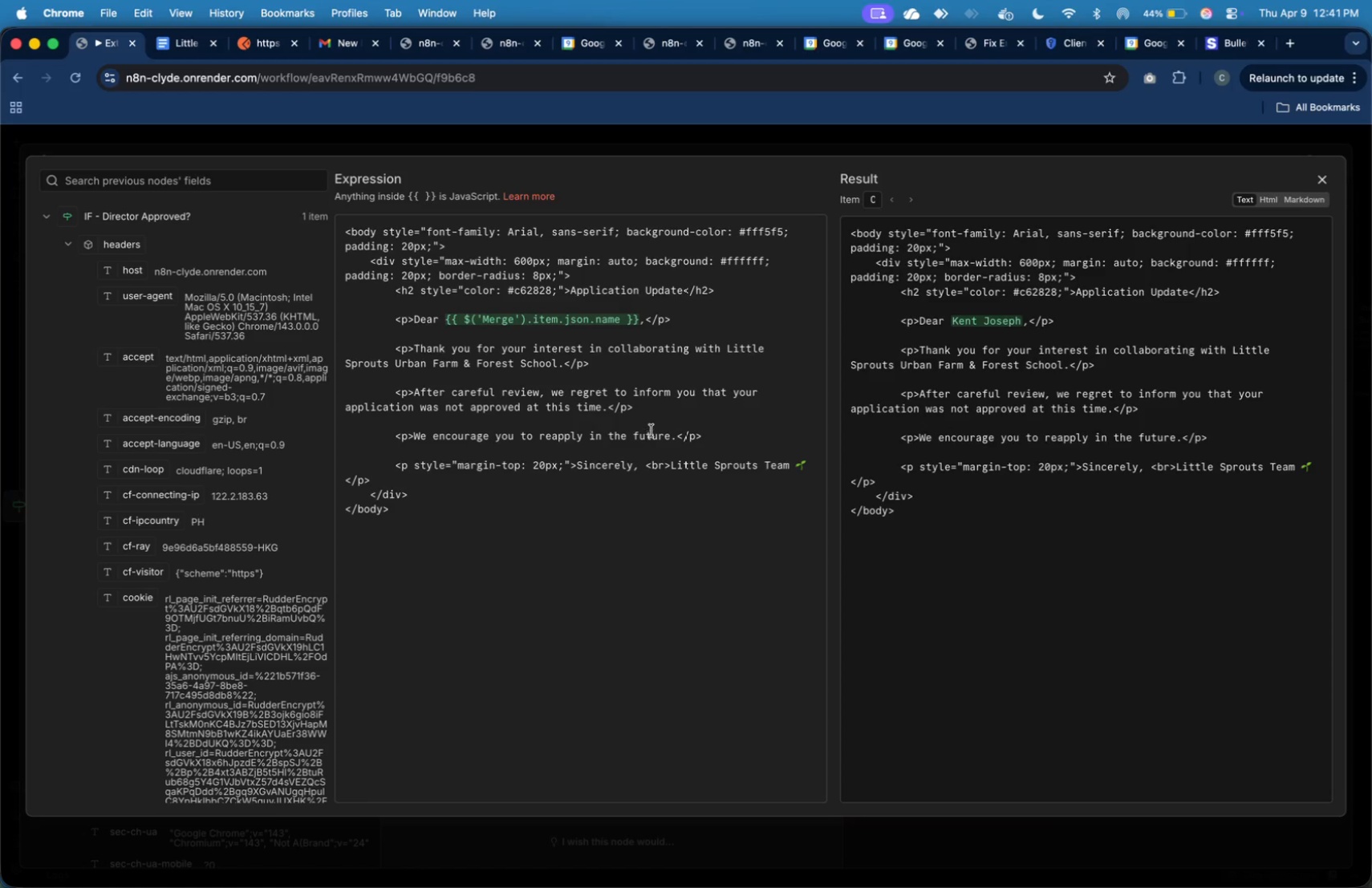 
wait(7.49)
 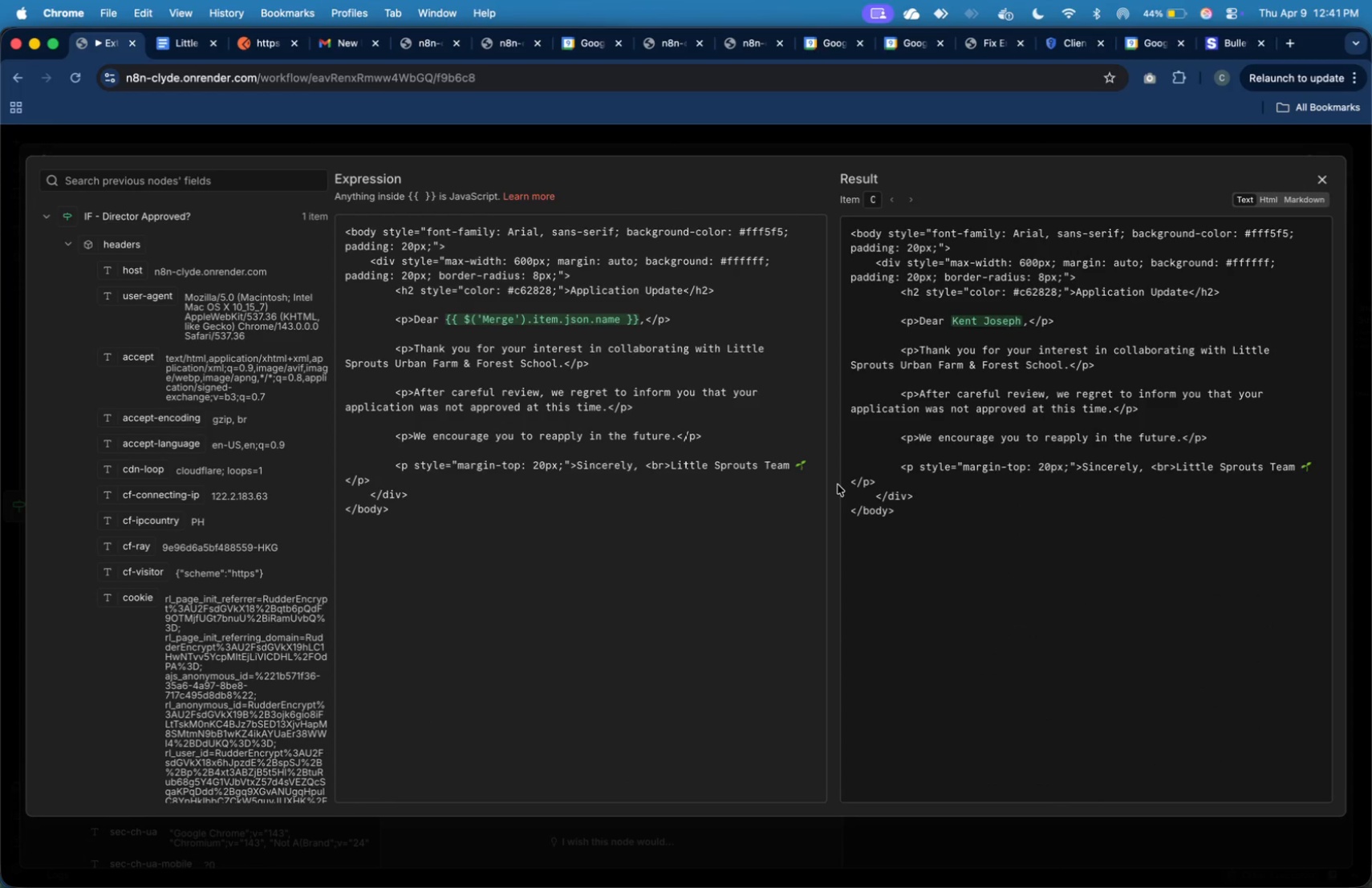 
left_click([1280, 197])
 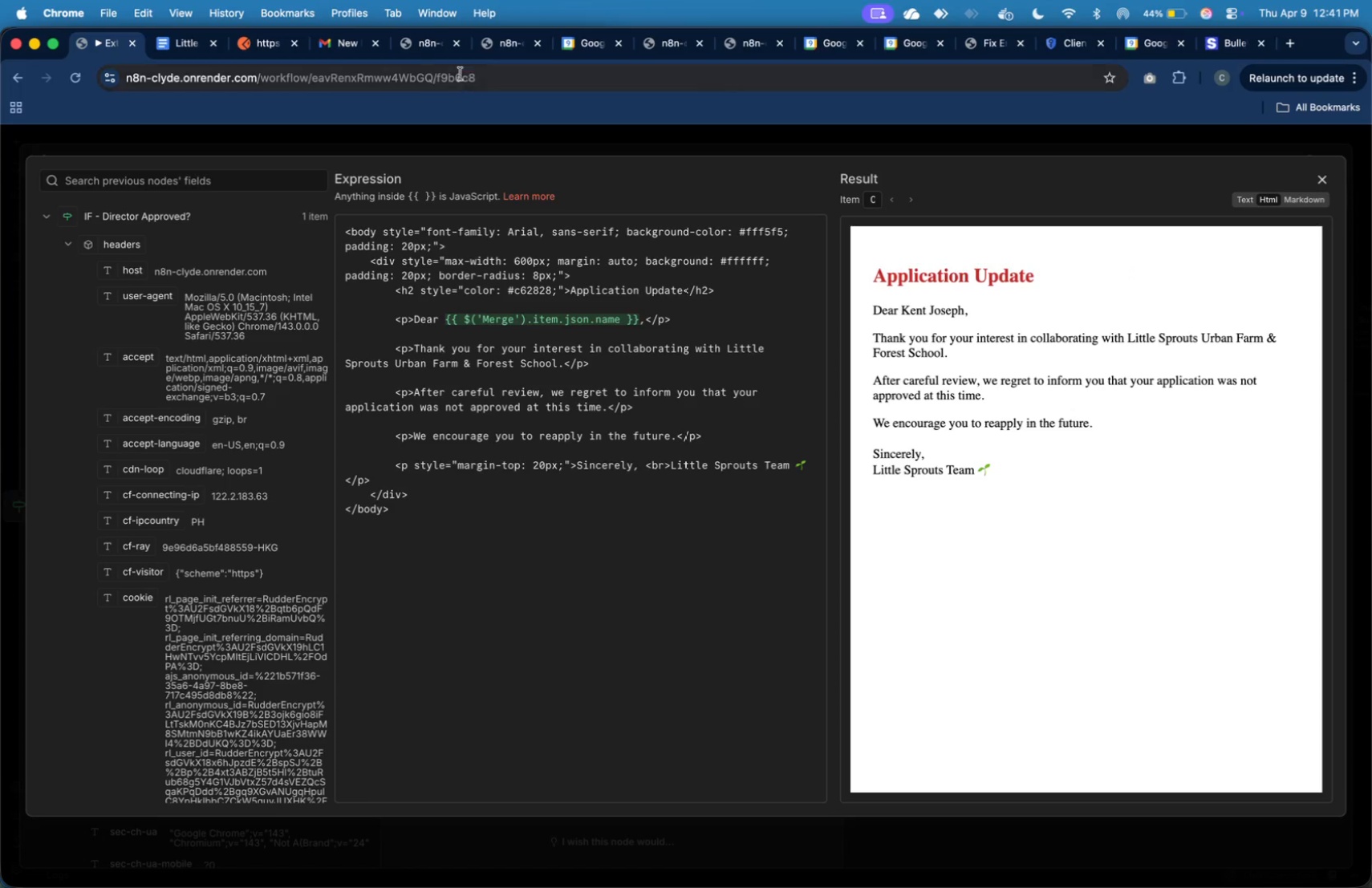 
mouse_move([317, 59])
 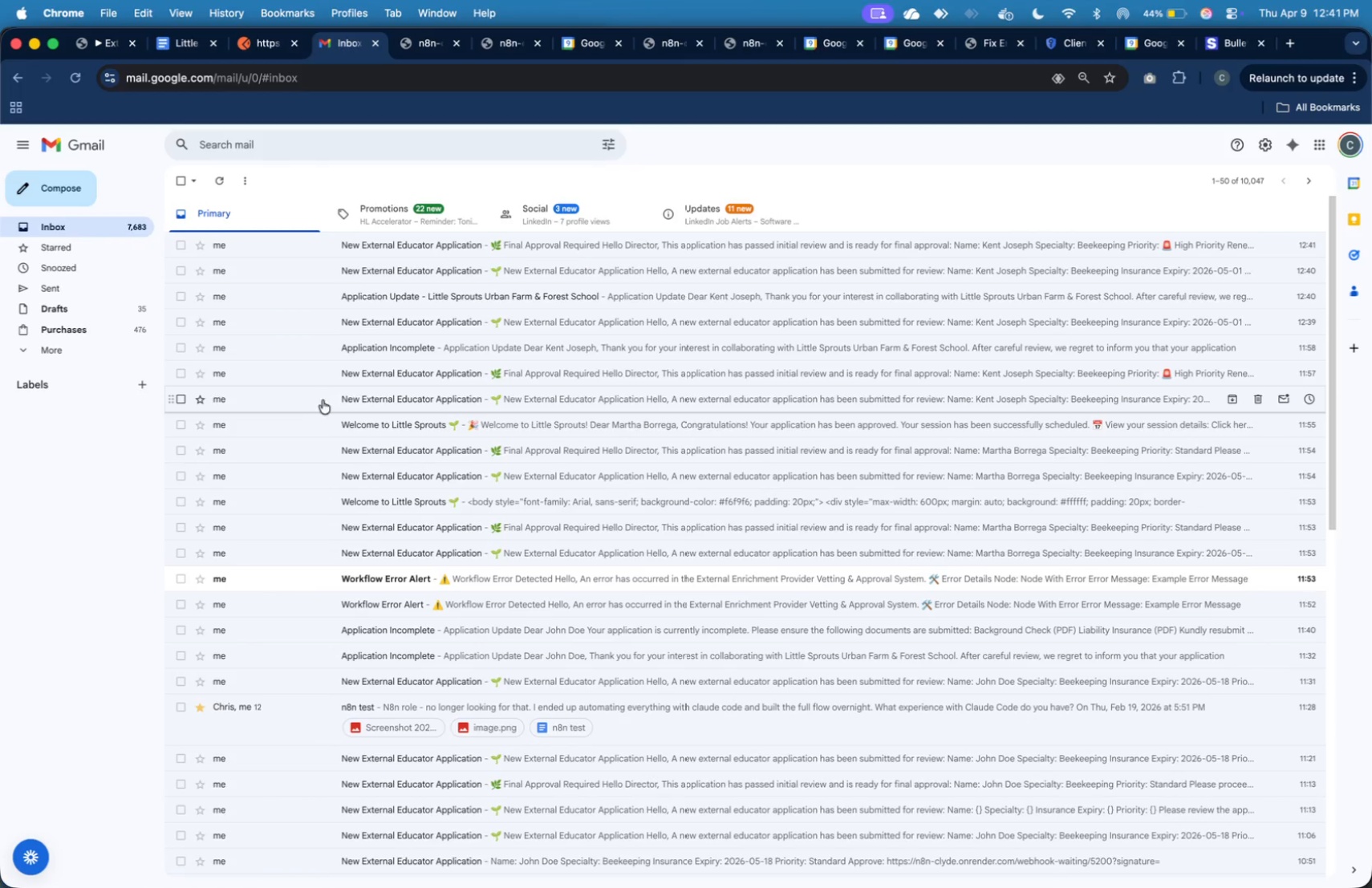 
left_click([286, 290])
 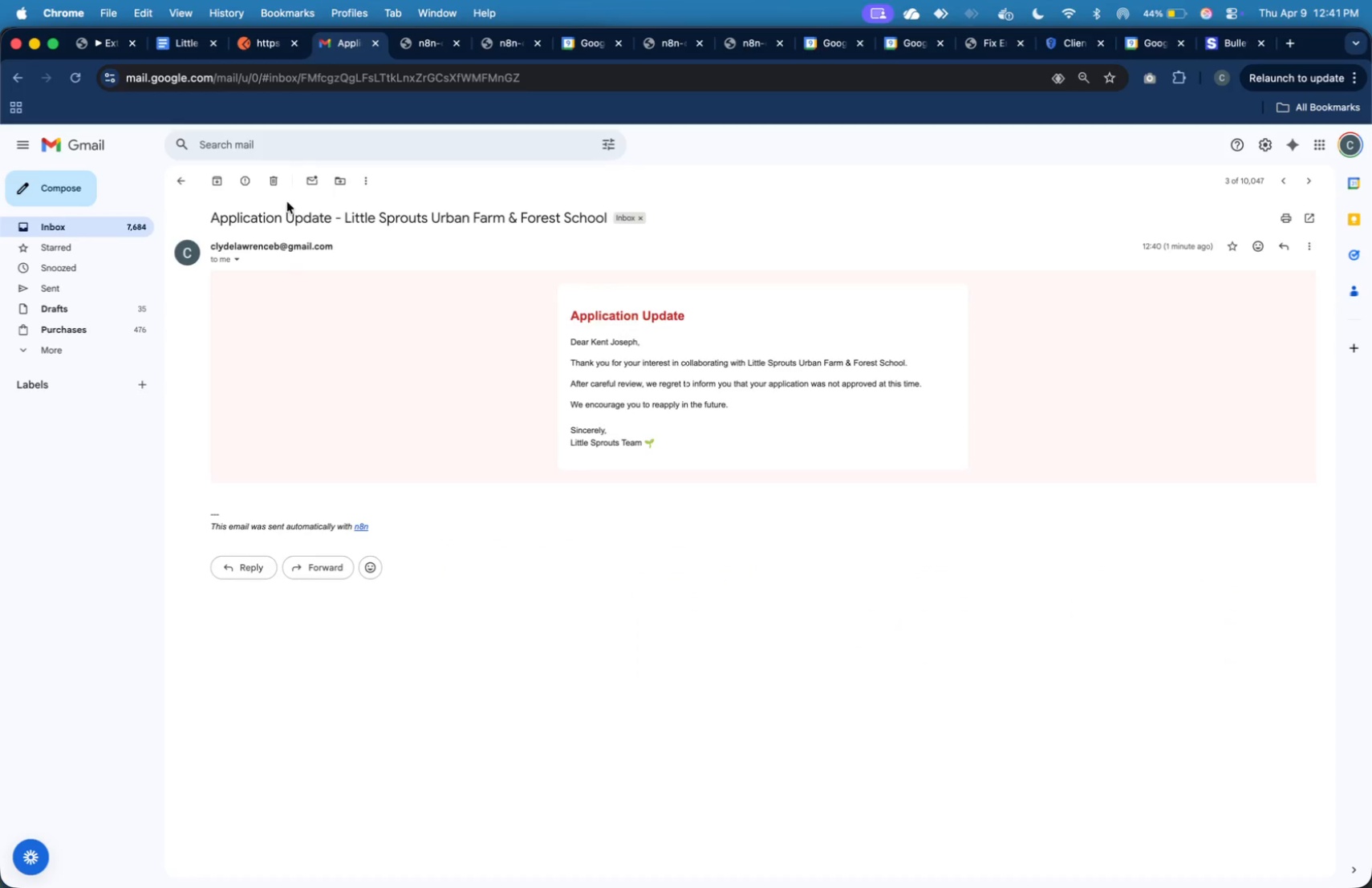 
mouse_move([140, 44])
 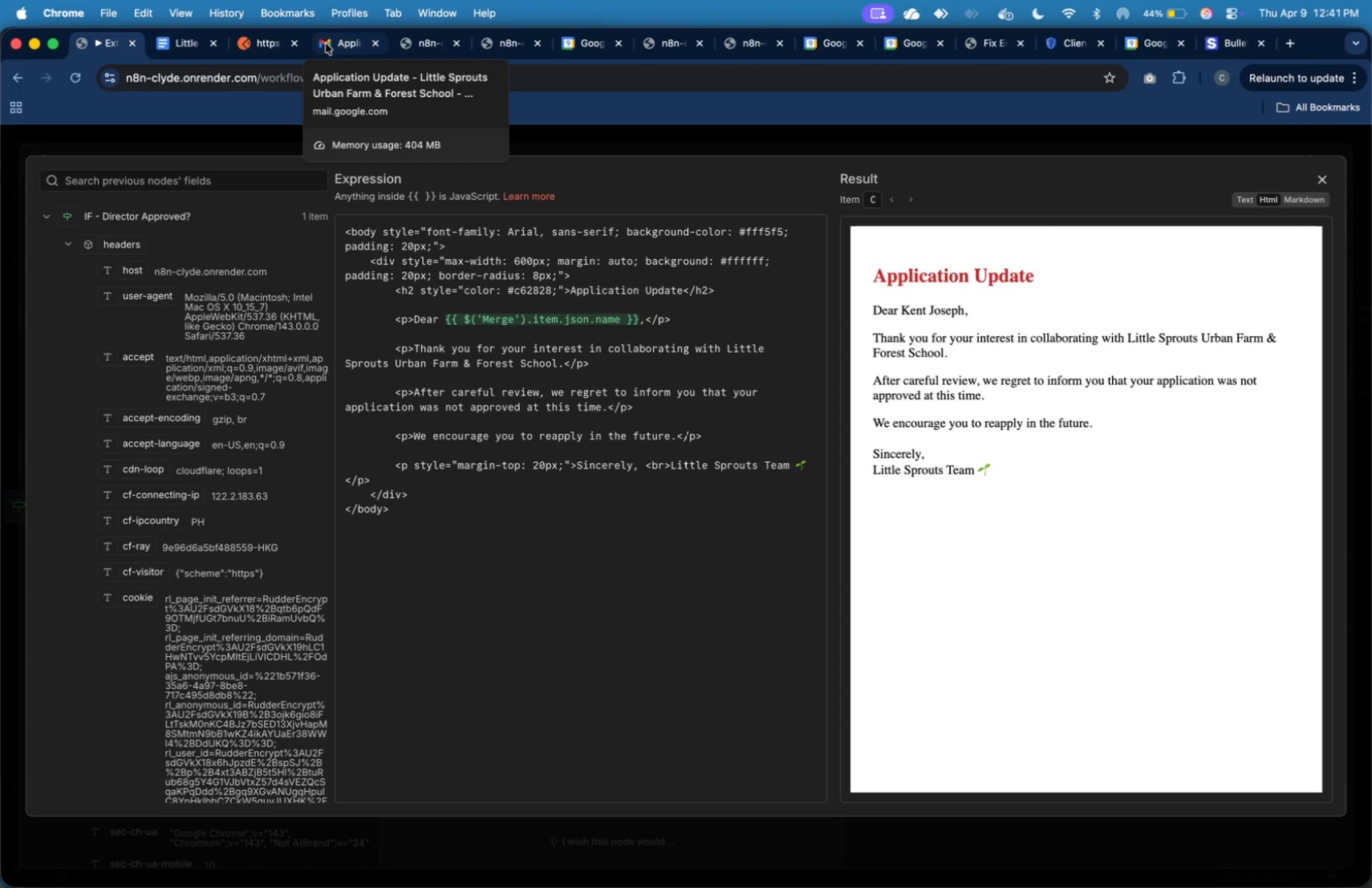 
left_click([326, 43])
 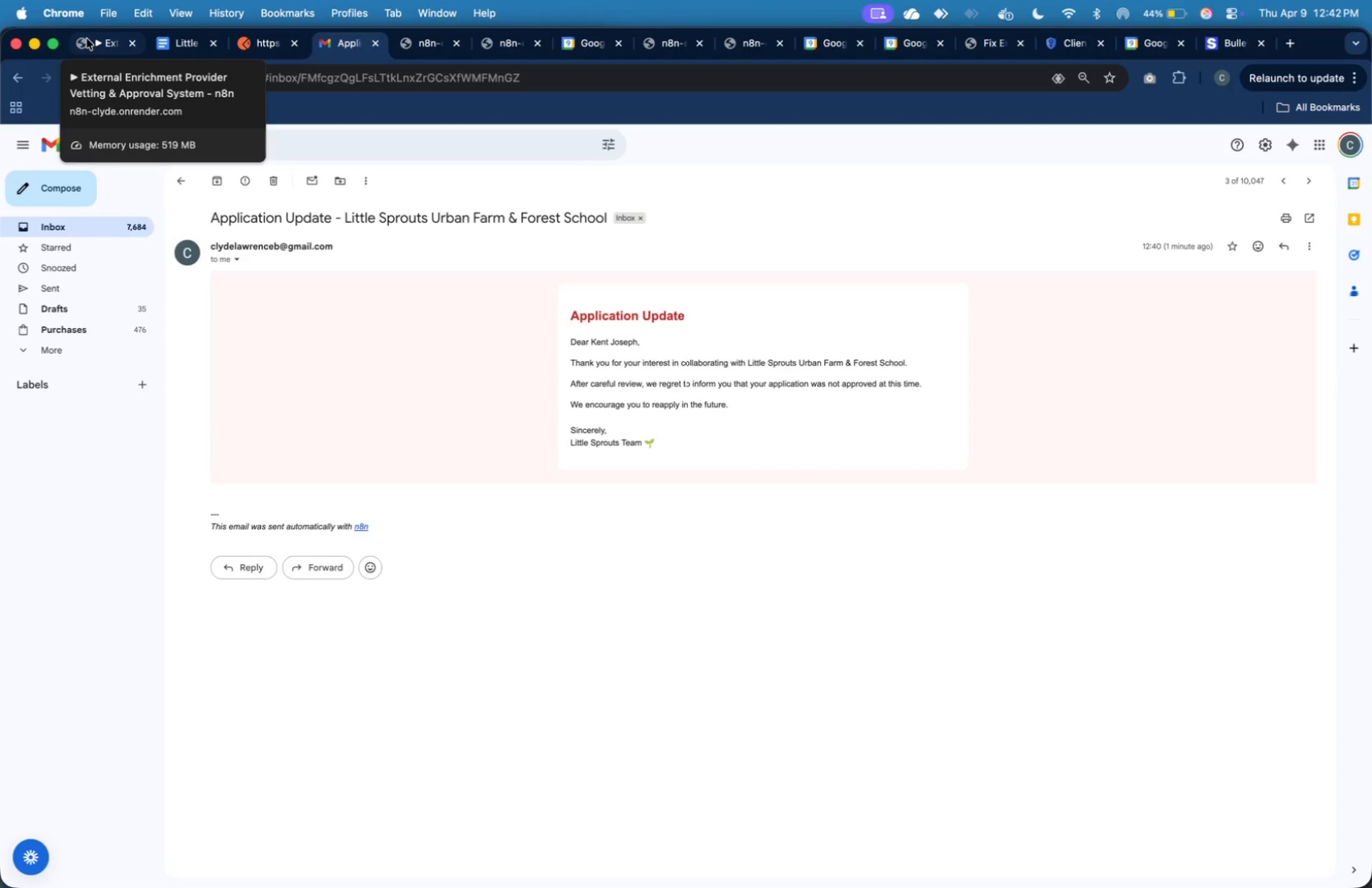 
left_click([87, 39])
 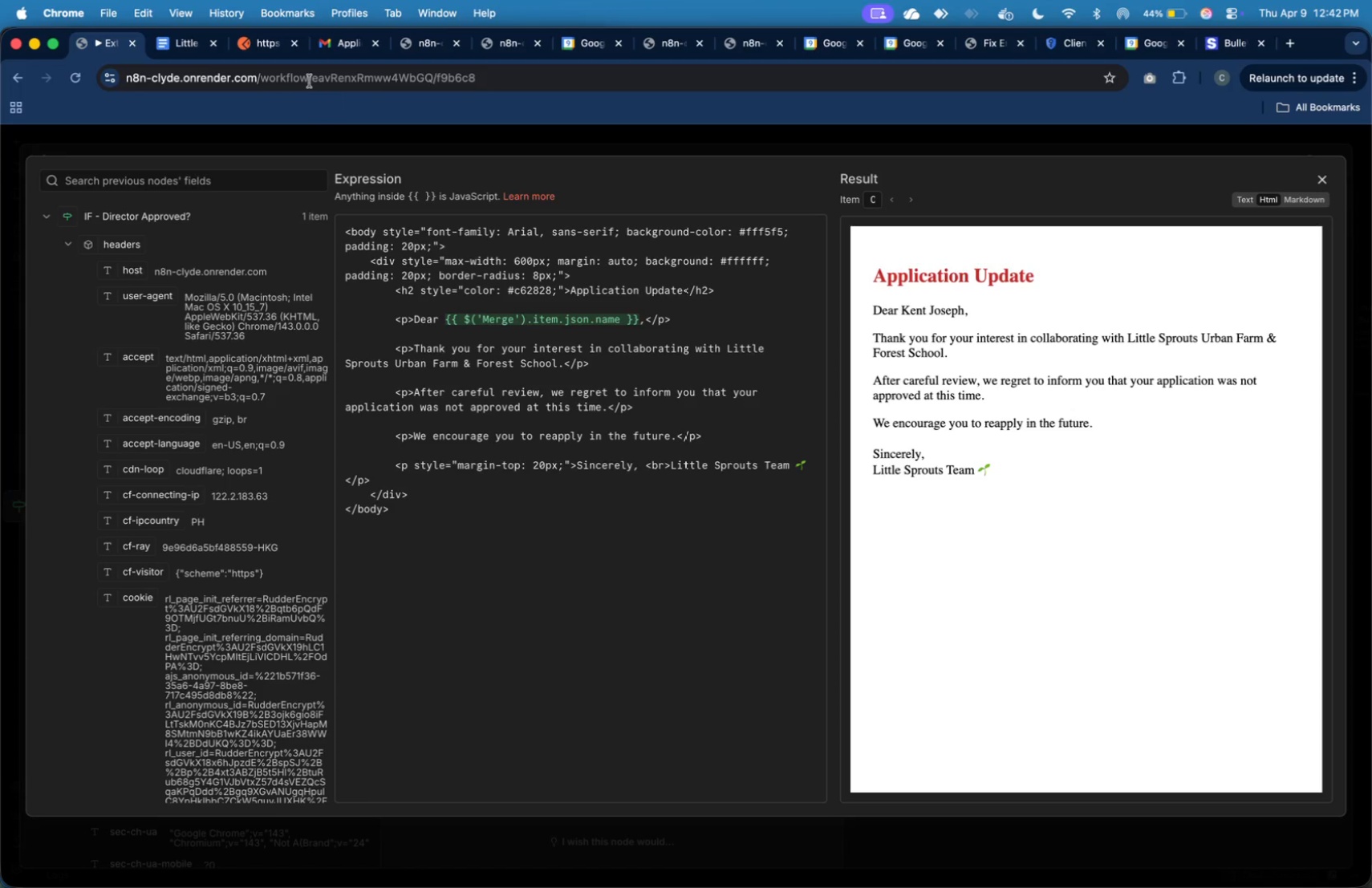 
key(Meta+Shift+4)
 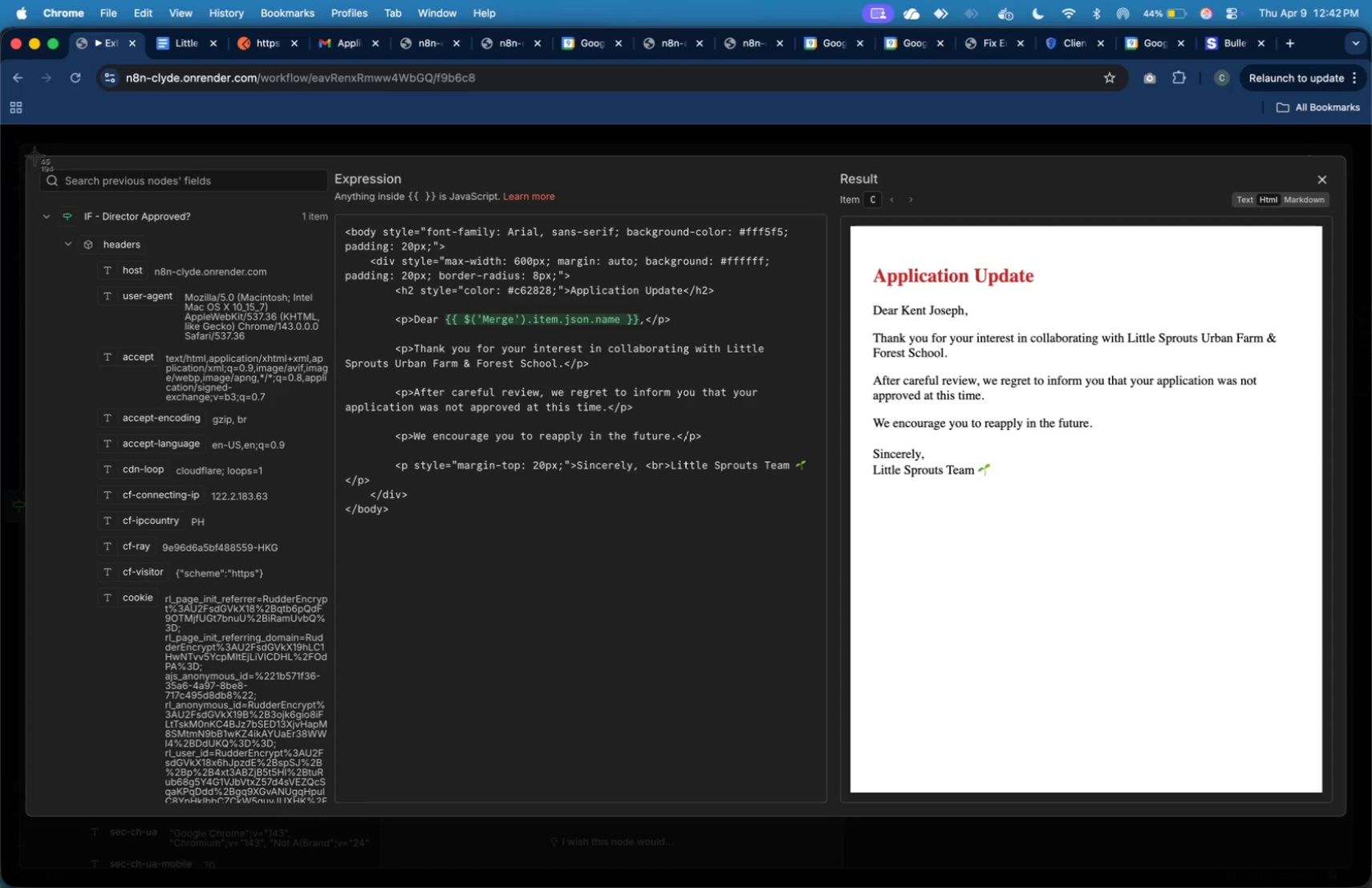 
left_click_drag(start_coordinate=[18, 149], to_coordinate=[1351, 522])
 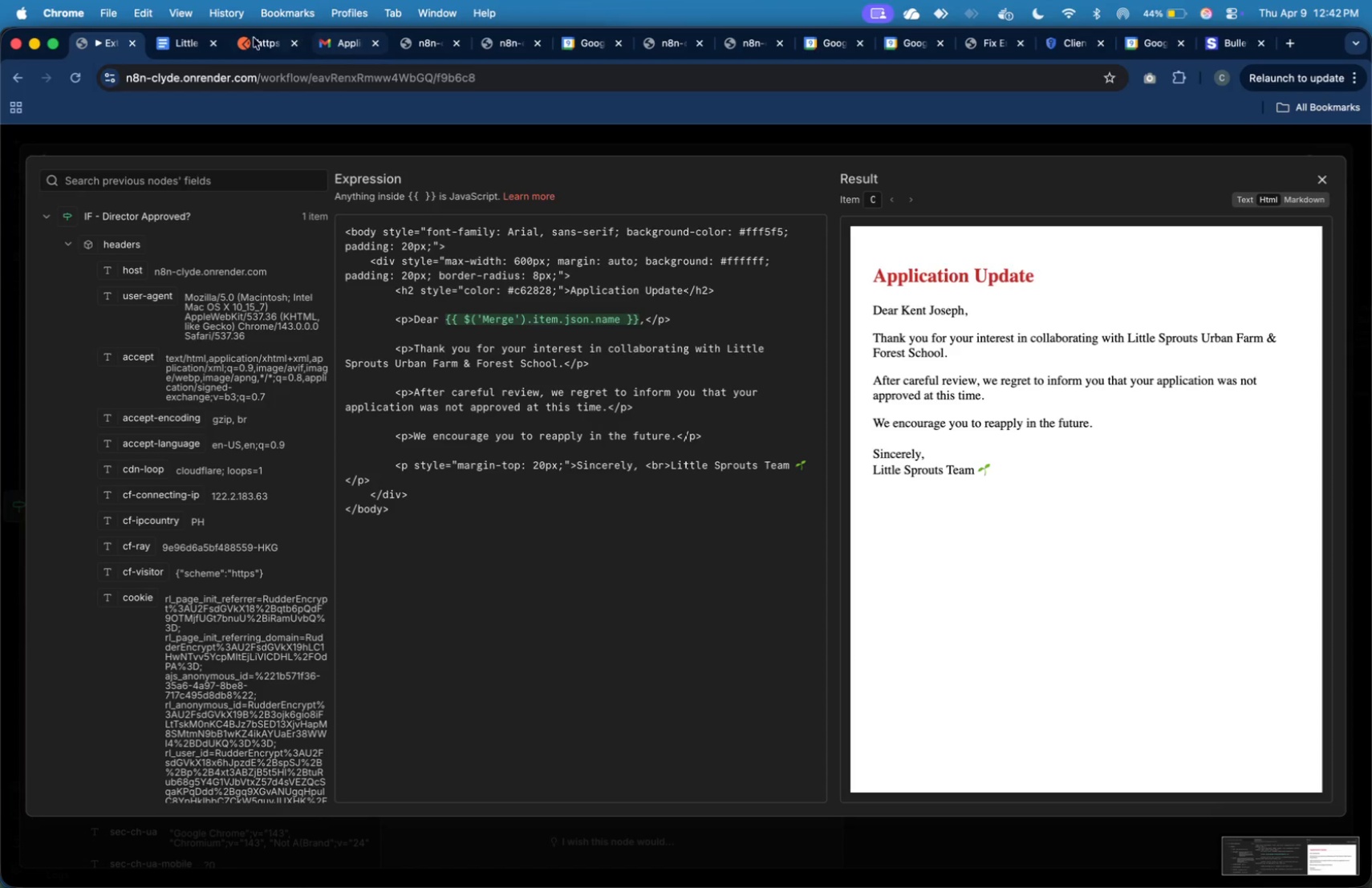 
left_click([181, 43])
 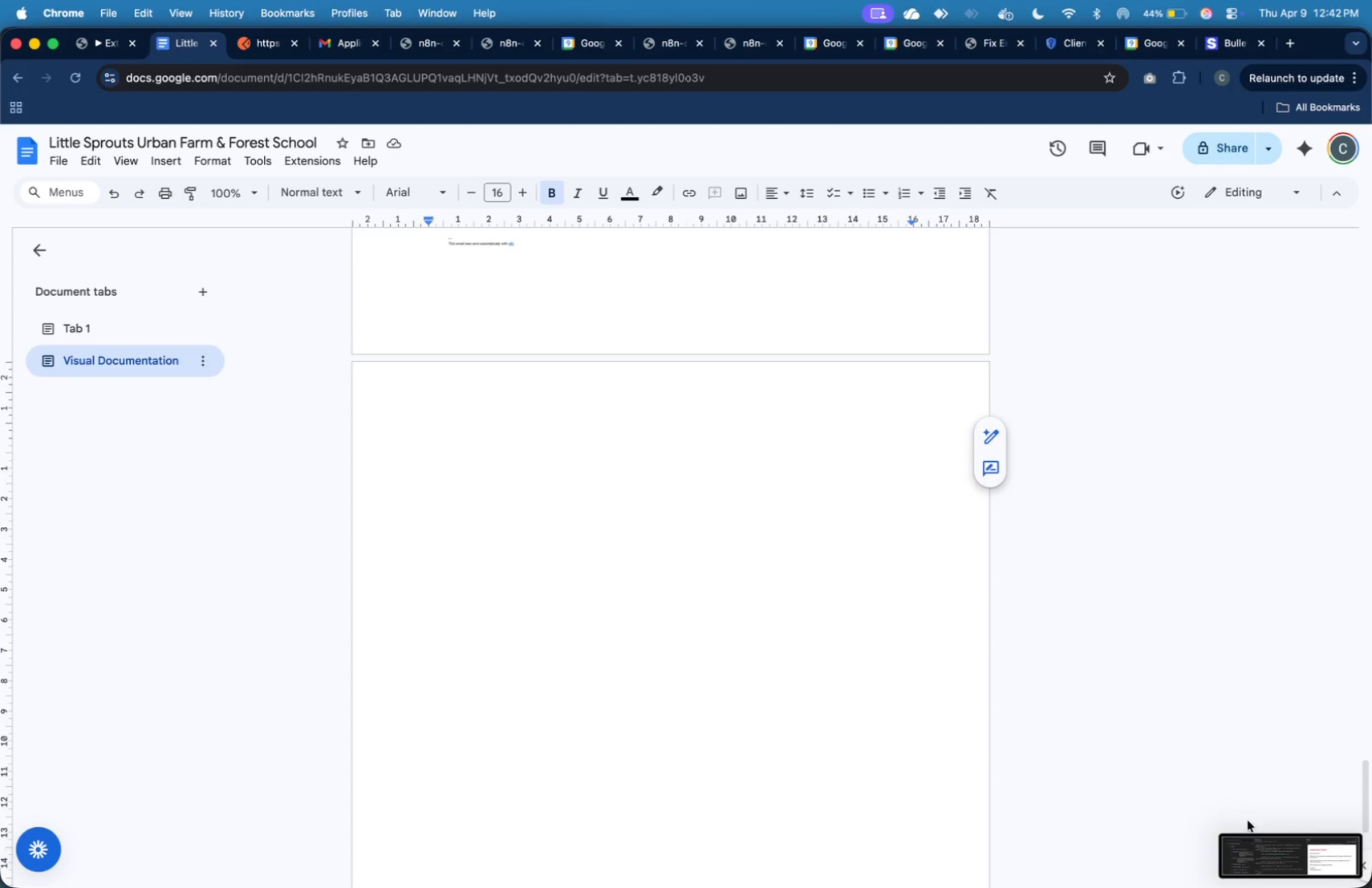 
left_click_drag(start_coordinate=[1266, 842], to_coordinate=[486, 502])
 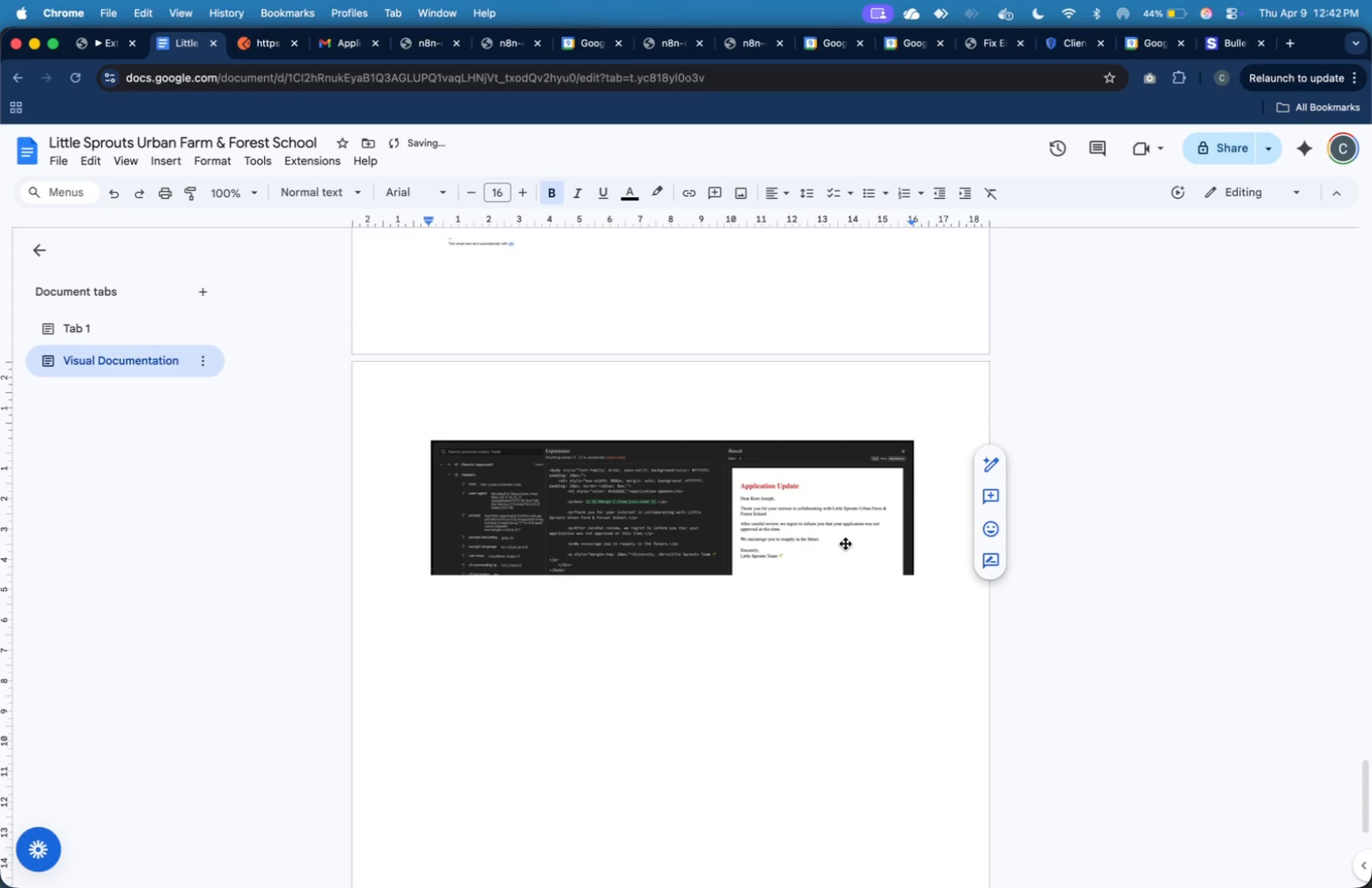 
key(Enter)
 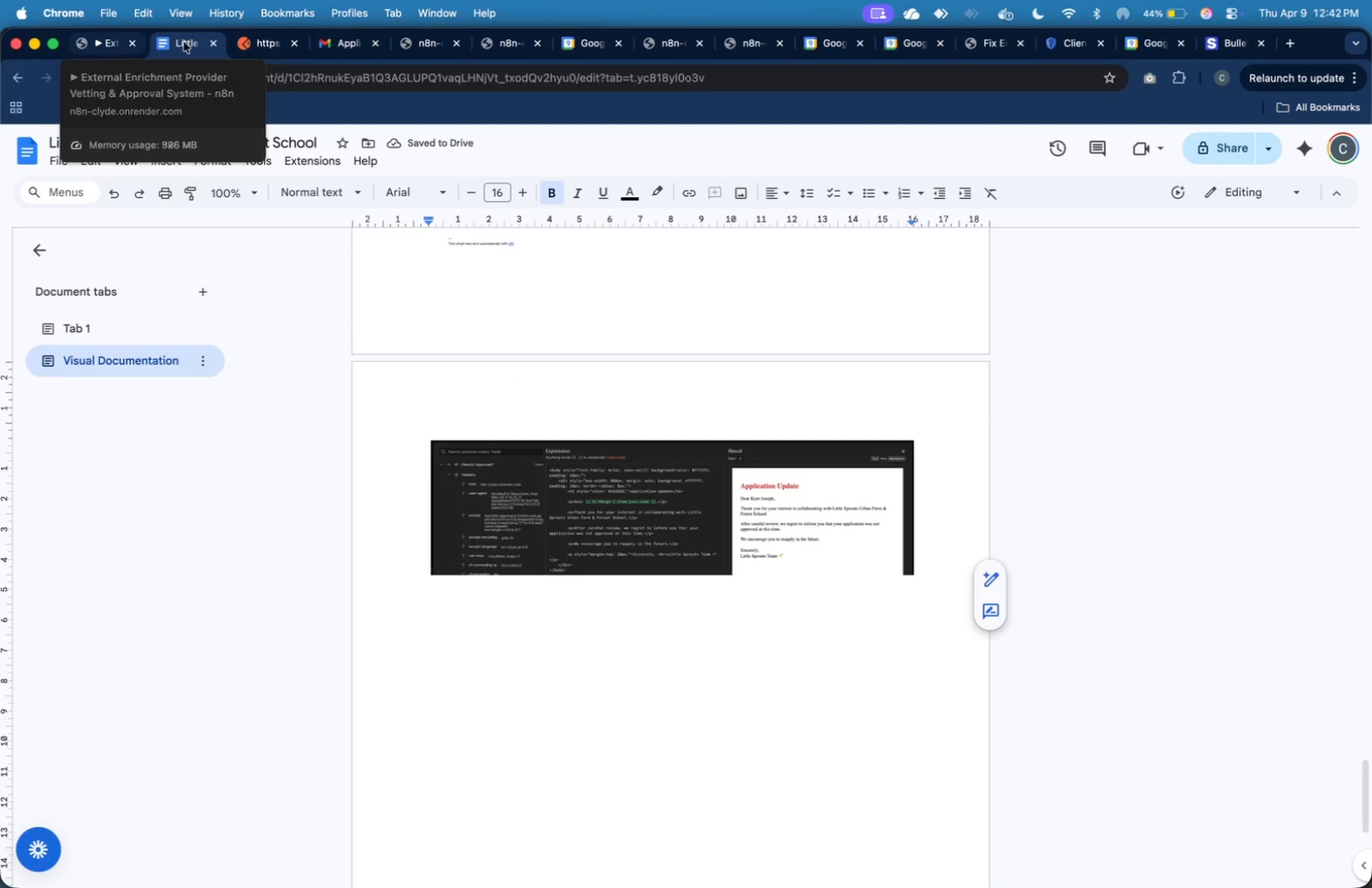 
left_click([313, 43])
 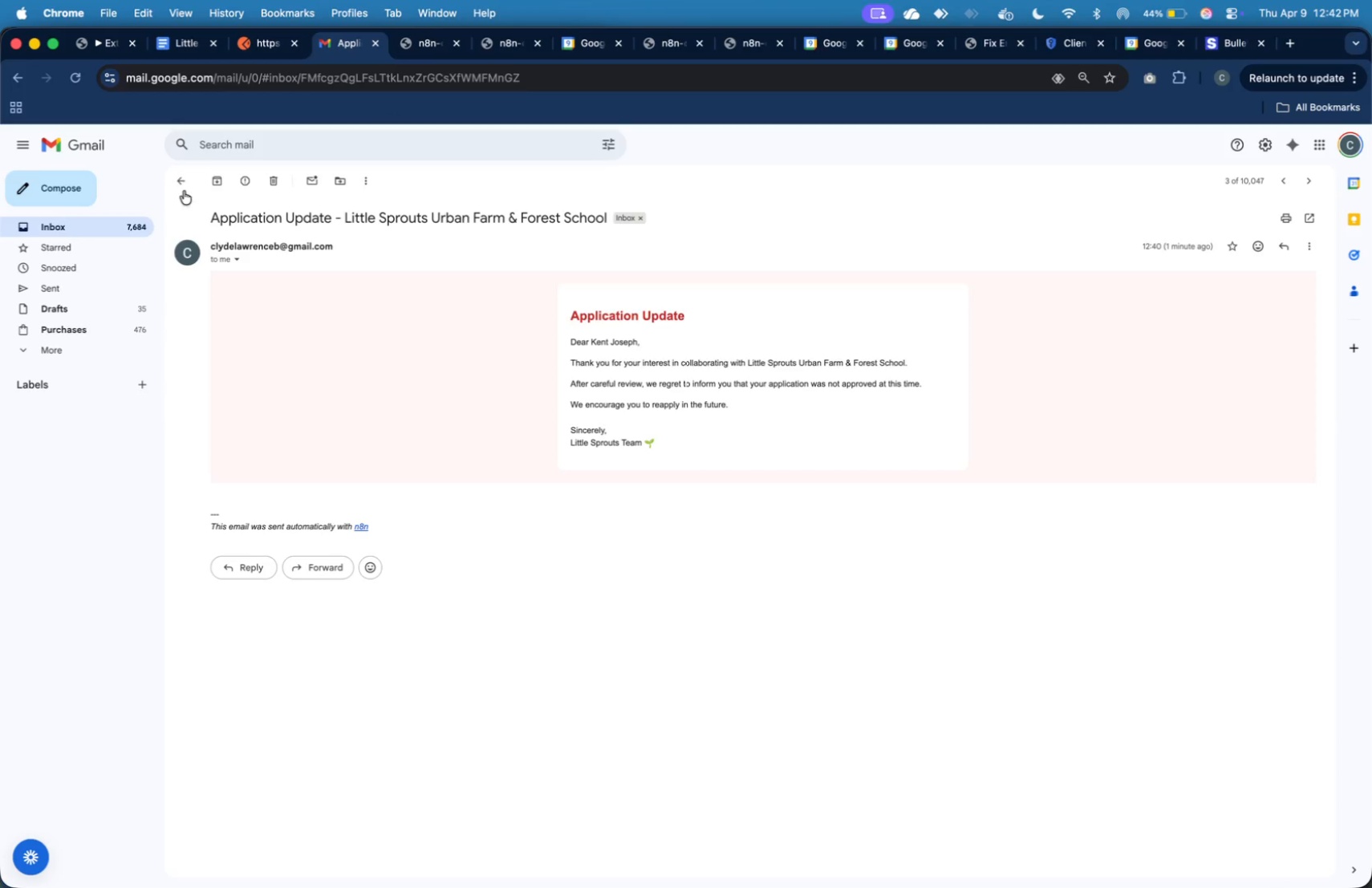 
left_click([177, 180])
 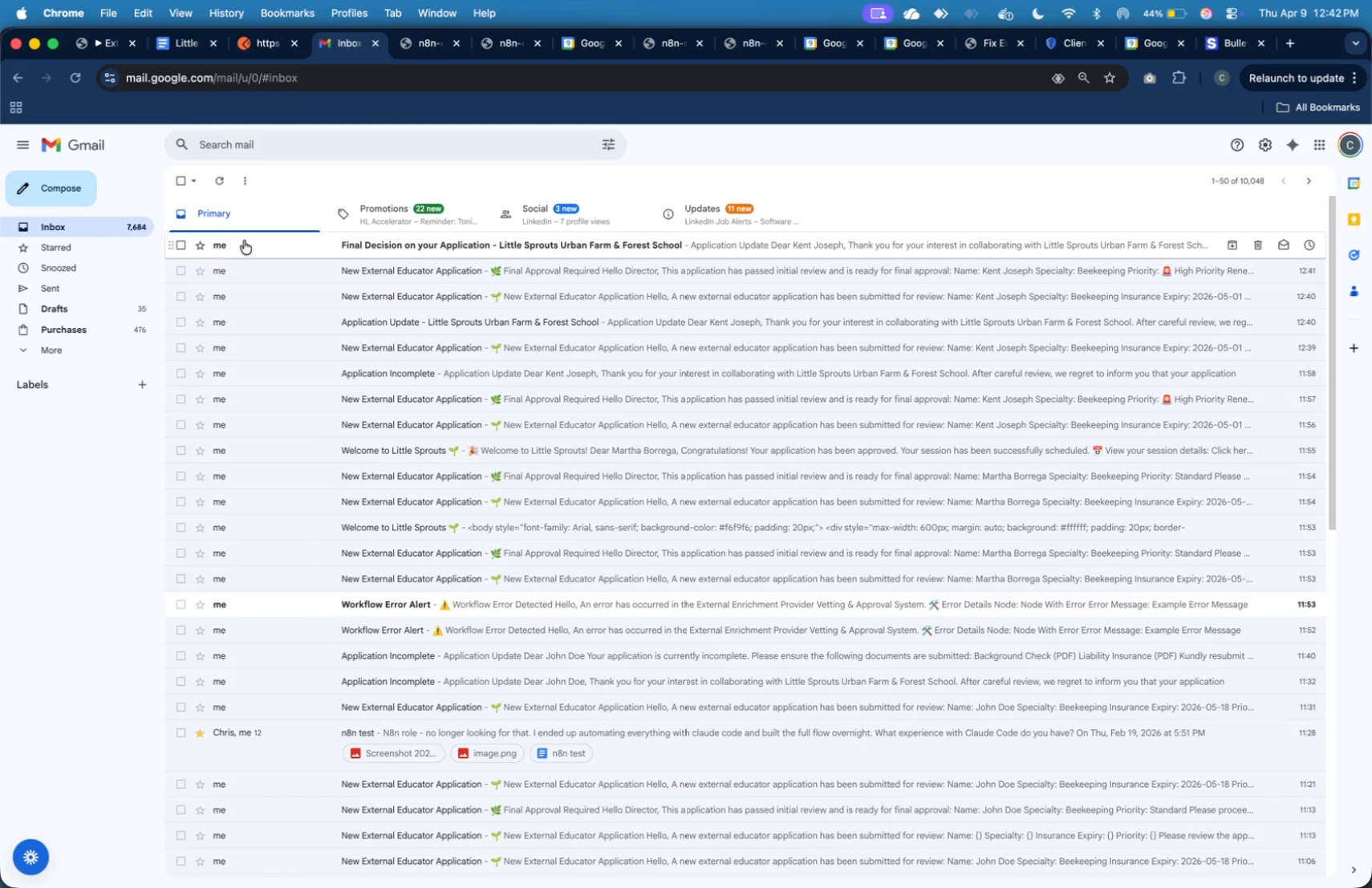 
left_click([270, 246])
 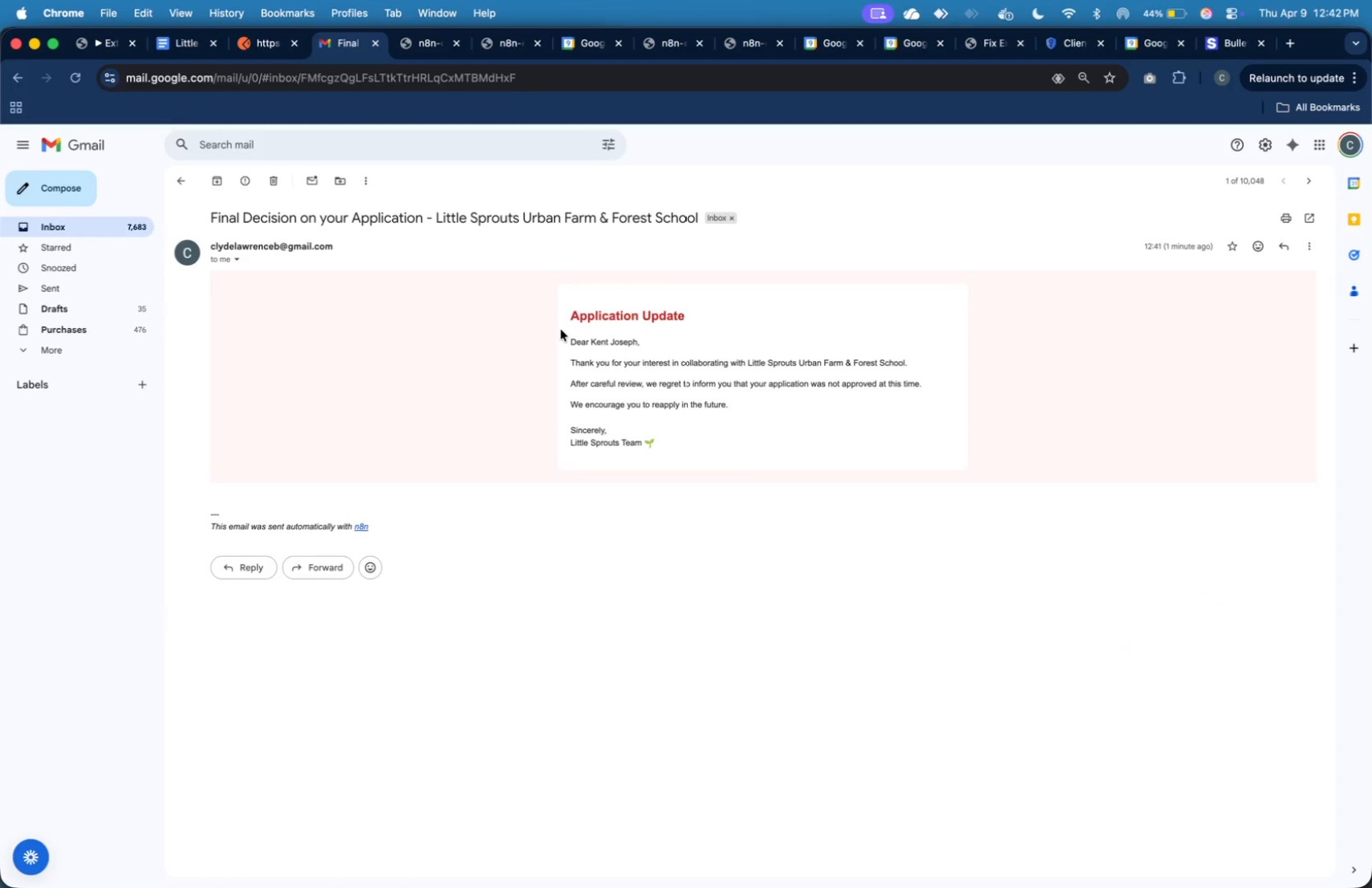 
key(Meta+Shift+4)
 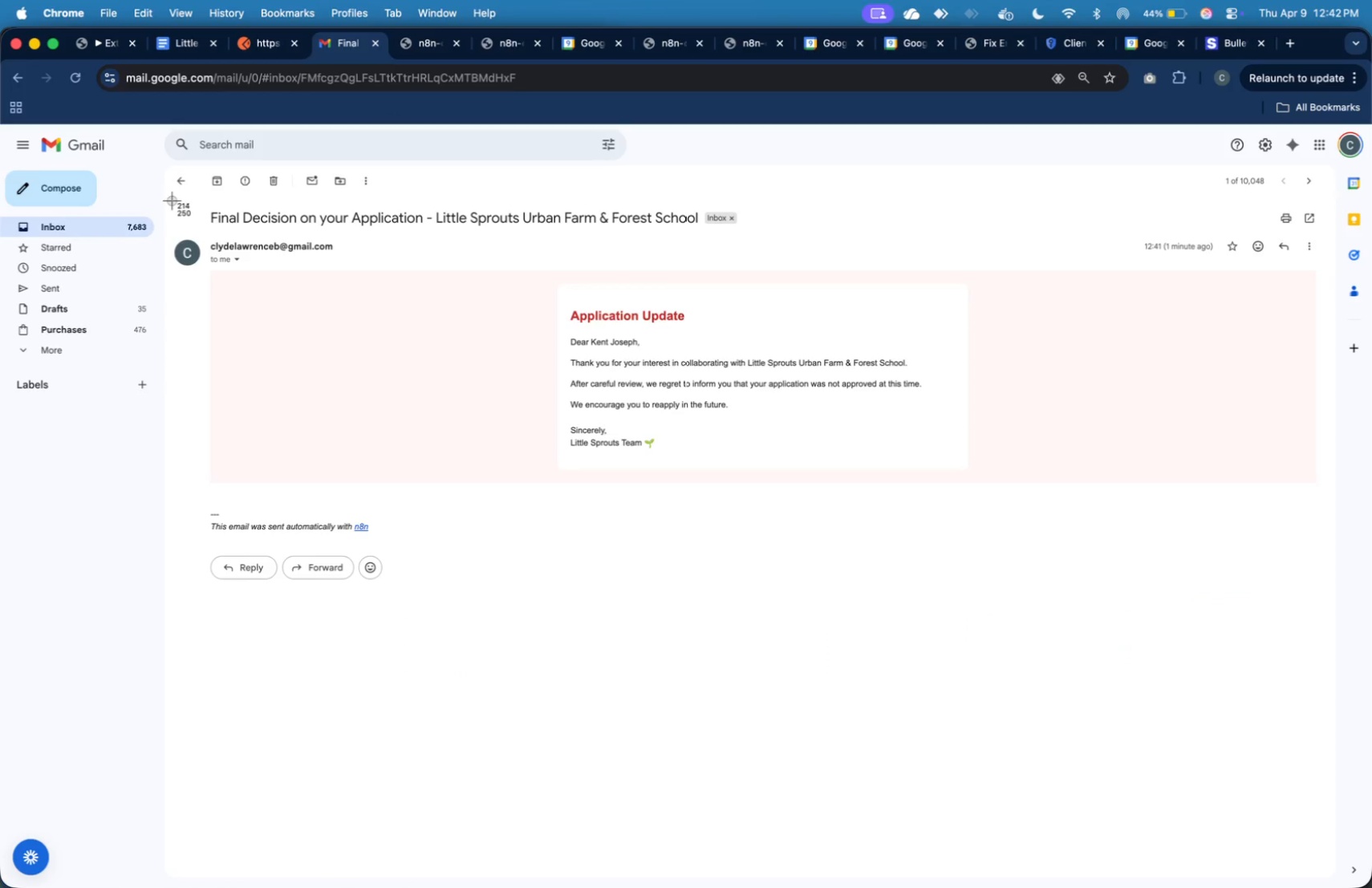 
left_click_drag(start_coordinate=[169, 198], to_coordinate=[1327, 543])
 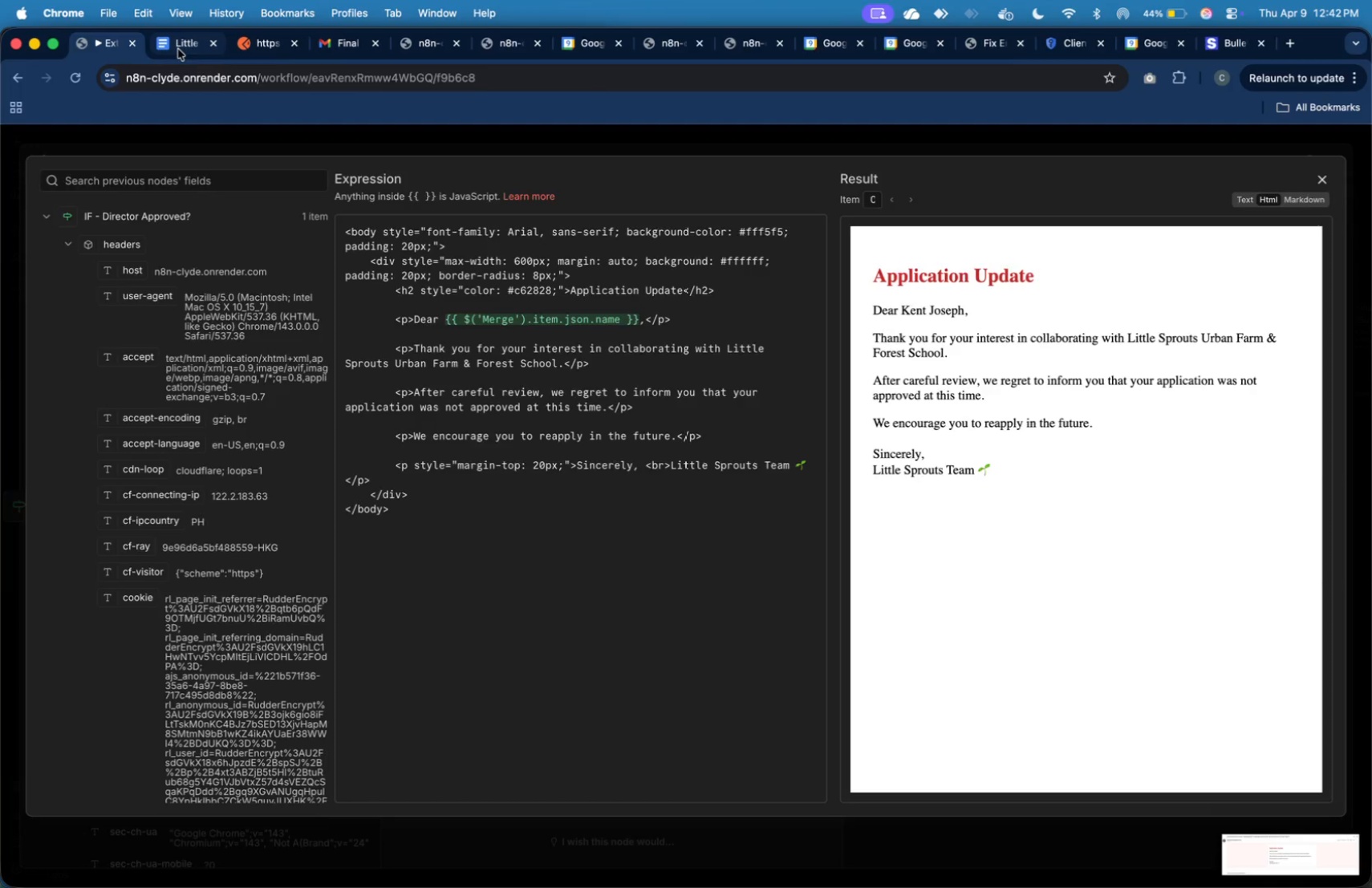 
left_click_drag(start_coordinate=[1281, 842], to_coordinate=[767, 661])
 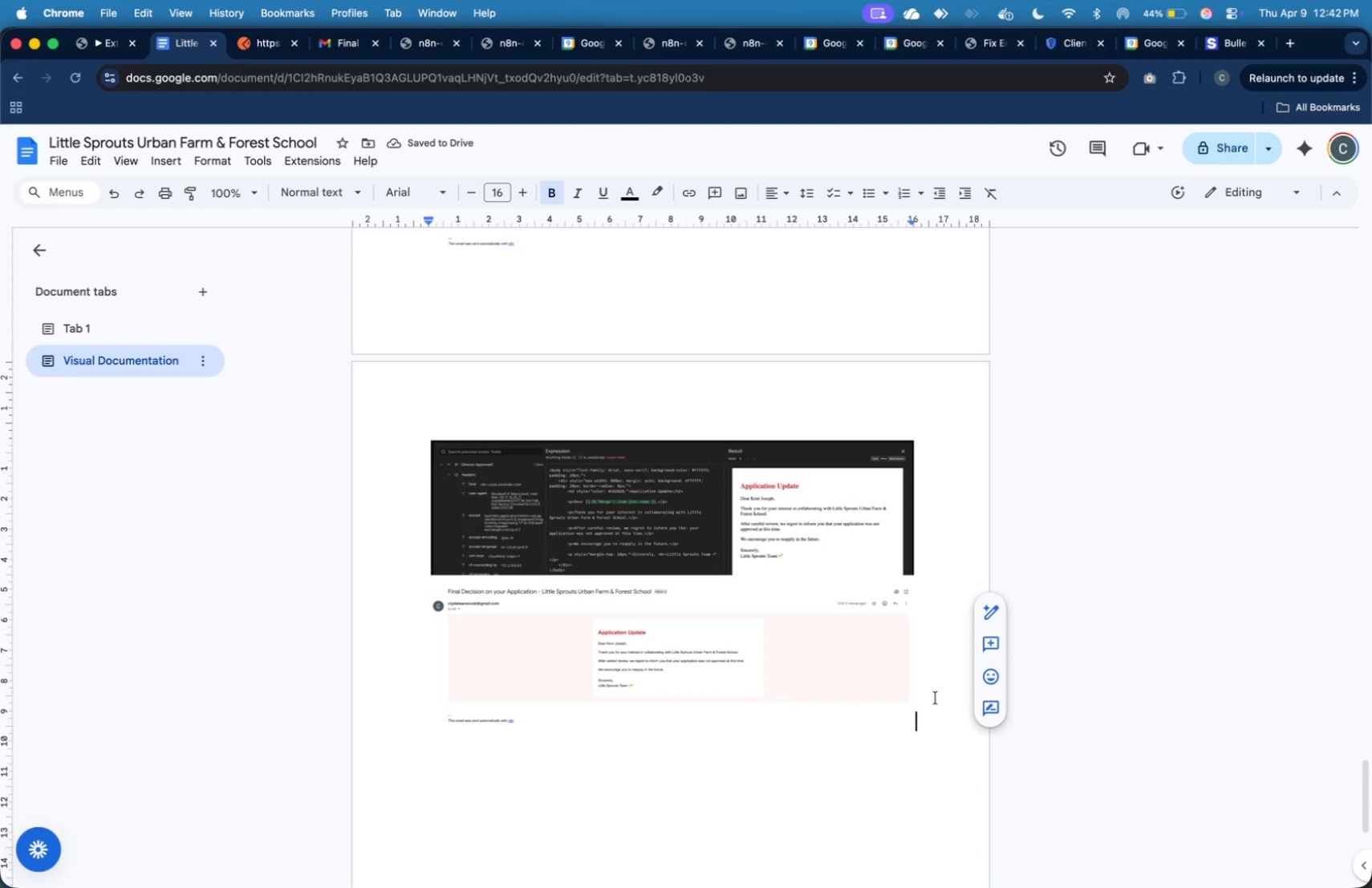 
wait(5.16)
 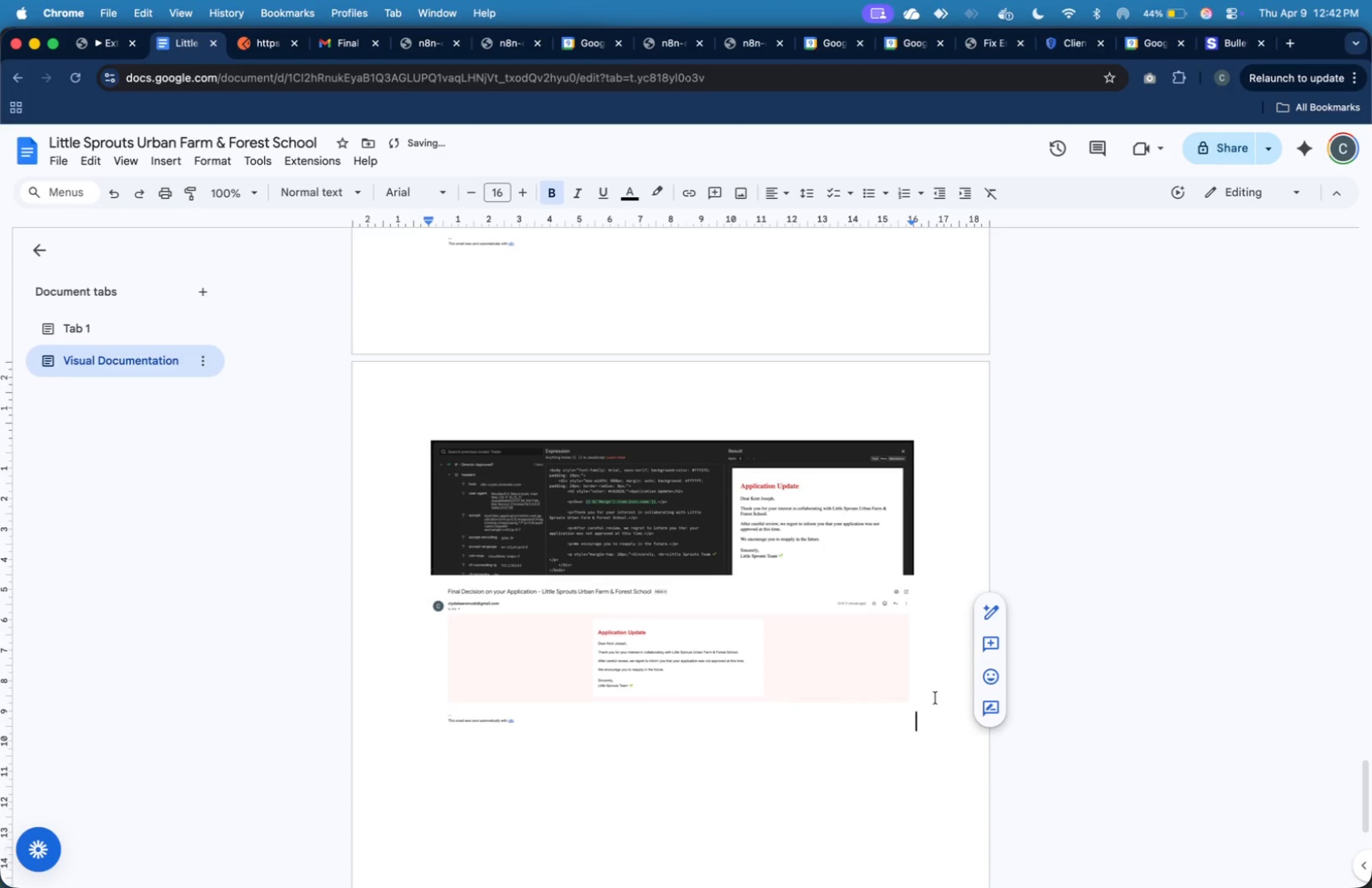 
key(Enter)
 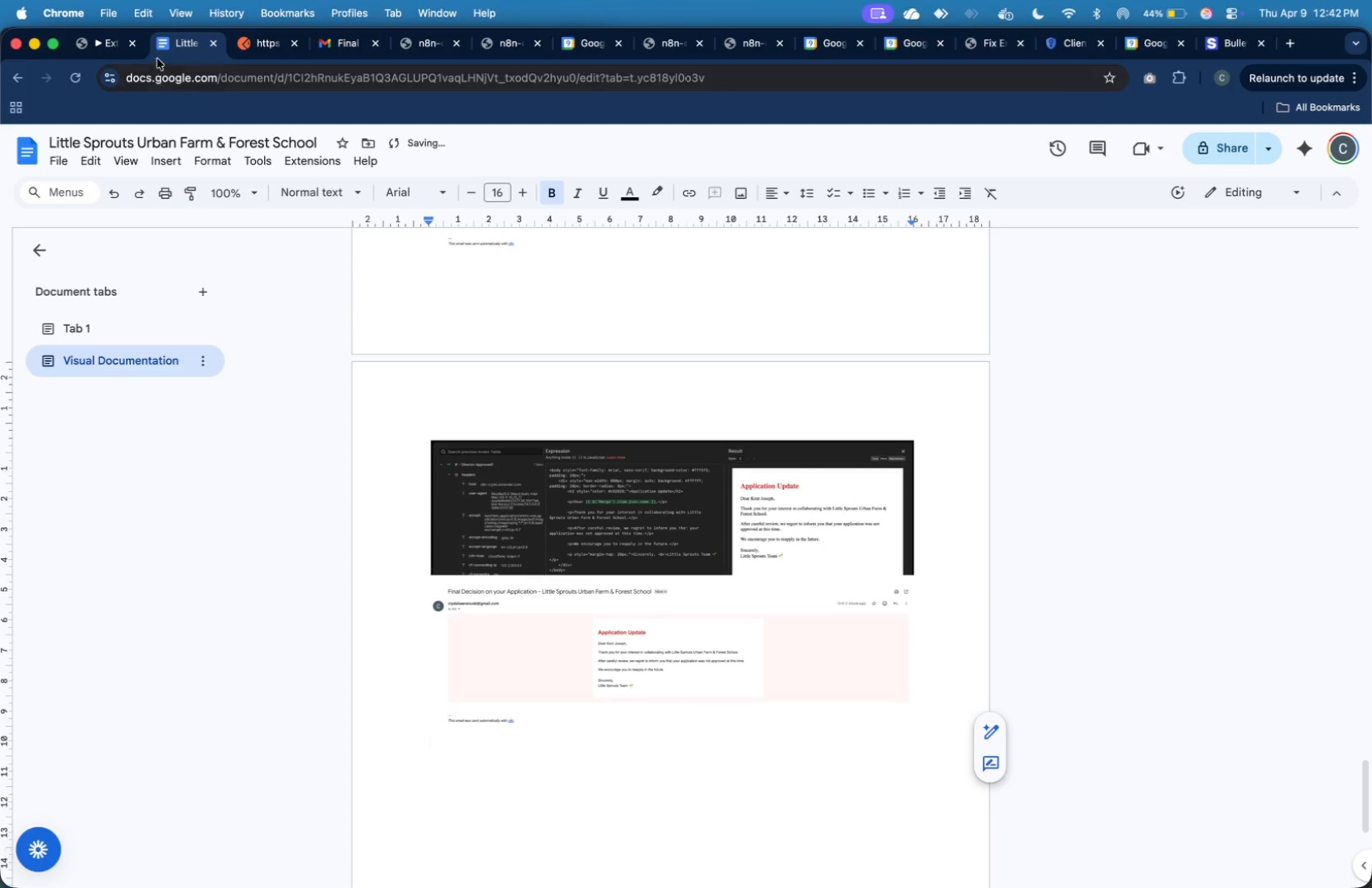 
left_click([242, 47])
 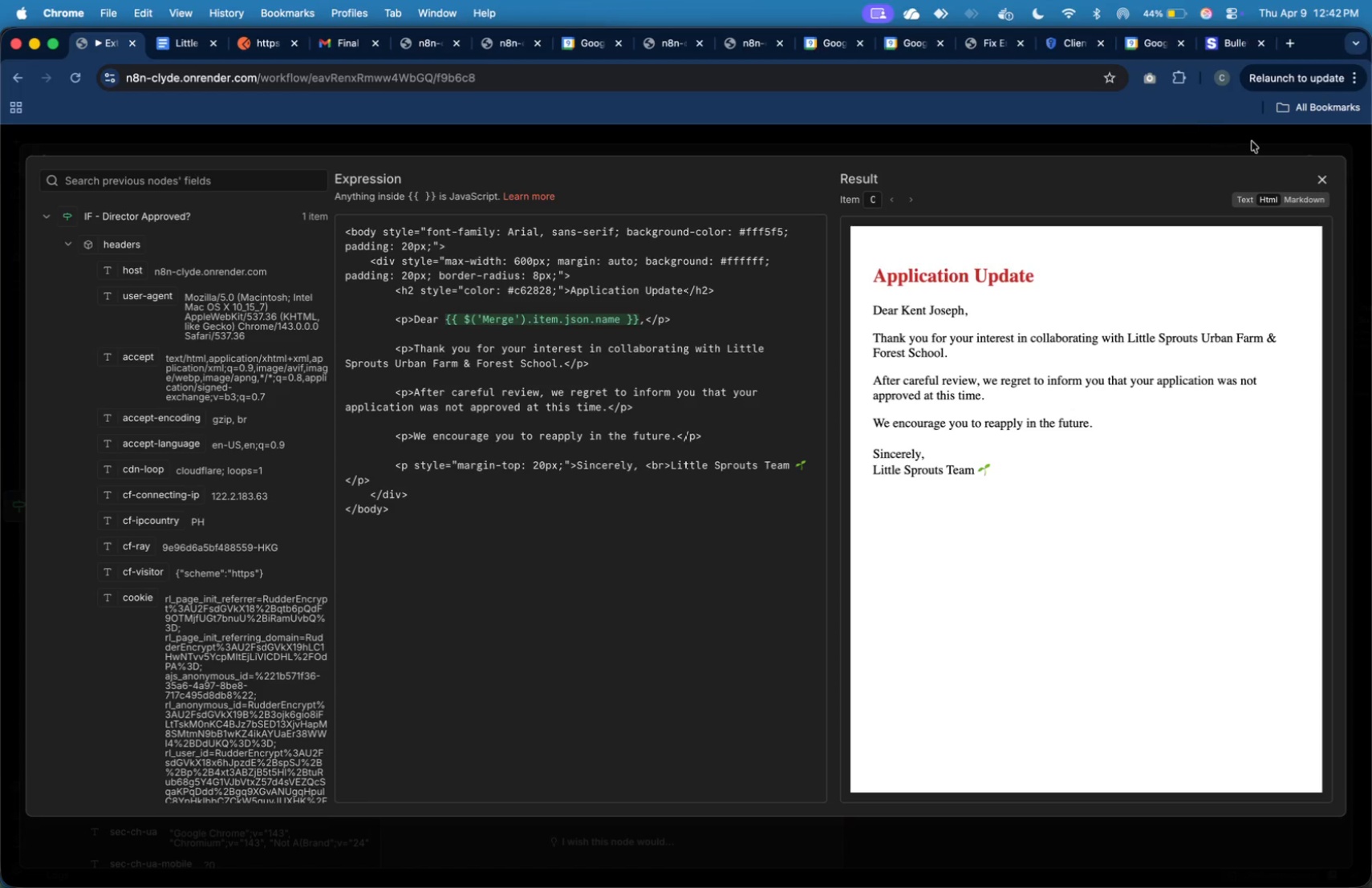 
left_click([1321, 179])
 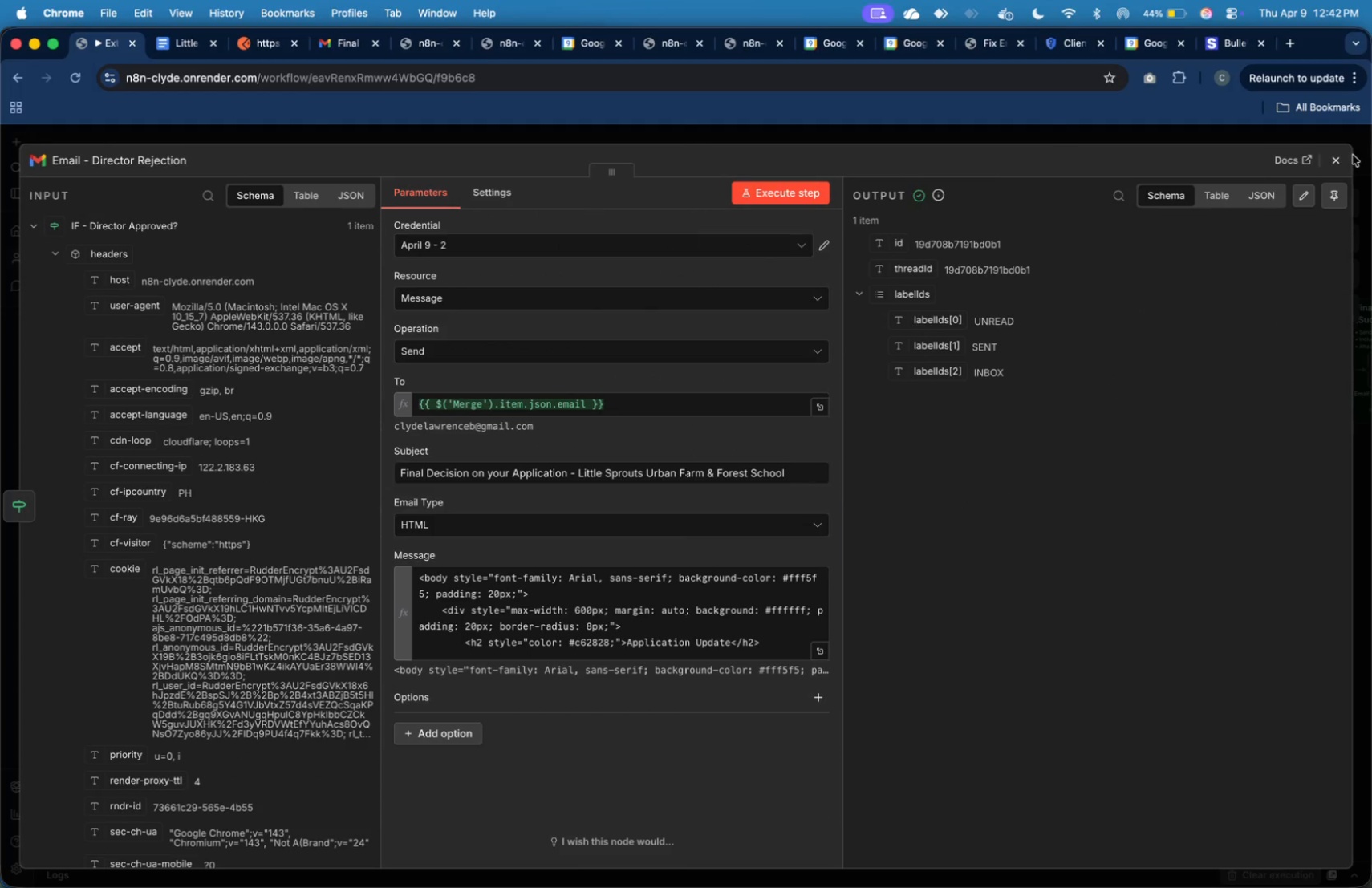 
left_click([1344, 156])
 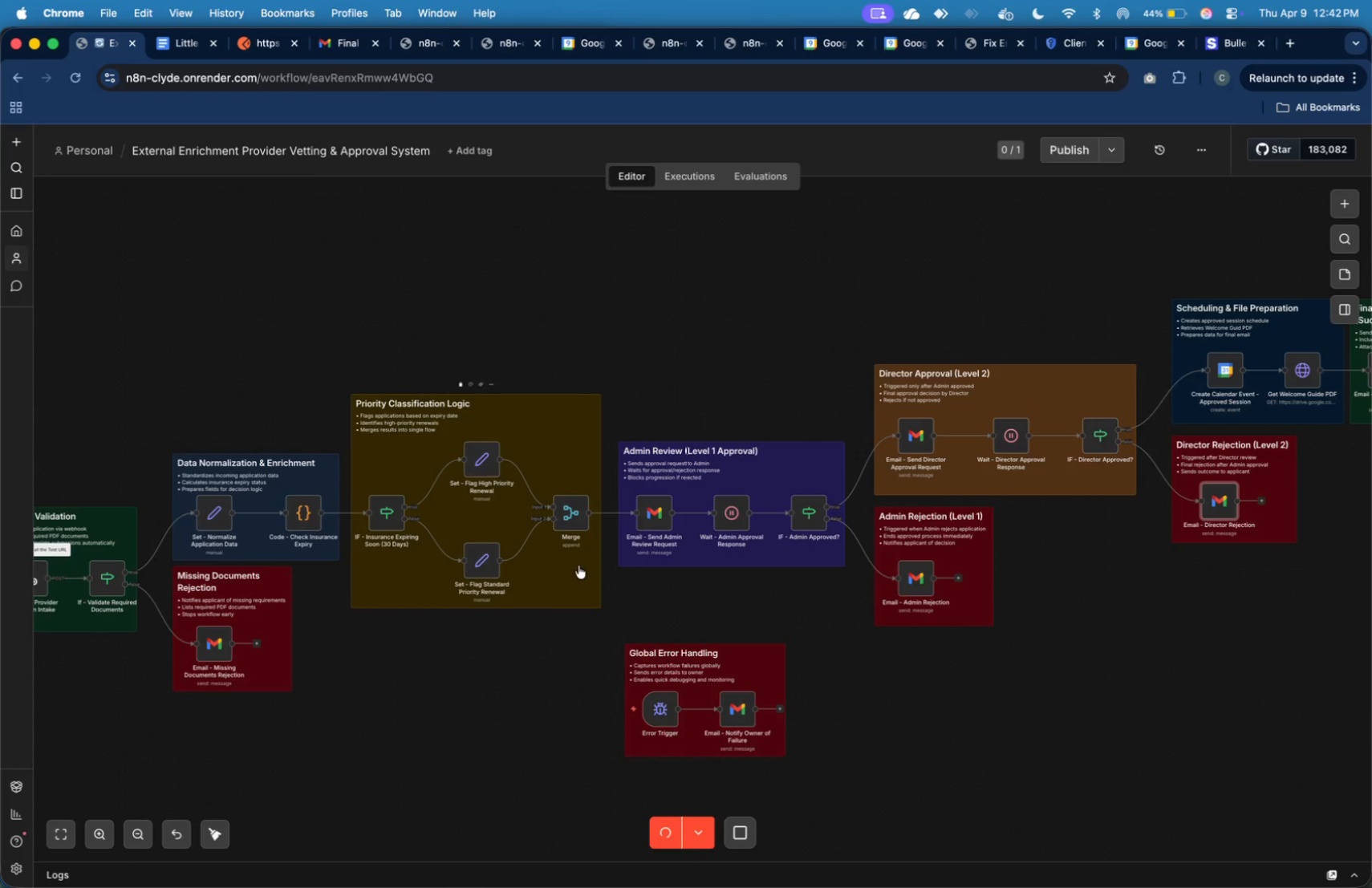 
left_click([278, 53])
 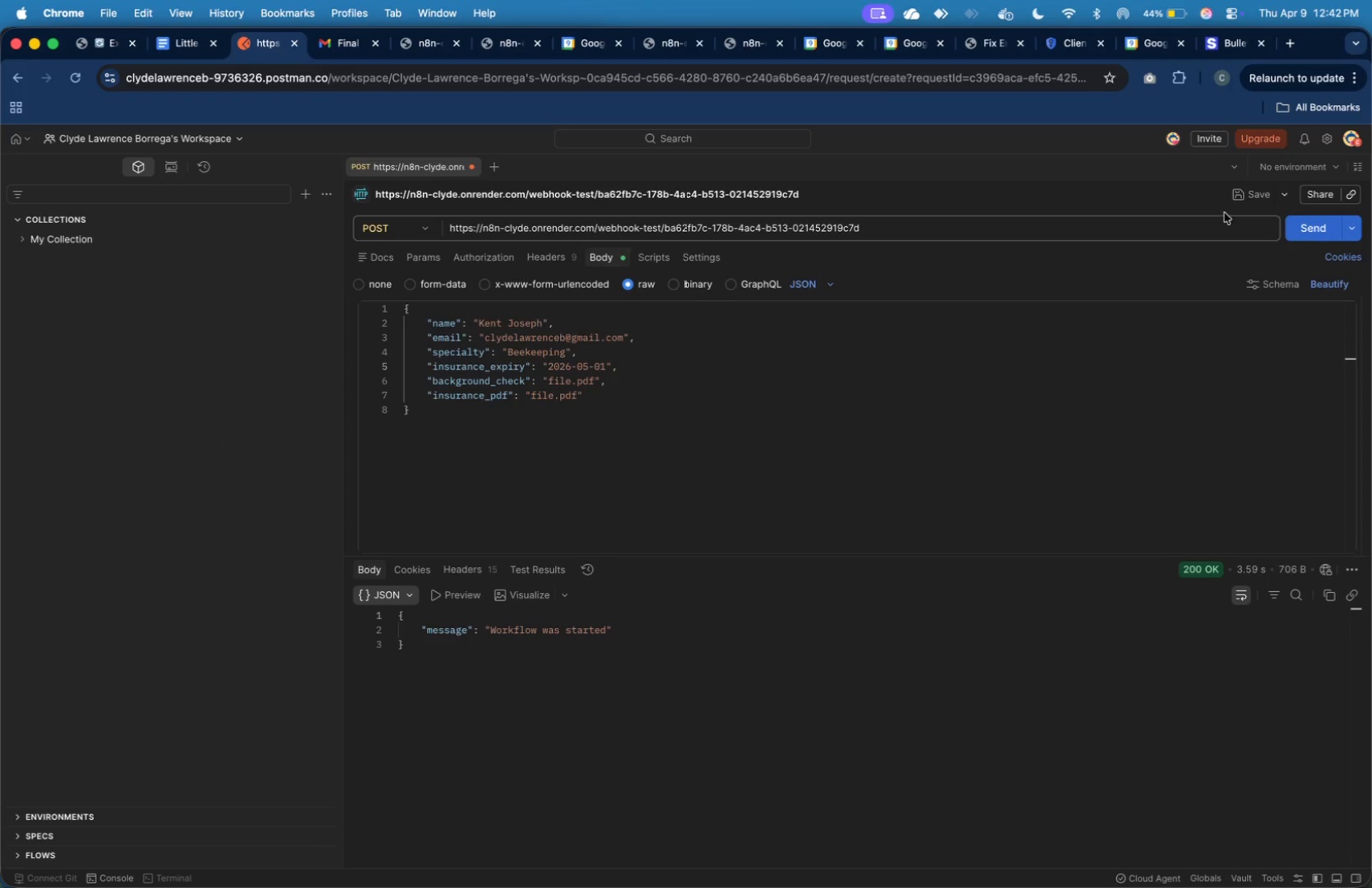 
left_click([1323, 228])
 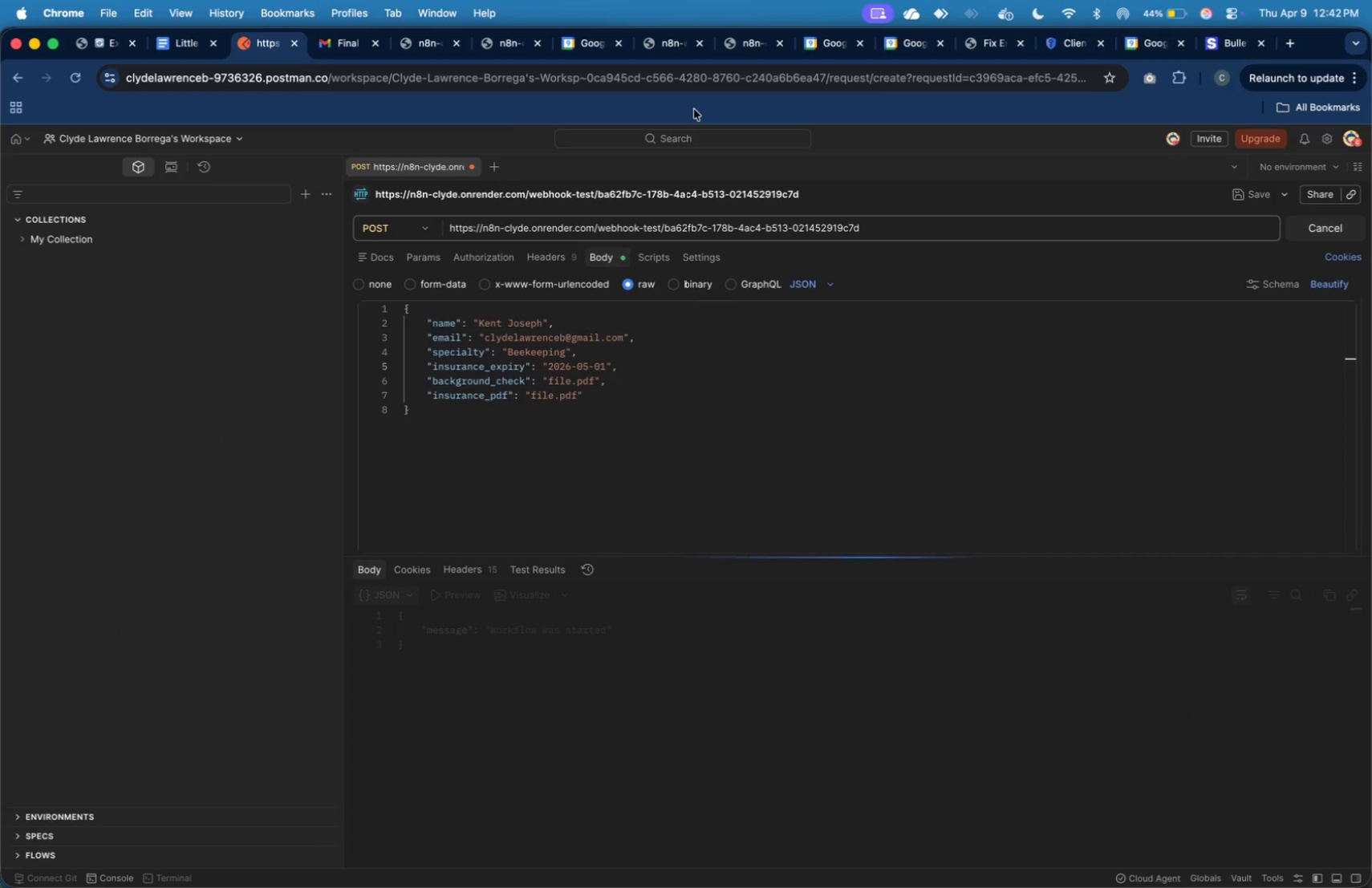 
mouse_move([338, 54])
 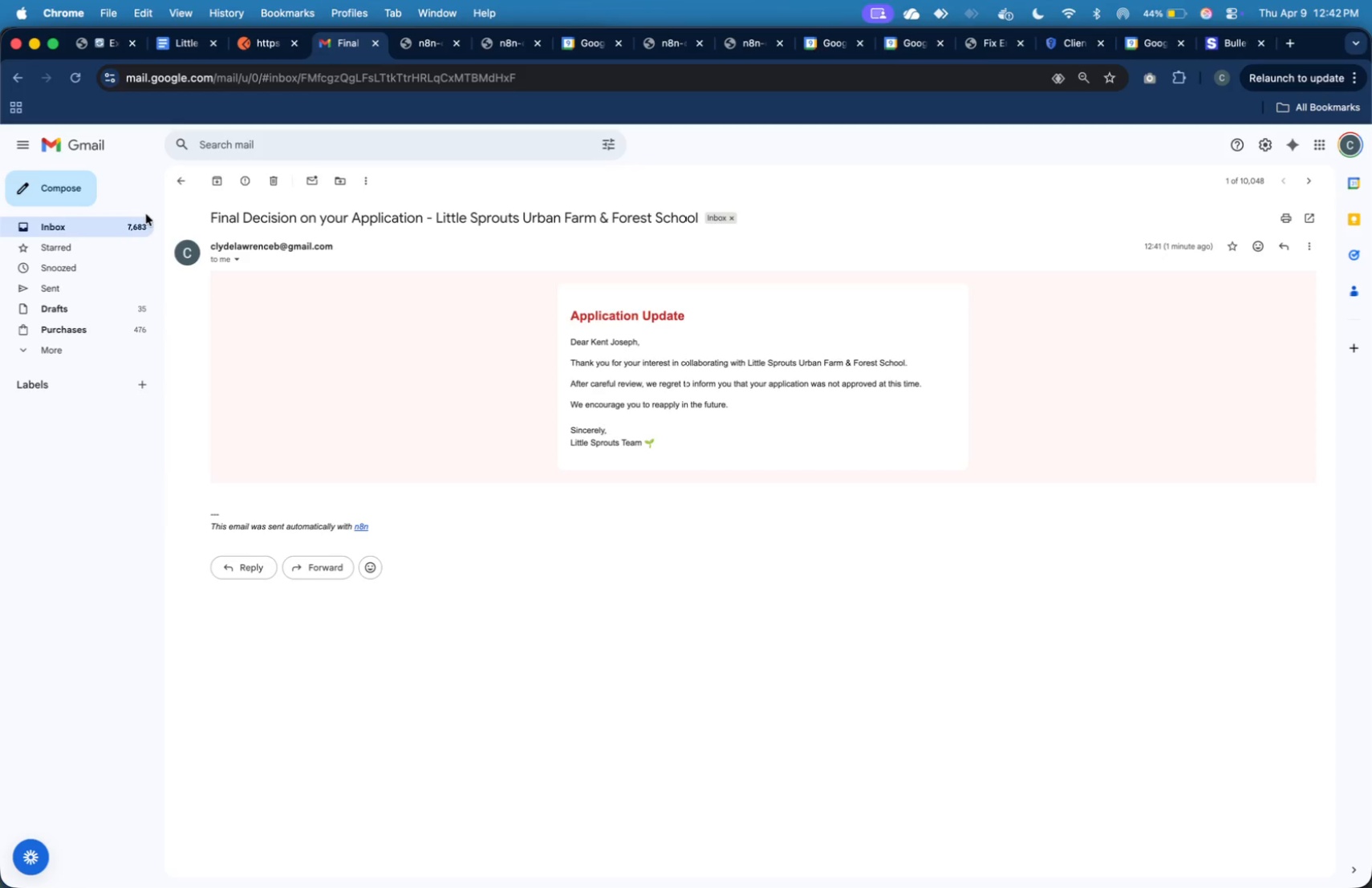 
left_click([135, 231])
 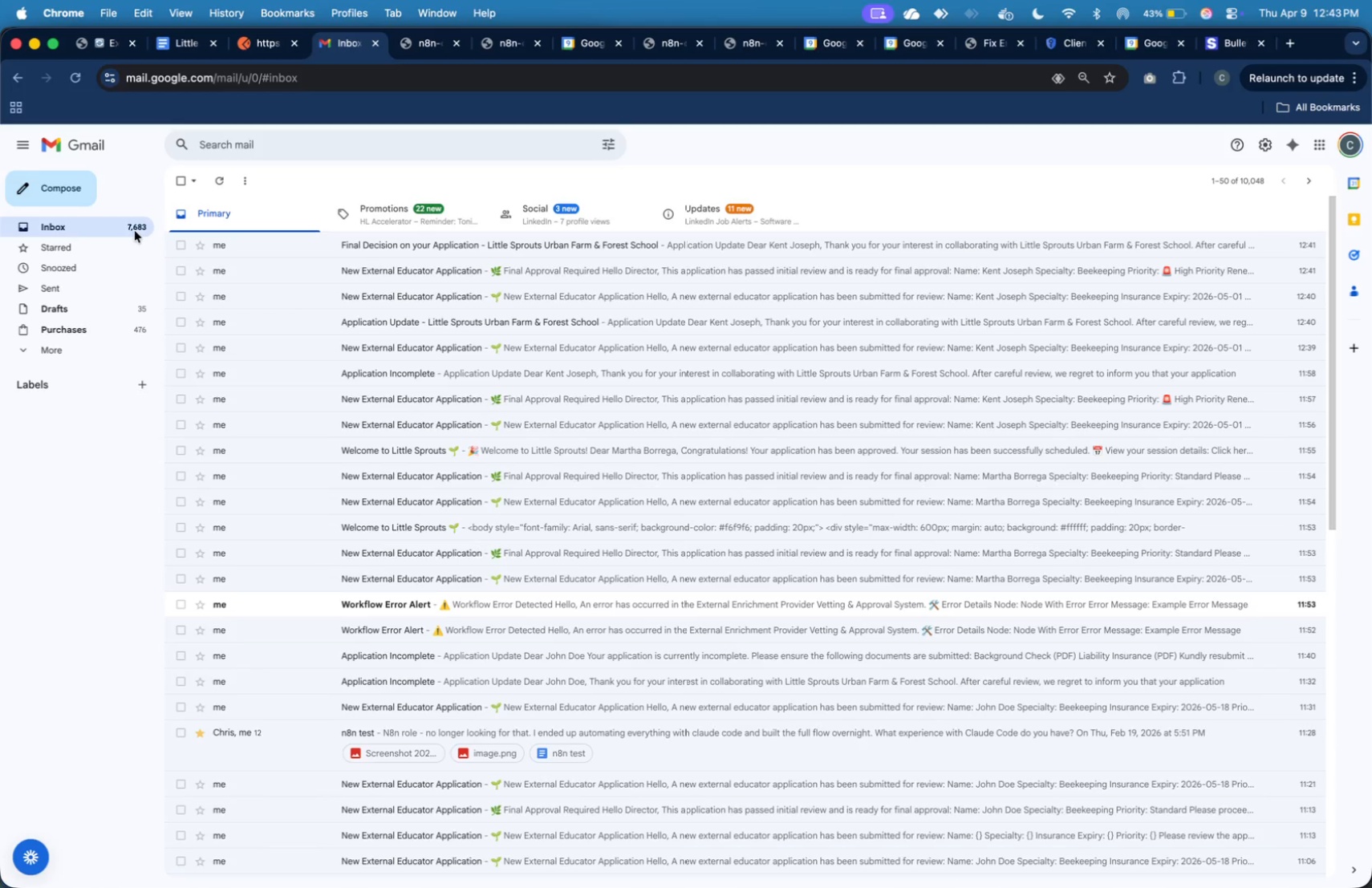 
wait(5.77)
 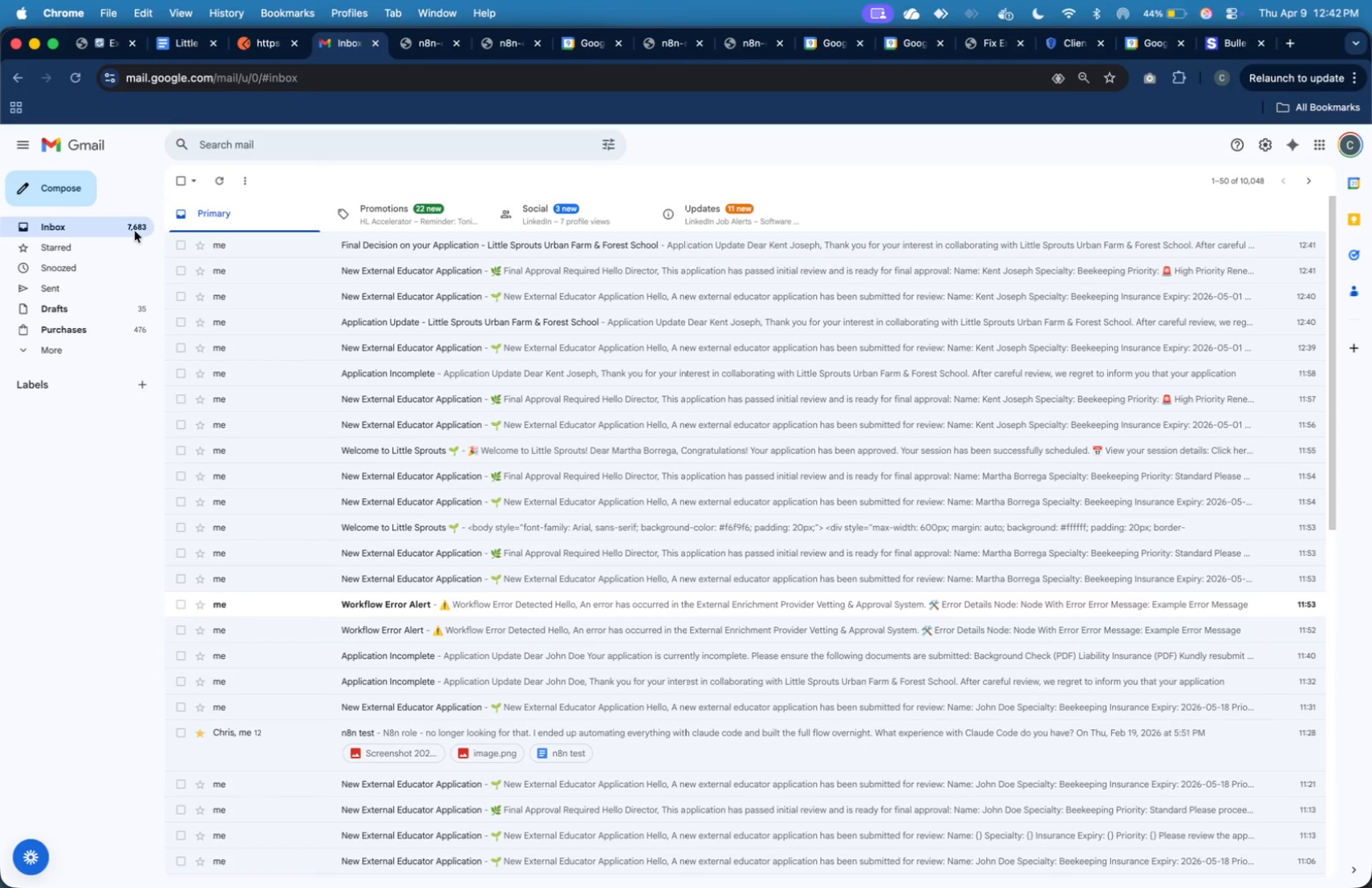 
left_click([135, 231])
 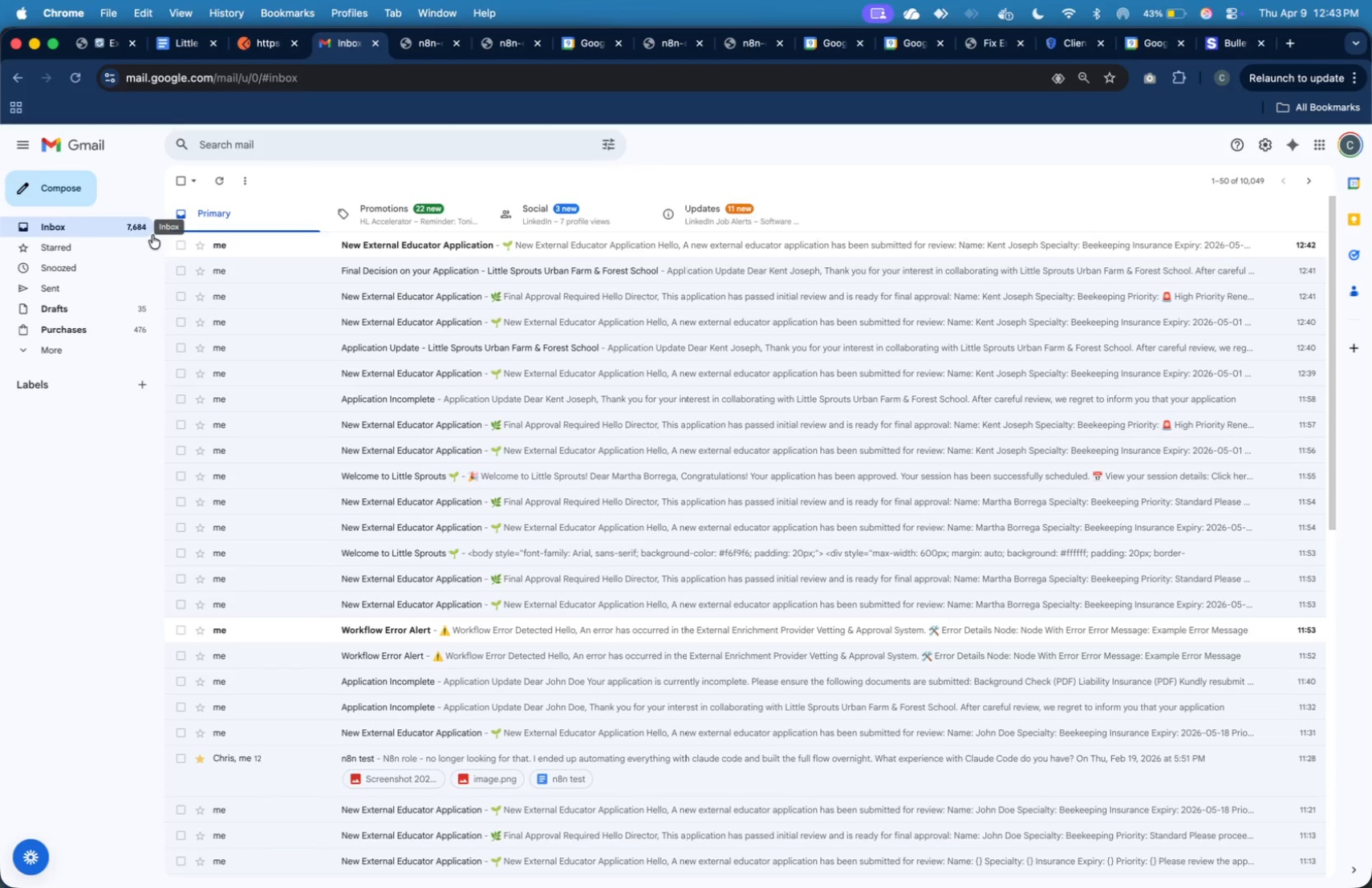 
left_click([243, 250])
 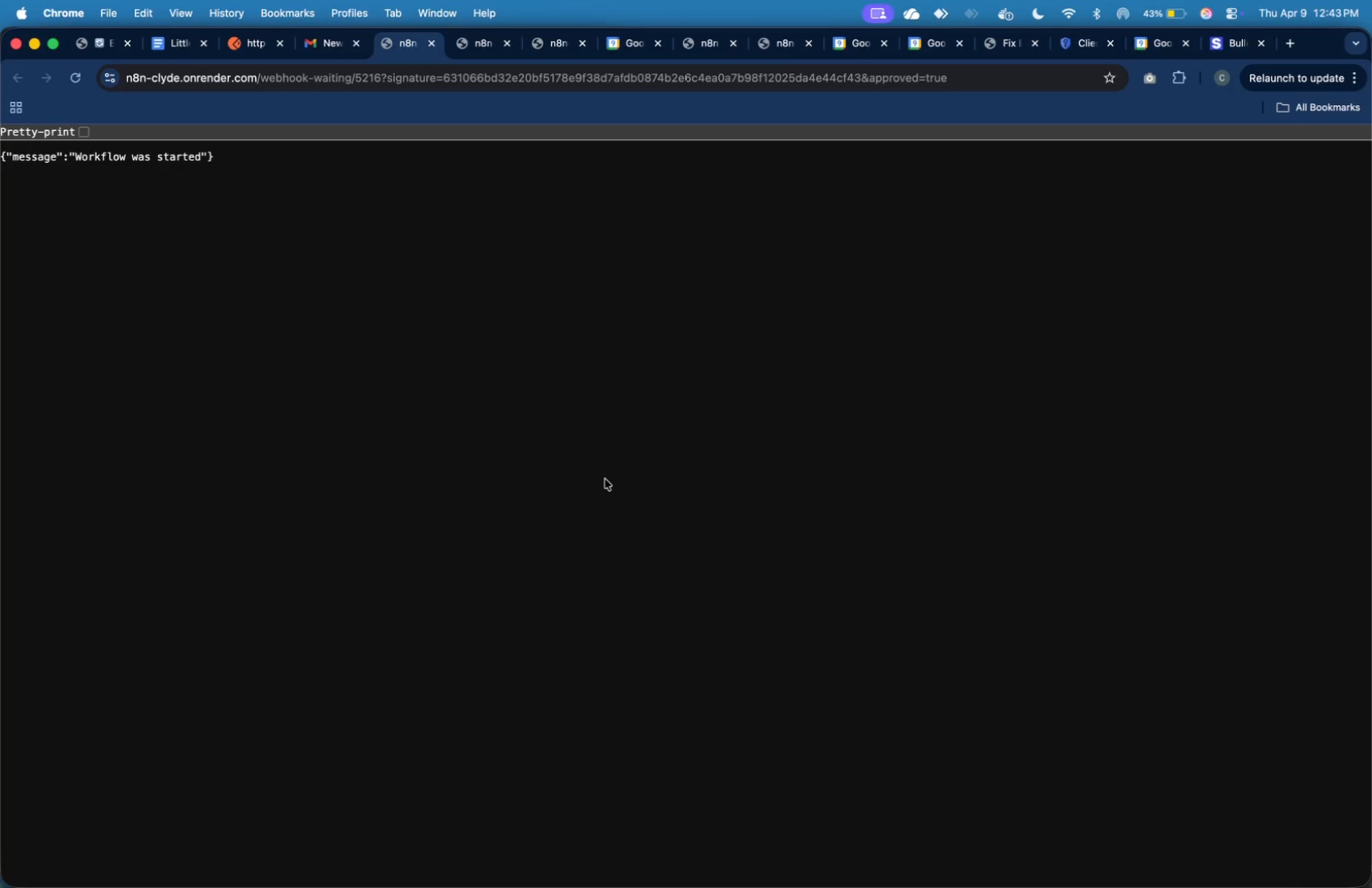 
wait(12.75)
 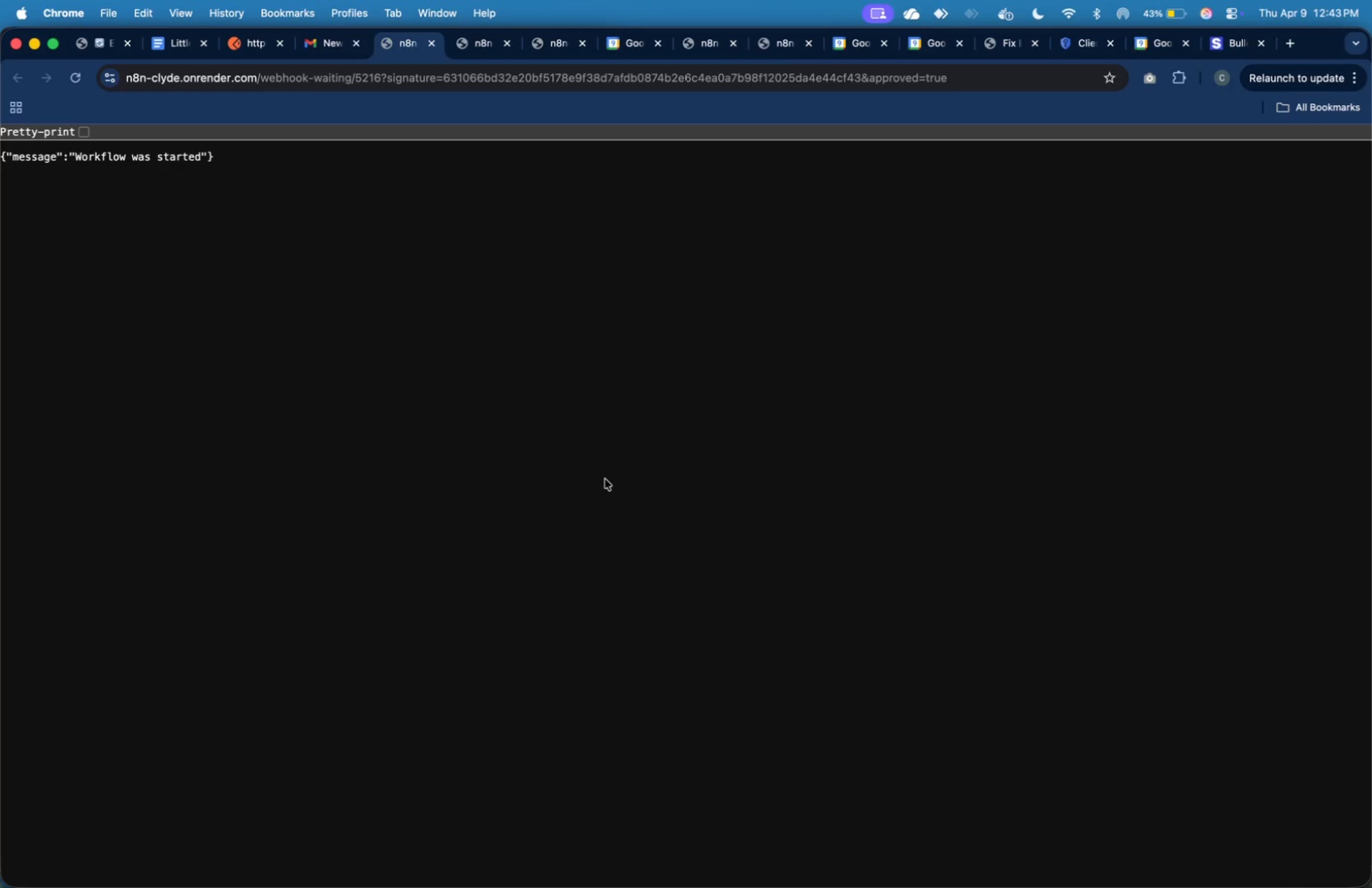 
left_click([304, 47])
 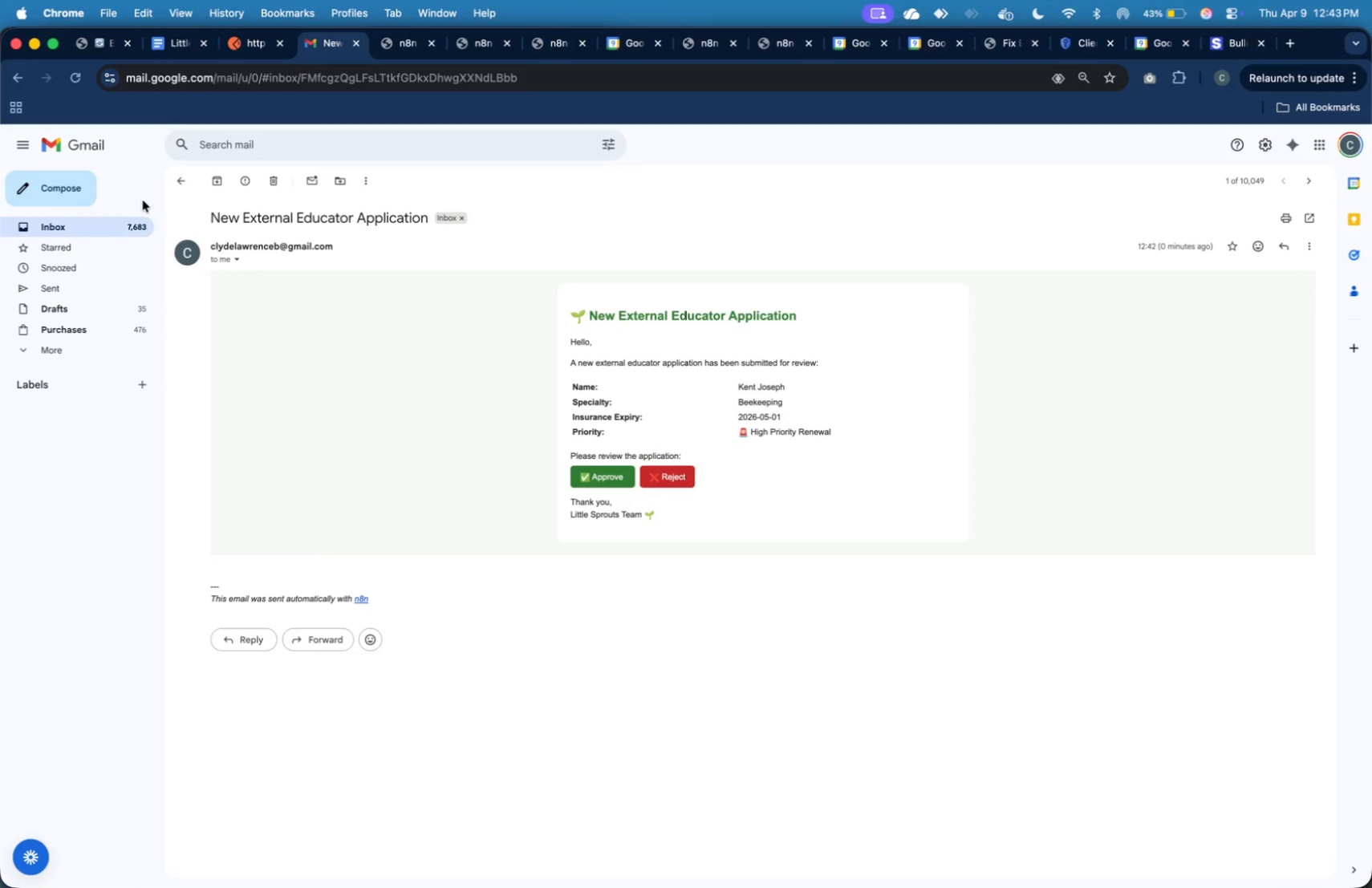 
left_click([132, 221])
 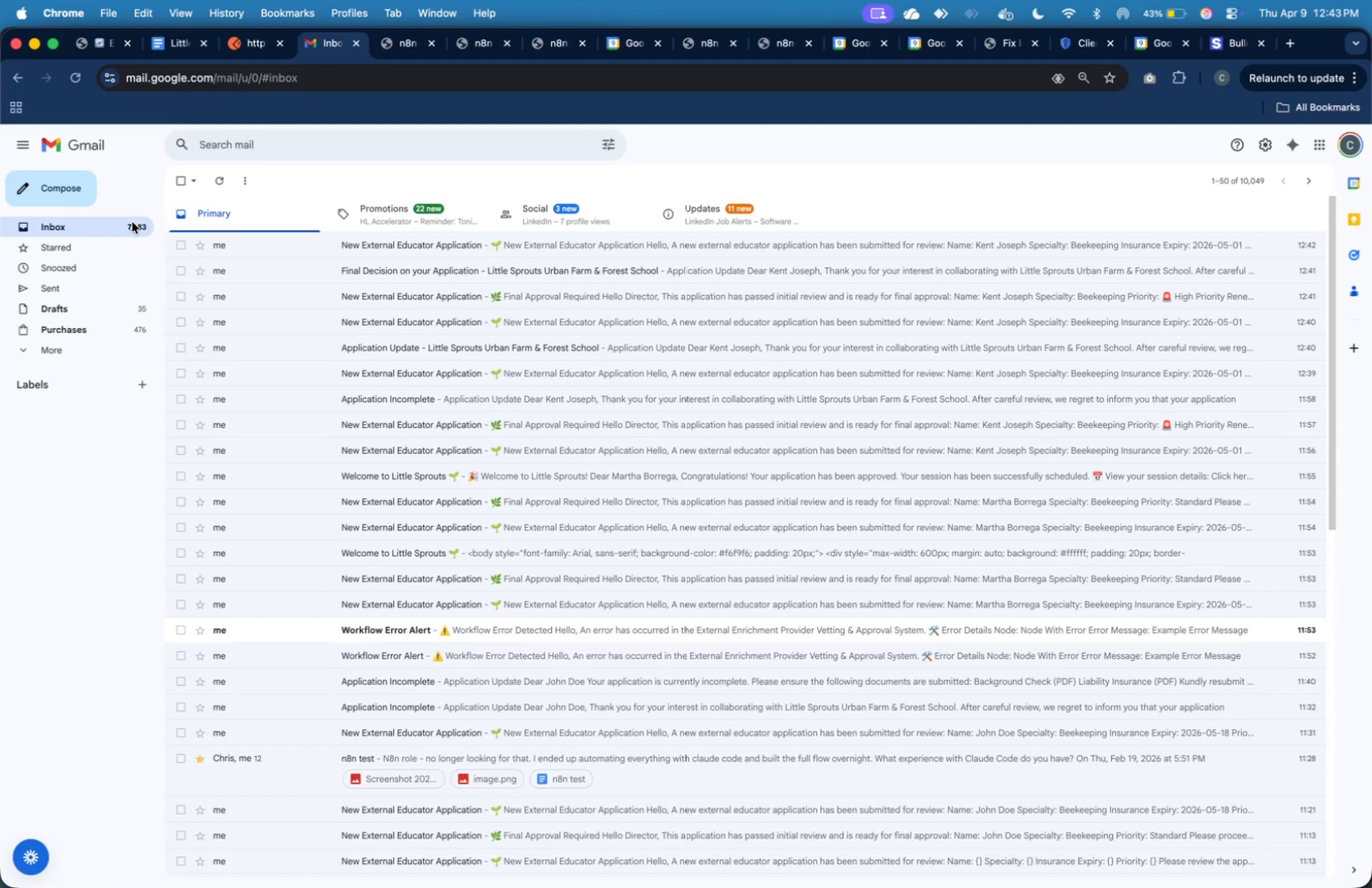 
left_click([133, 222])
 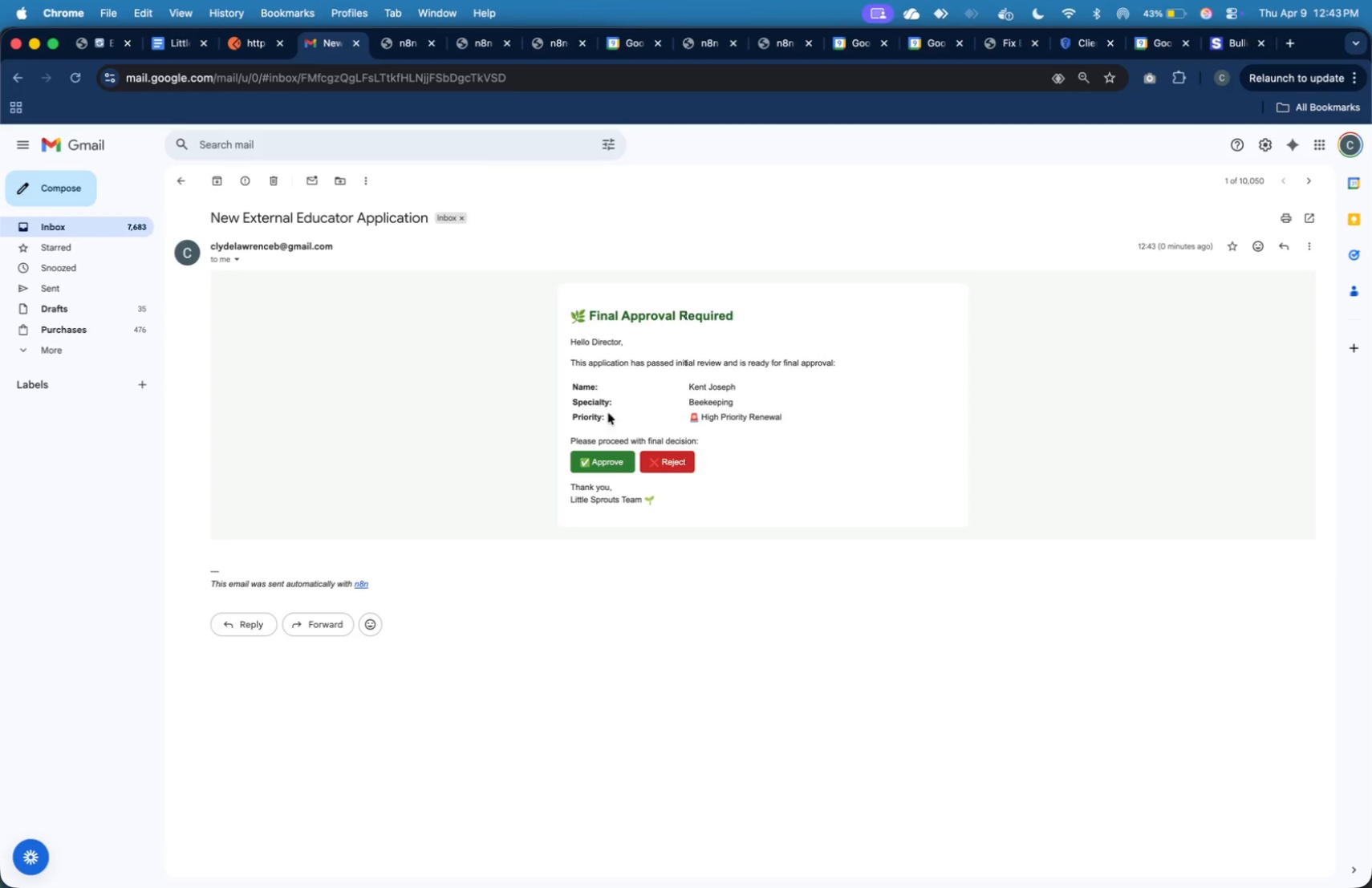 
left_click([619, 463])
 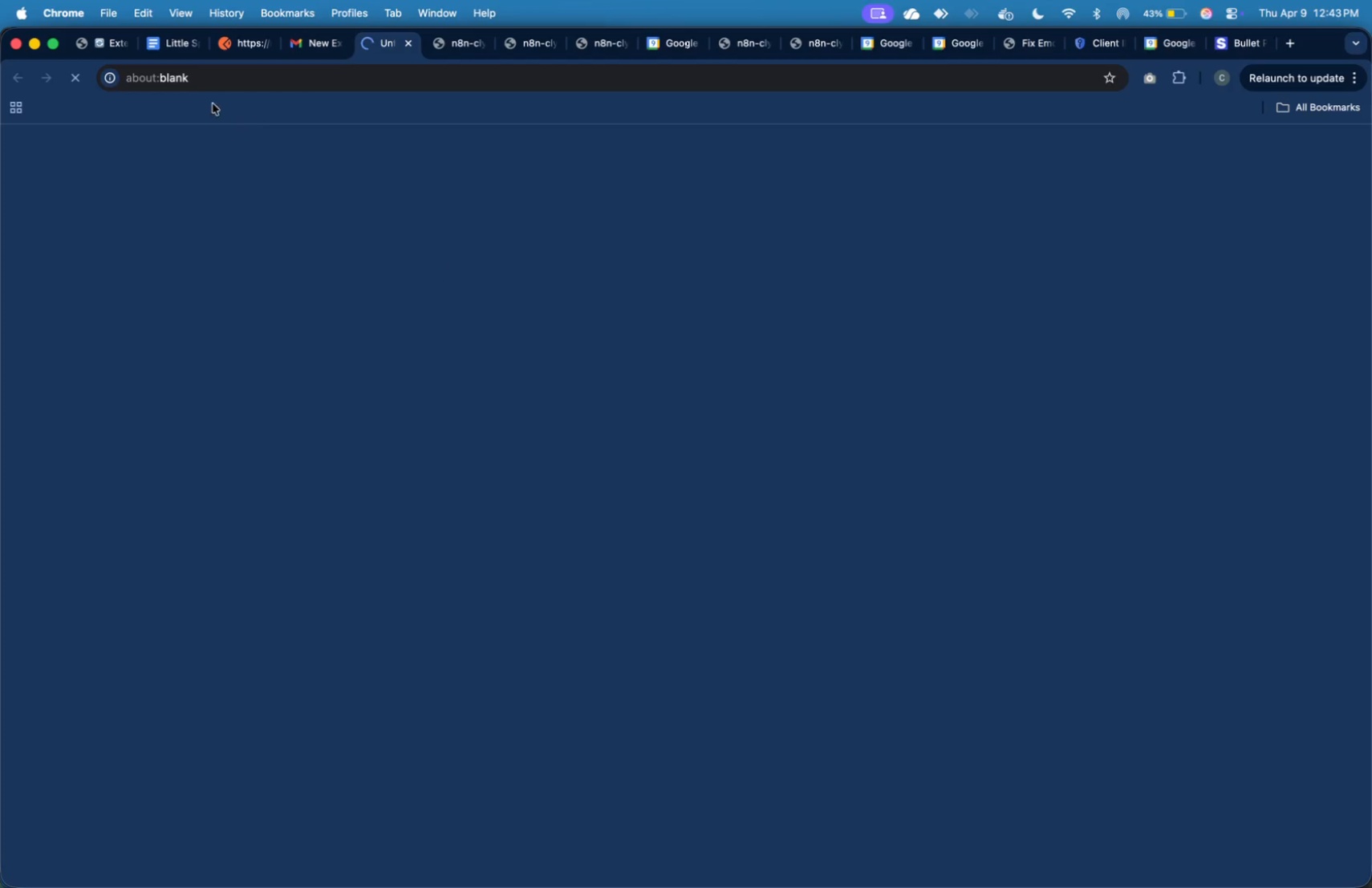 
mouse_move([112, 60])
 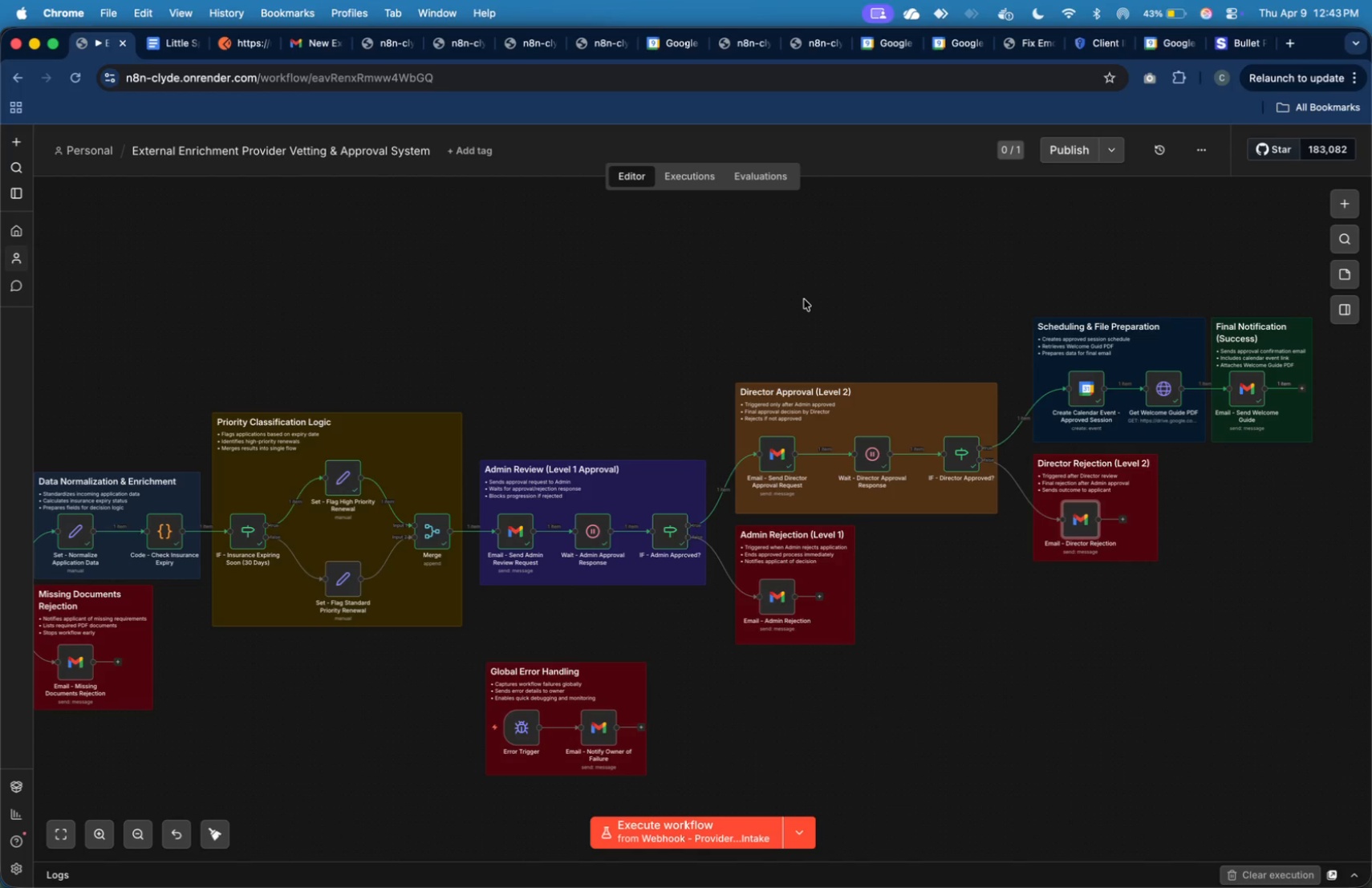 
wait(20.1)
 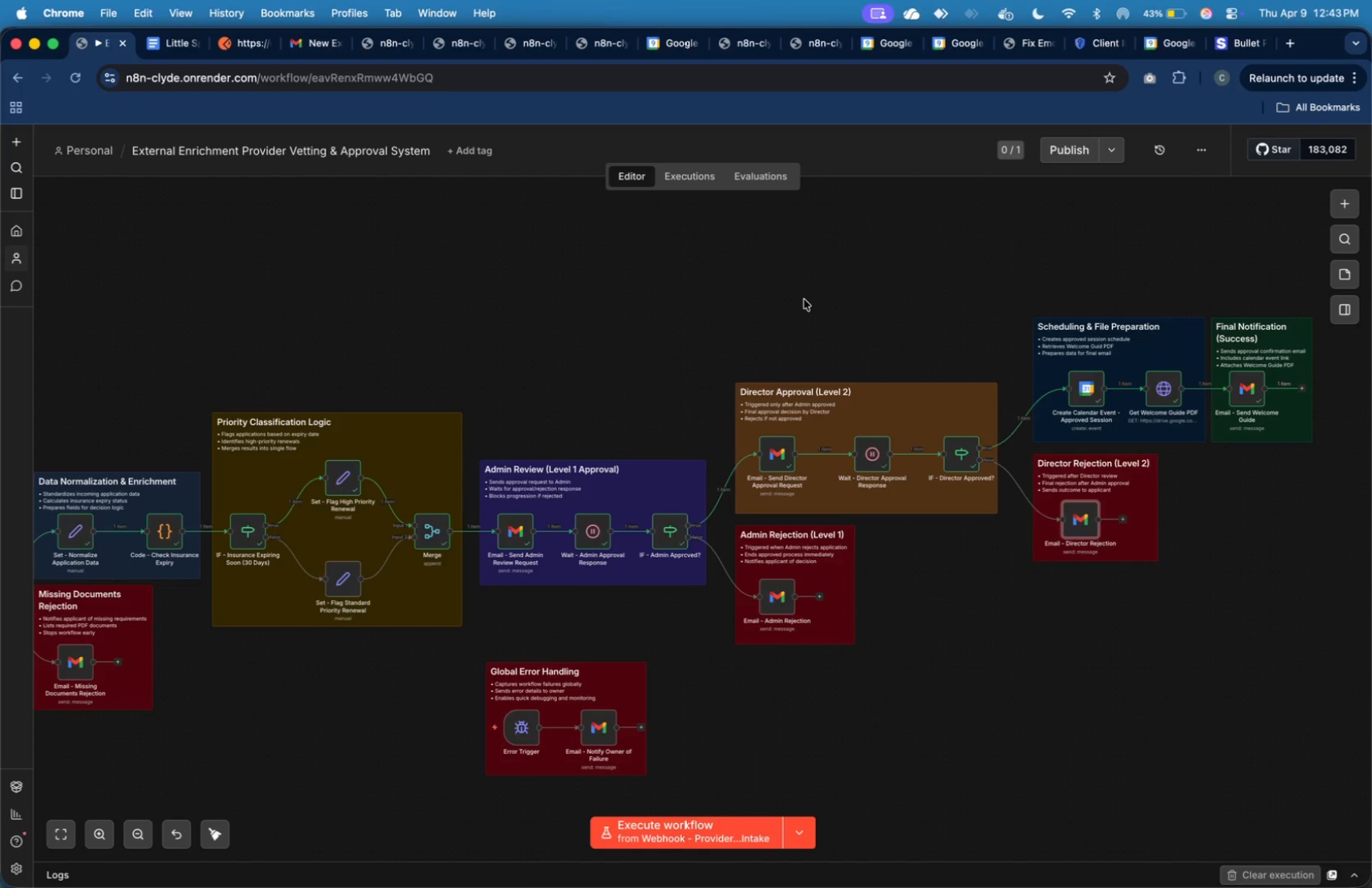 
left_click([329, 241])
 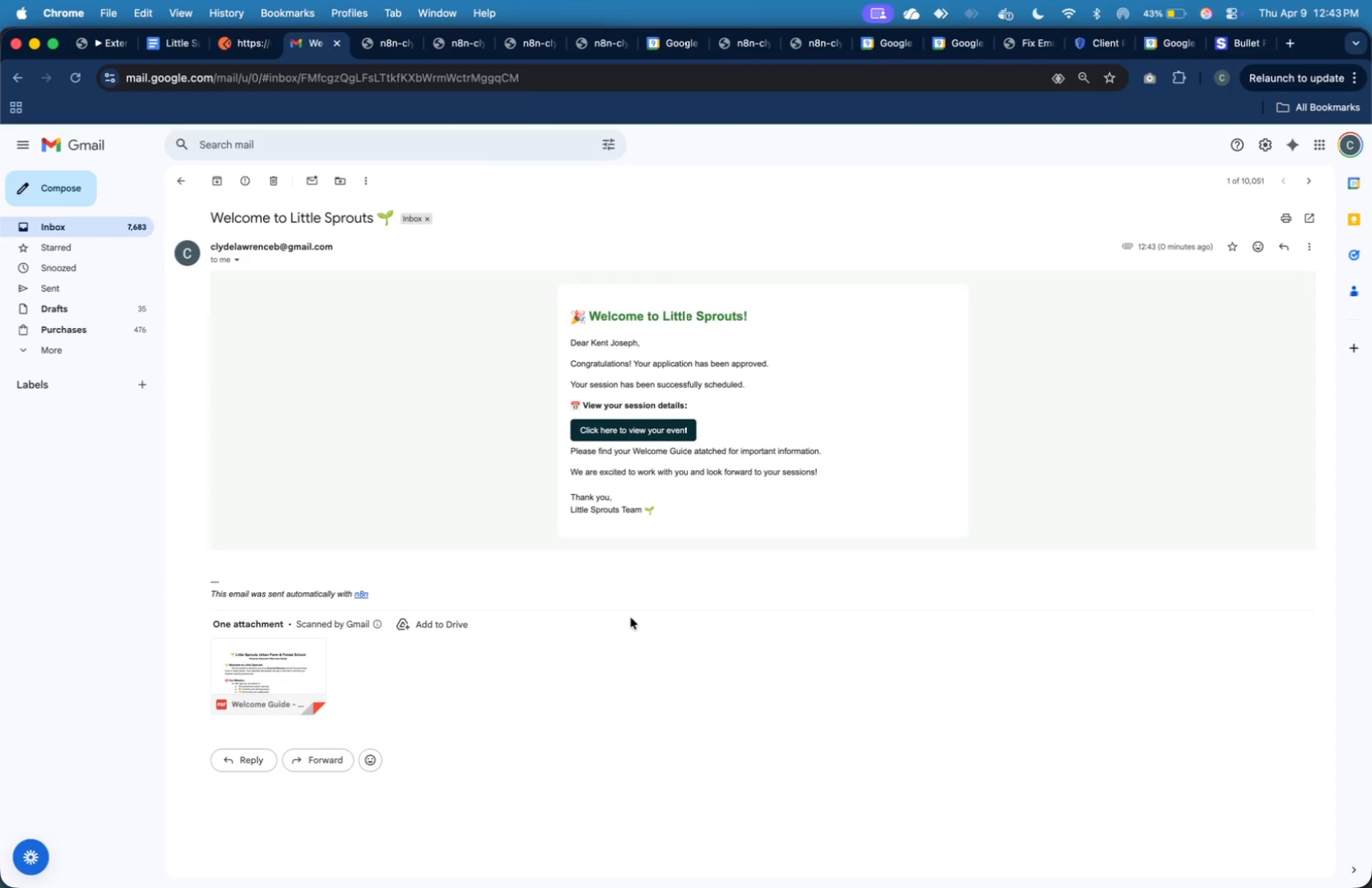 
key(Meta+Shift+4)
 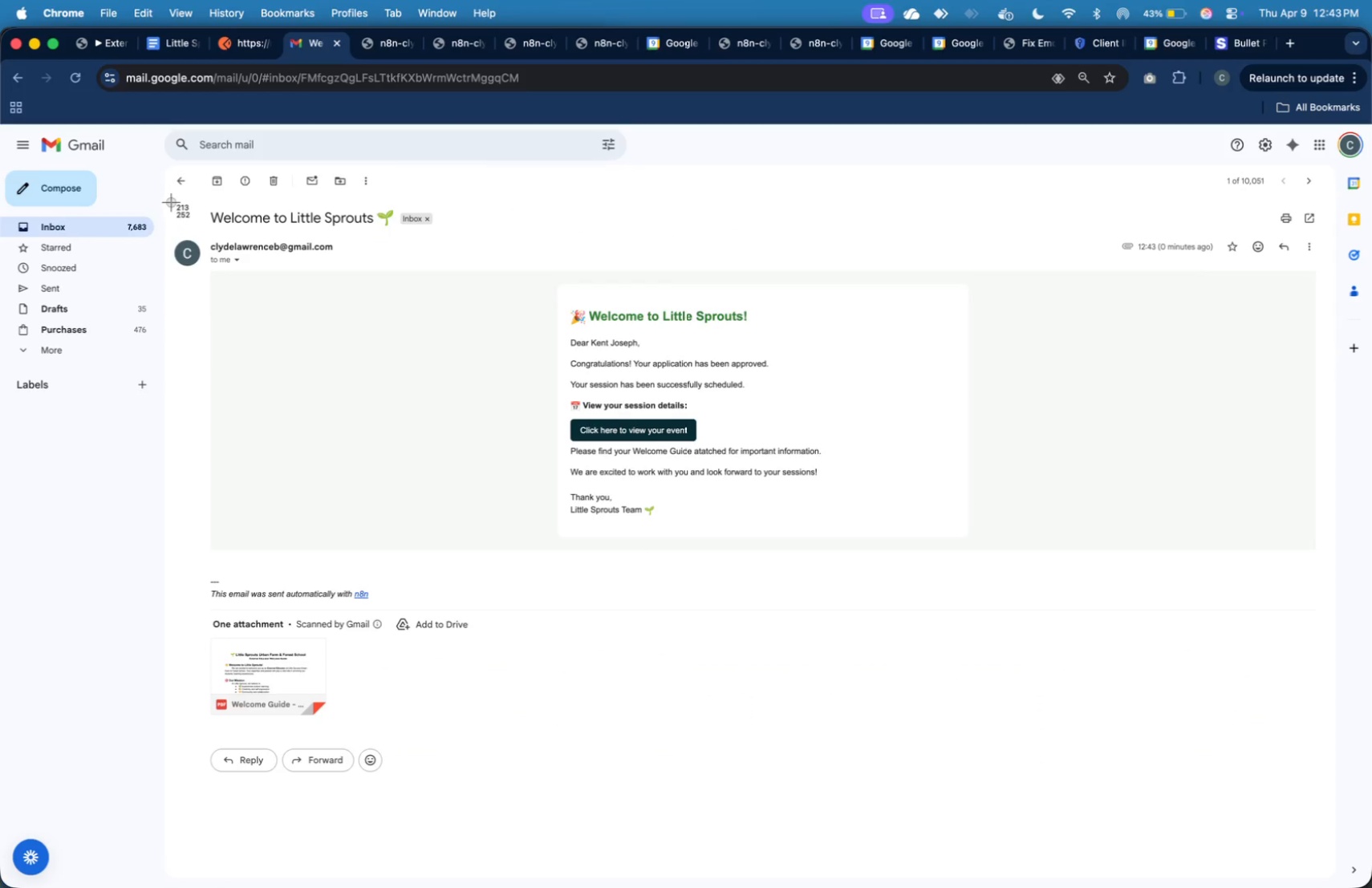 
left_click_drag(start_coordinate=[168, 199], to_coordinate=[1333, 735])
 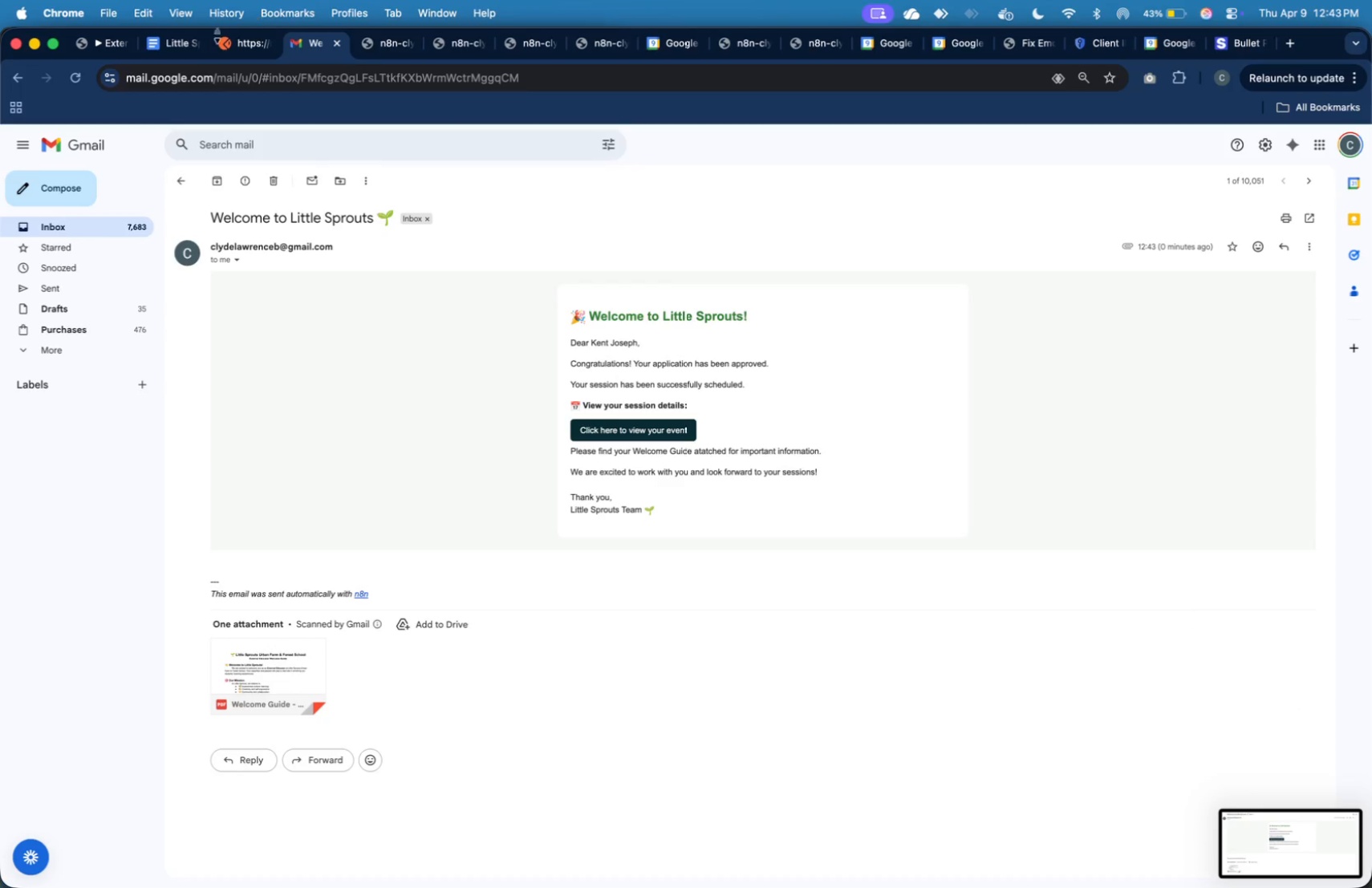 
left_click([181, 41])
 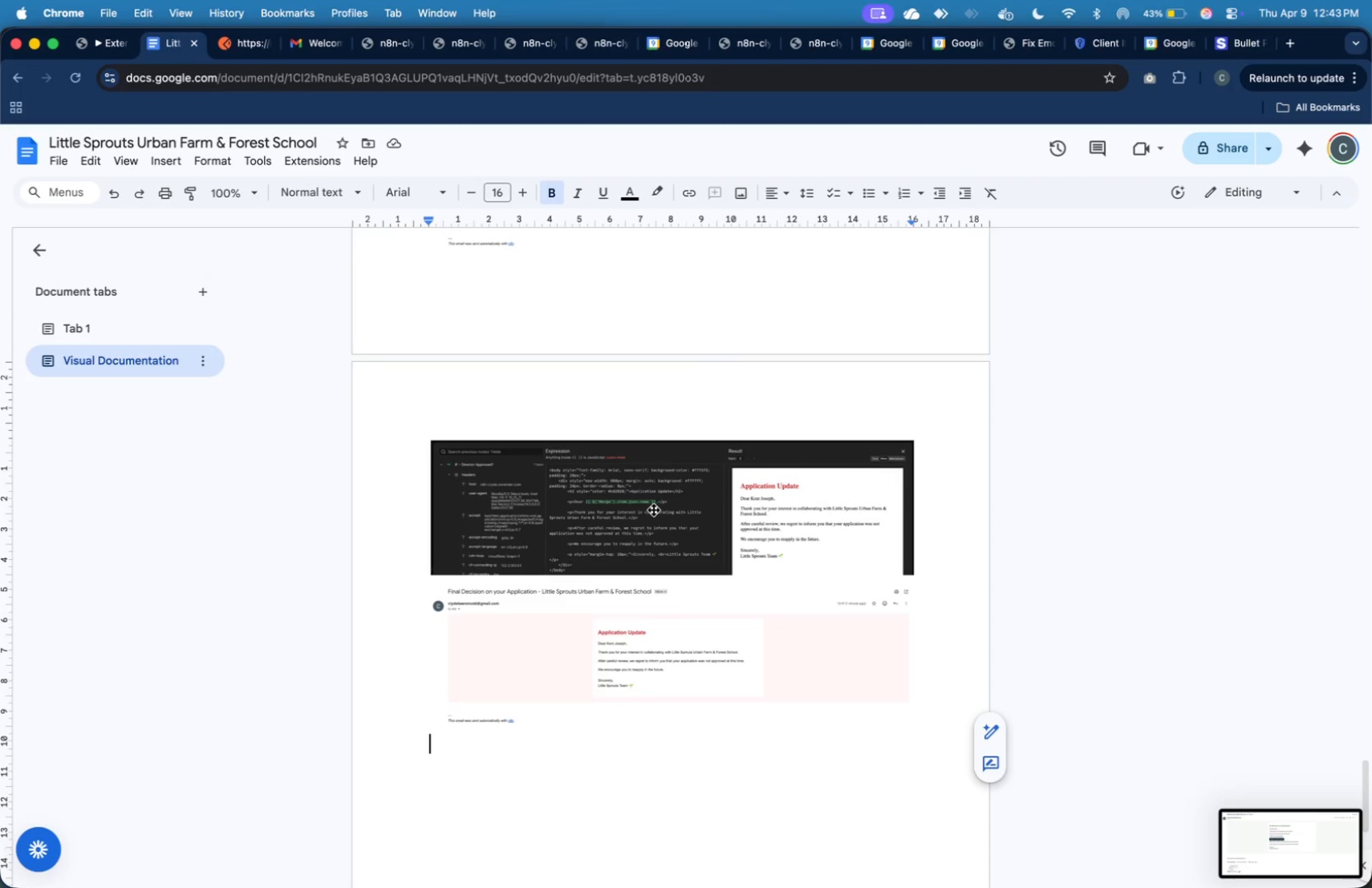 
scroll: coordinate [656, 517], scroll_direction: down, amount: 4.0
 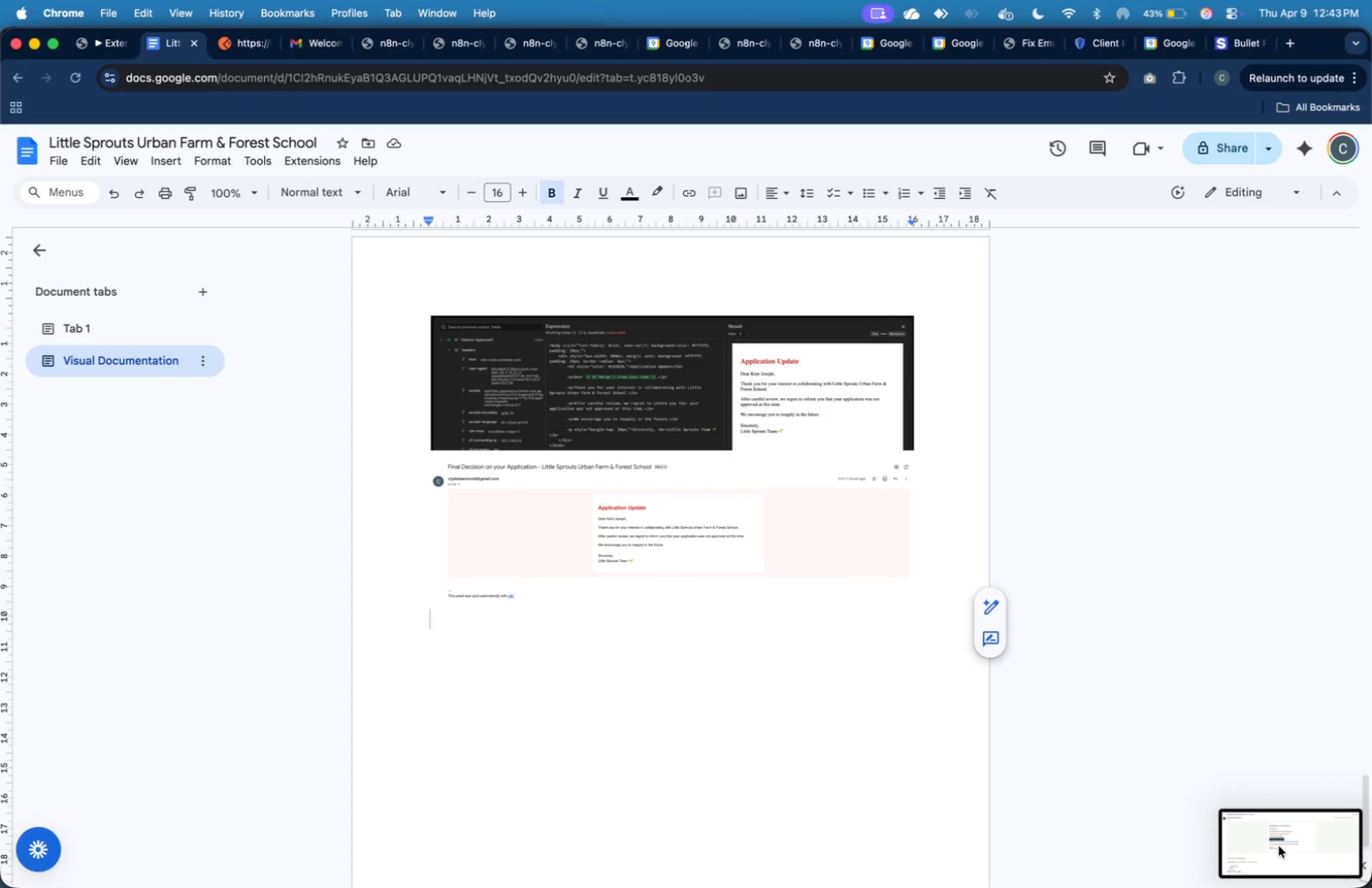 
left_click_drag(start_coordinate=[1279, 846], to_coordinate=[803, 660])
 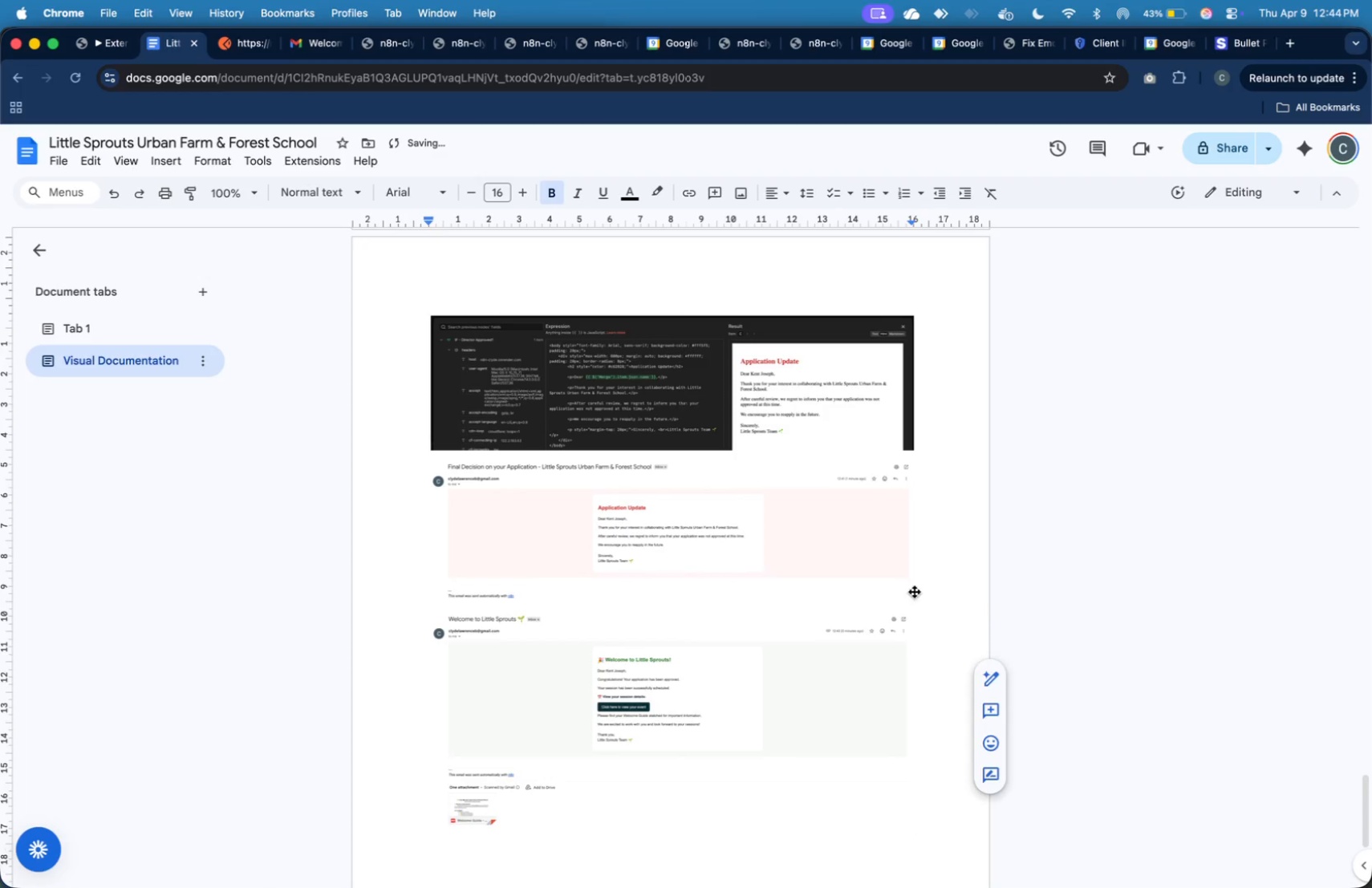 
left_click([925, 588])
 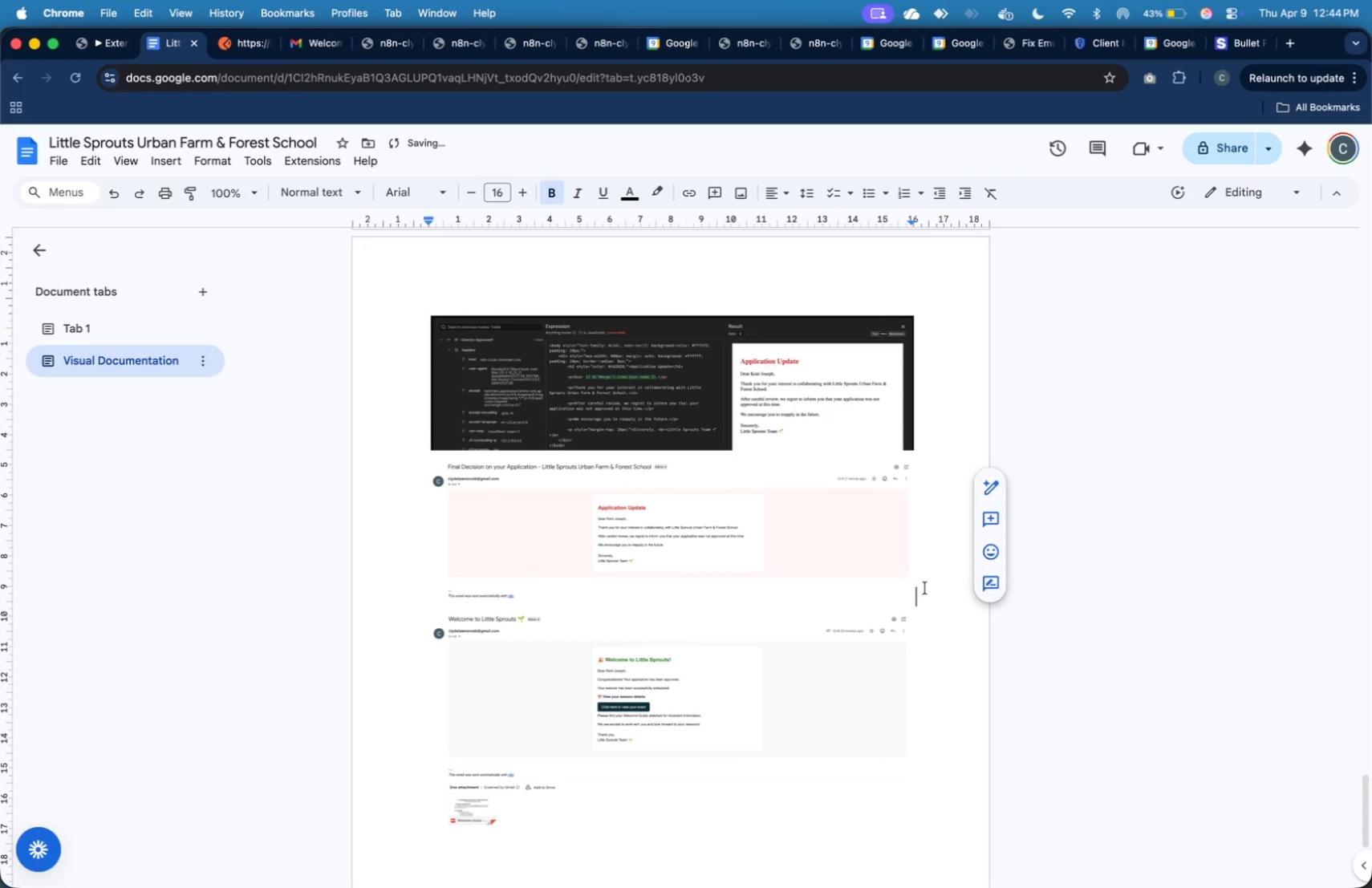 
key(Enter)
 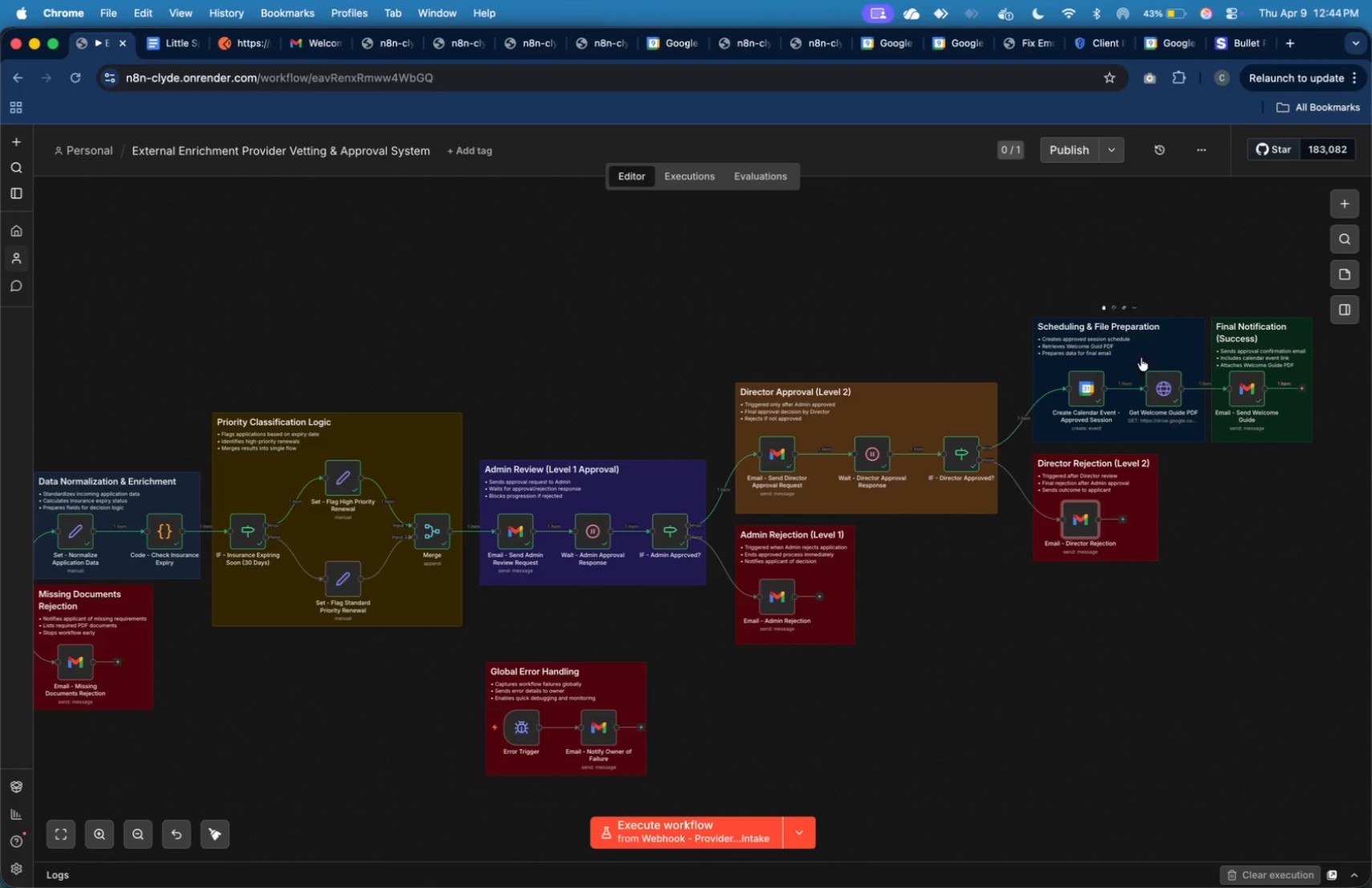 
double_click([1252, 387])
 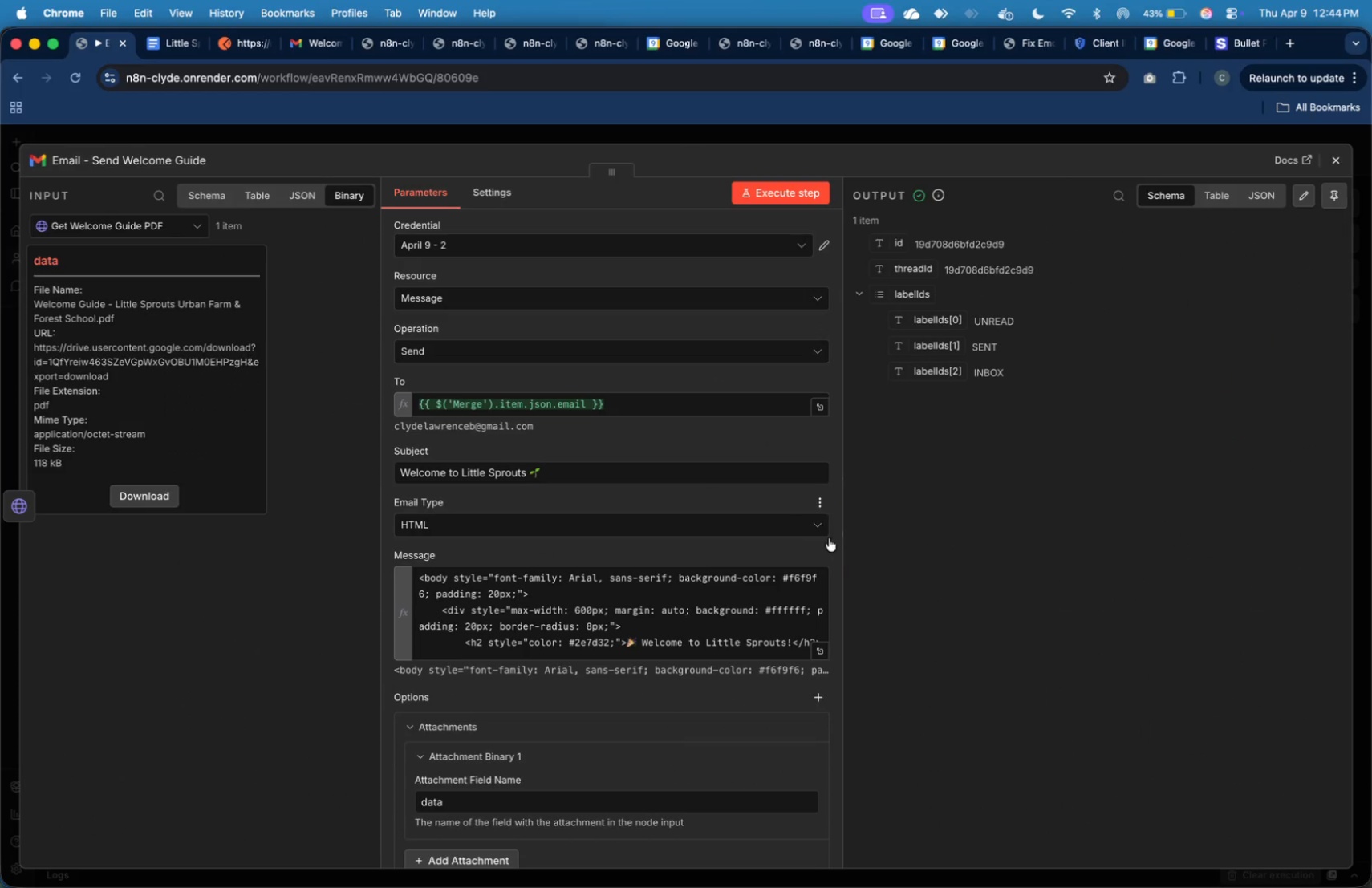 
wait(6.09)
 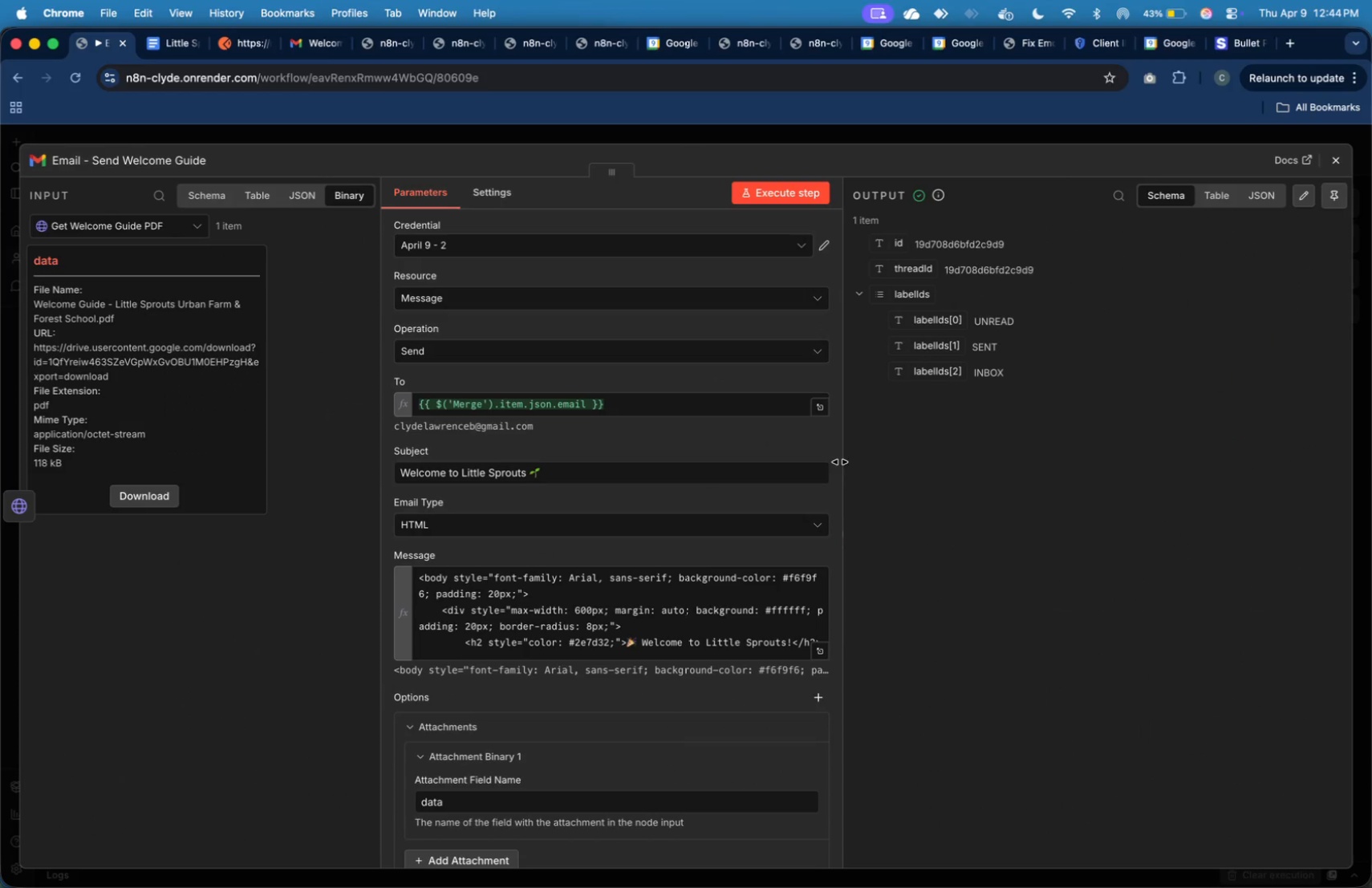 
scroll: coordinate [783, 476], scroll_direction: down, amount: 4.0
 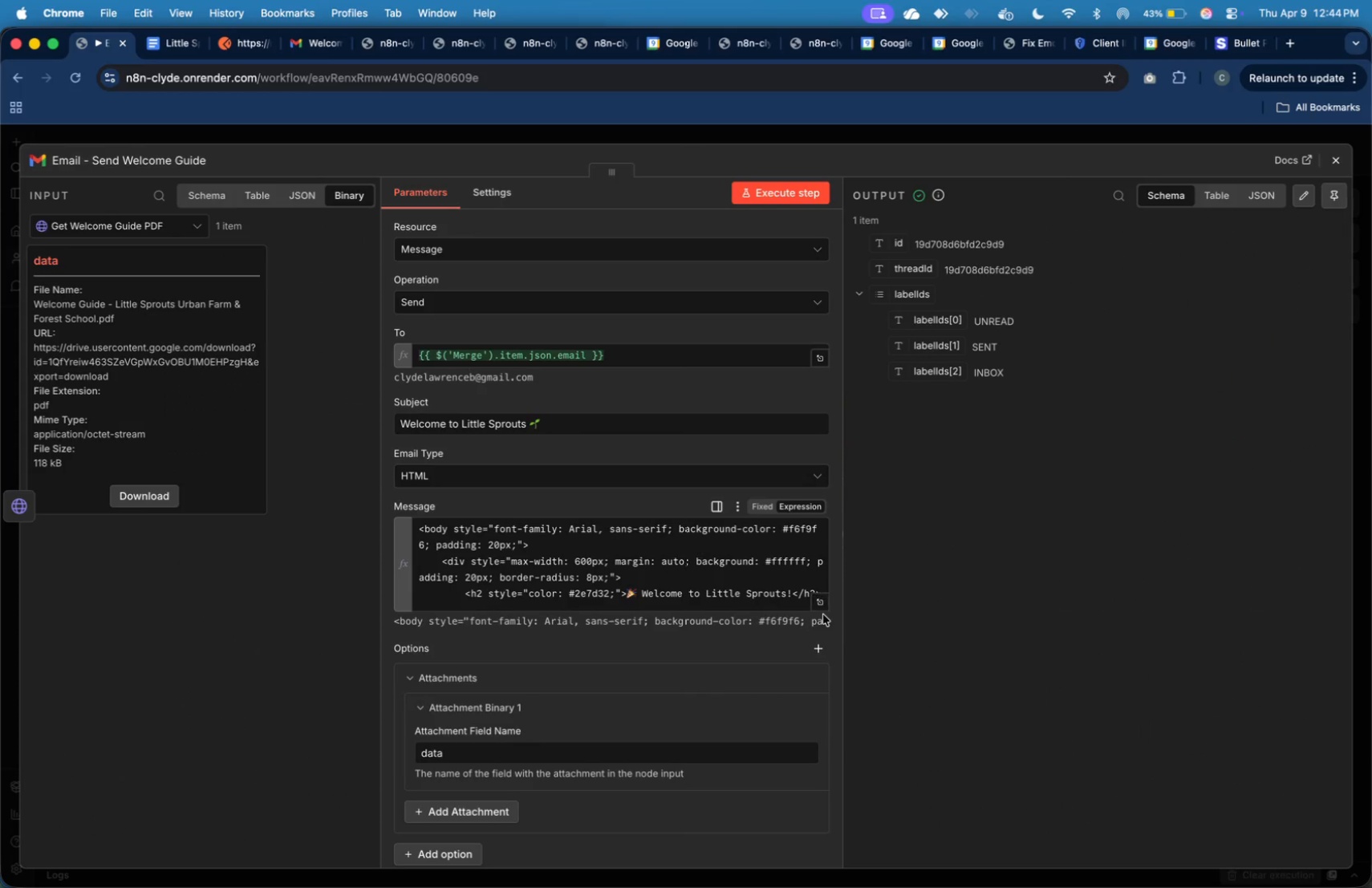 
left_click([822, 601])
 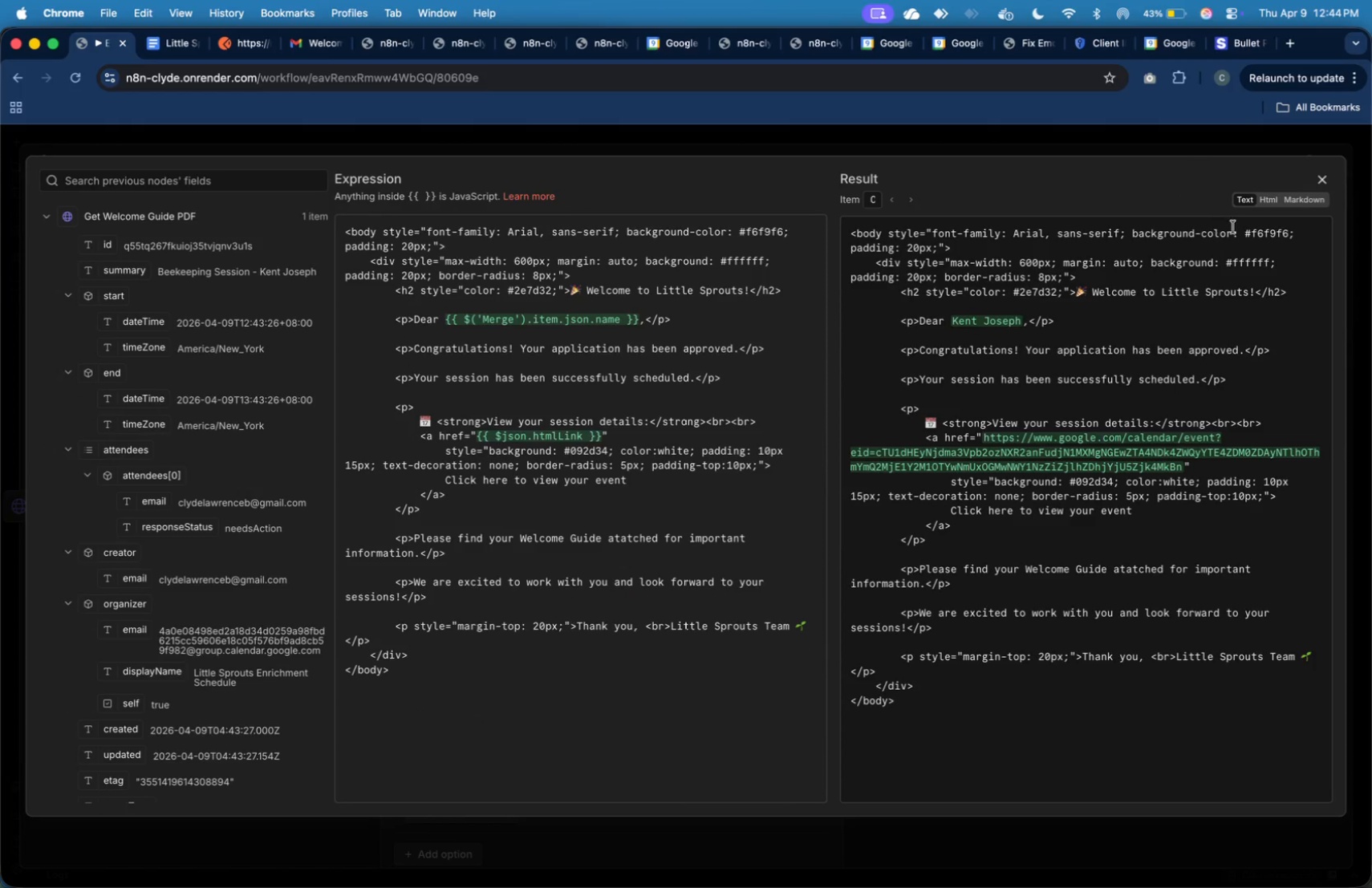 
left_click([1267, 205])
 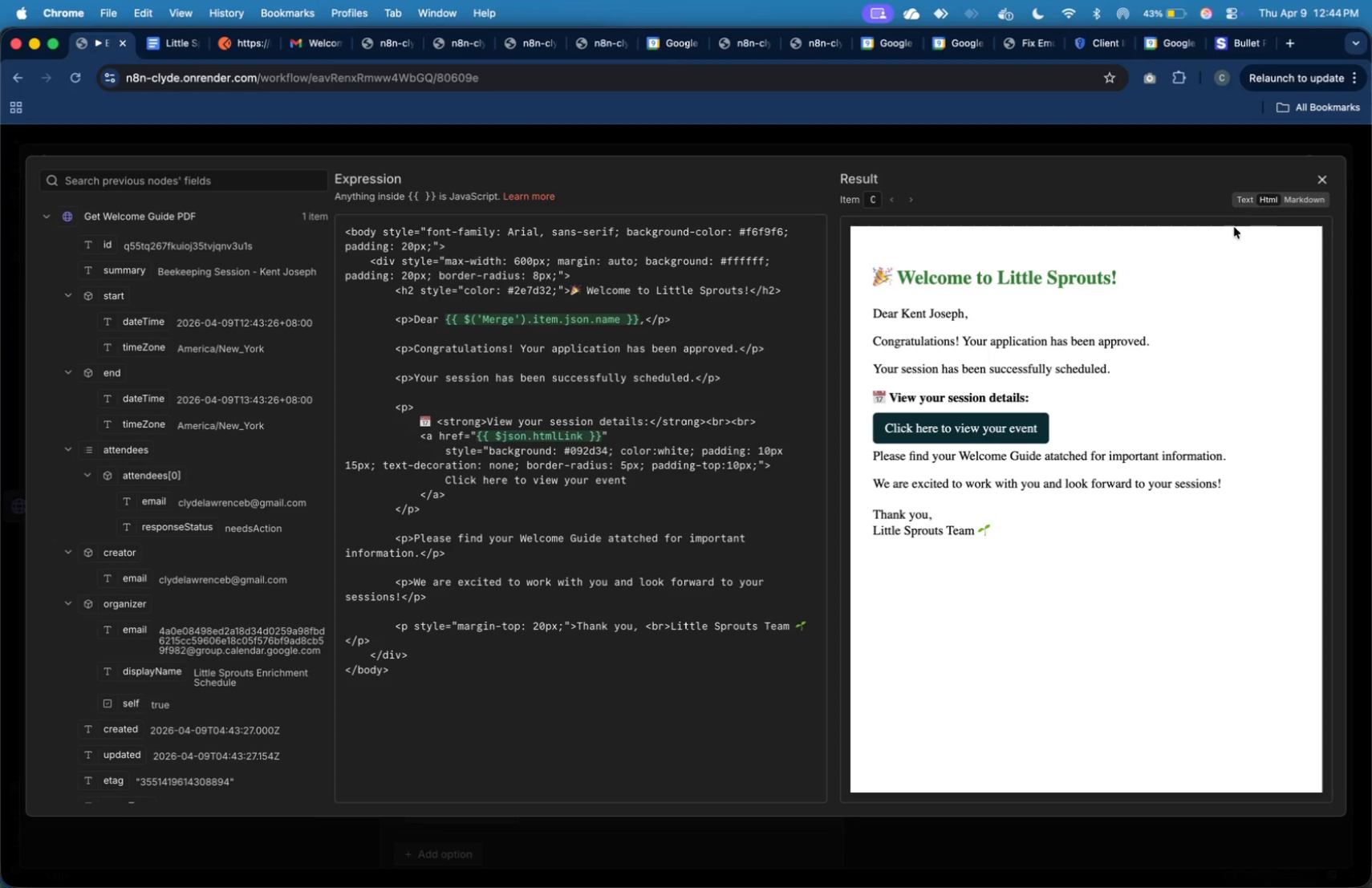 
key(Meta+Shift+4)
 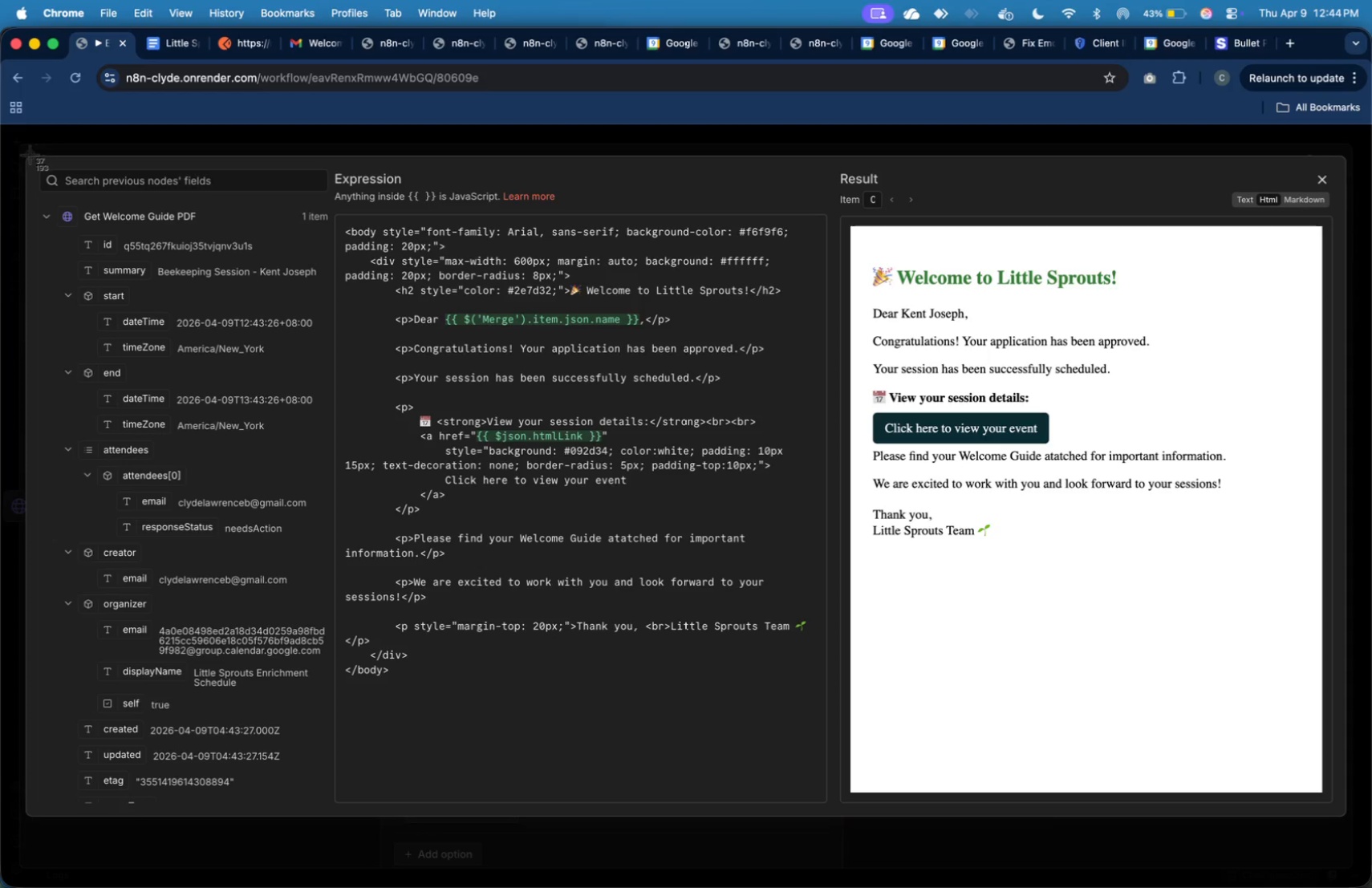 
left_click_drag(start_coordinate=[18, 147], to_coordinate=[1351, 690])
 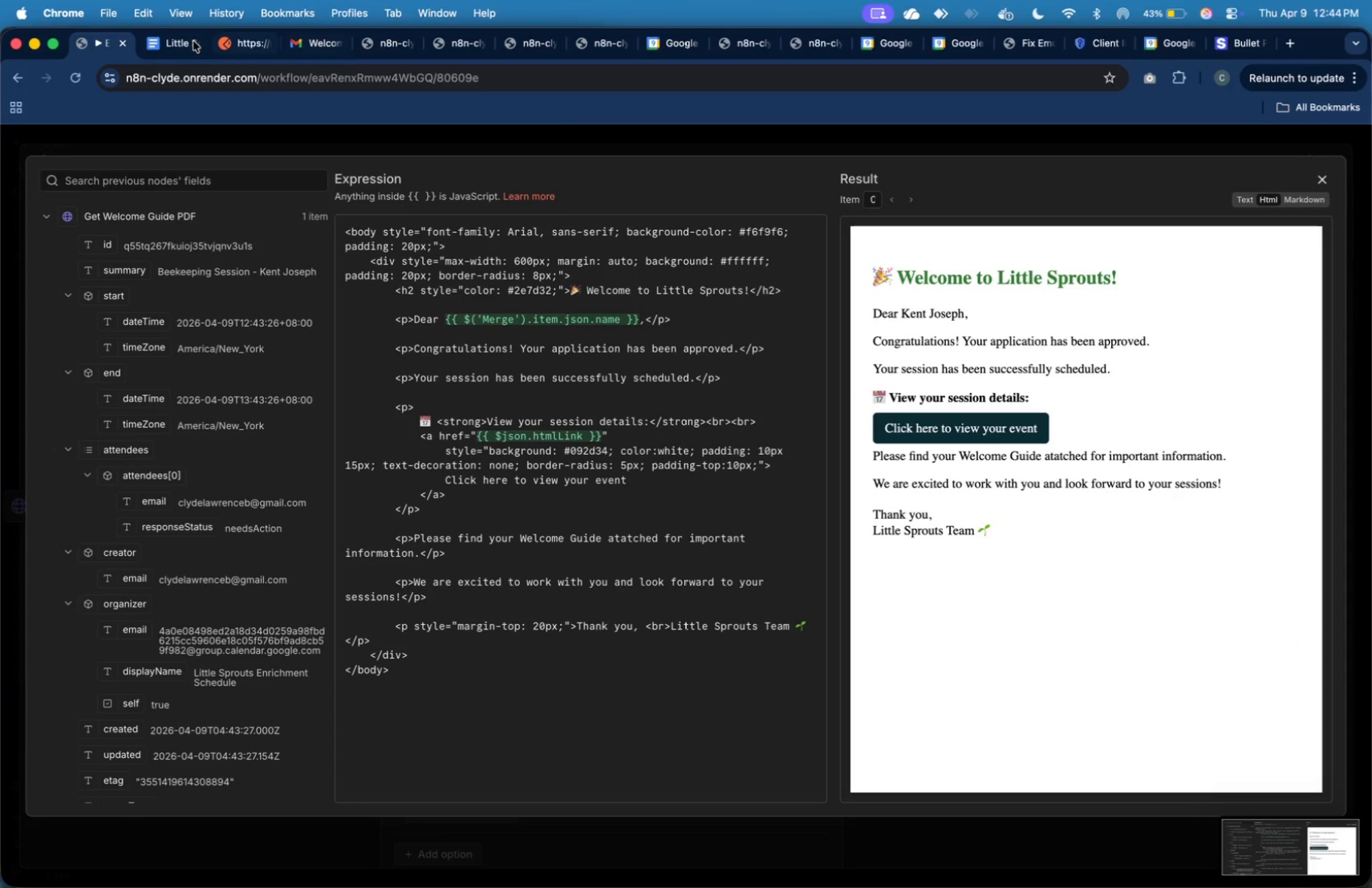 
left_click([170, 40])
 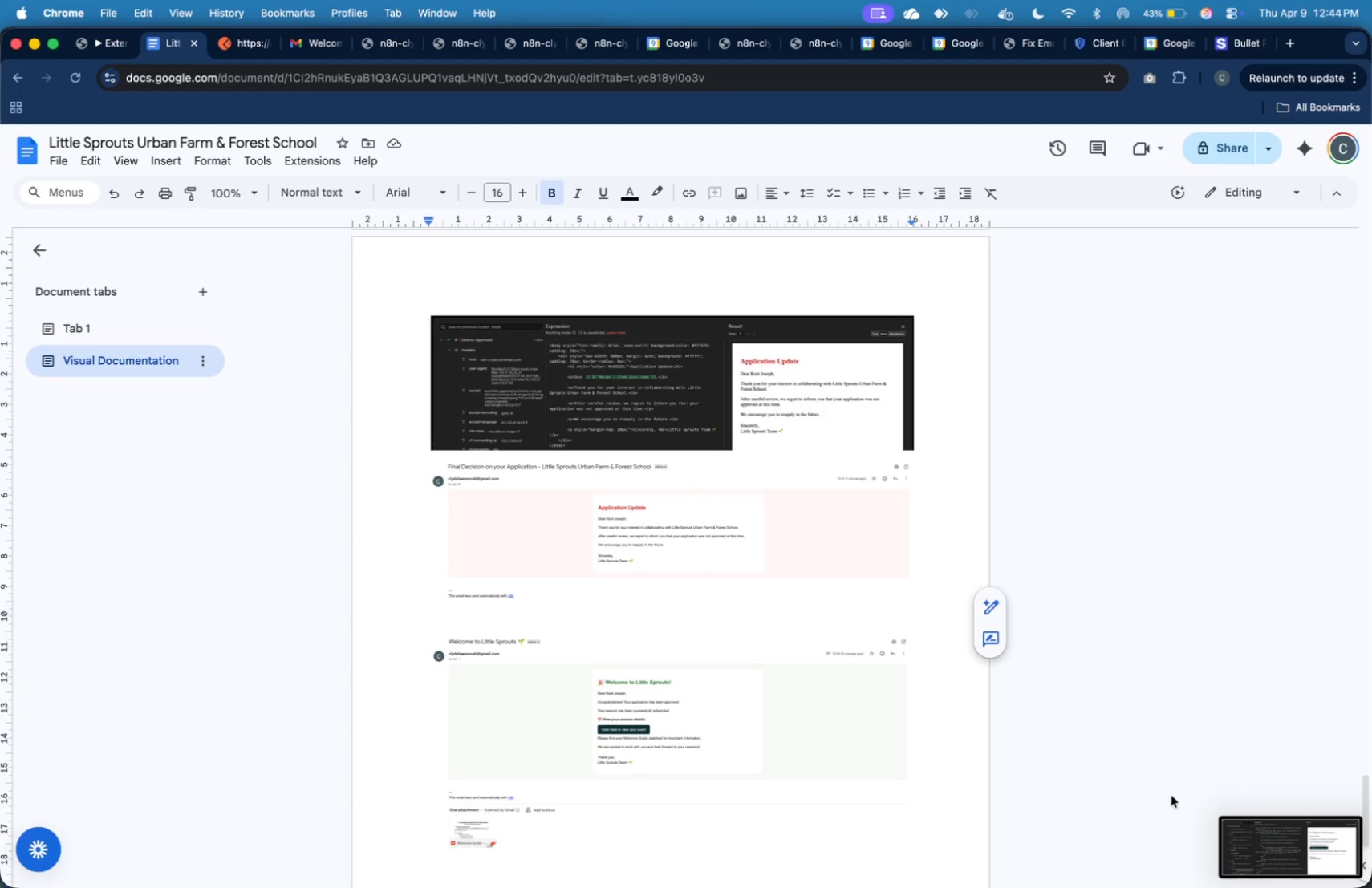 
left_click_drag(start_coordinate=[1259, 846], to_coordinate=[794, 611])
 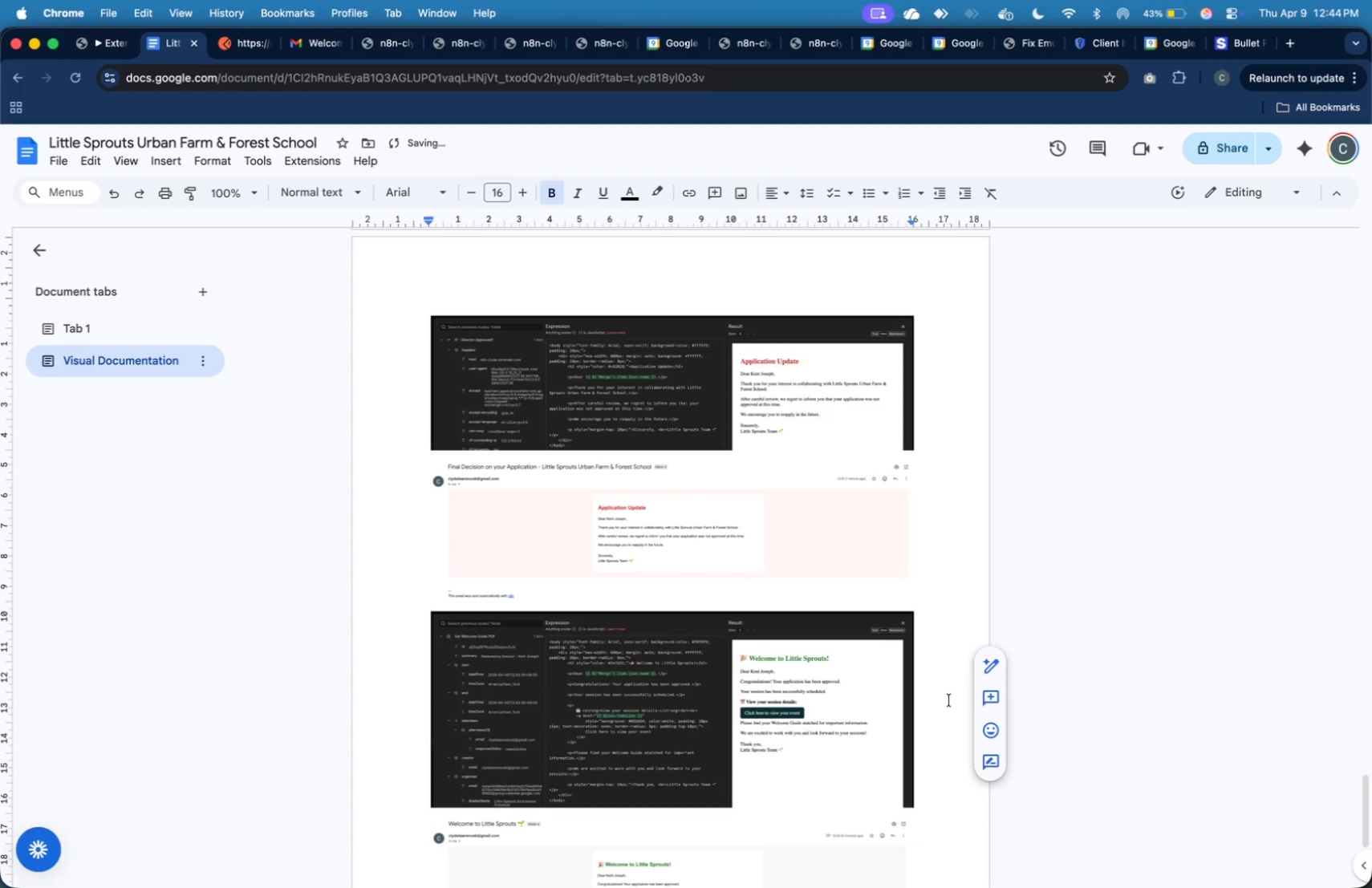 
scroll: coordinate [914, 640], scroll_direction: down, amount: 17.0
 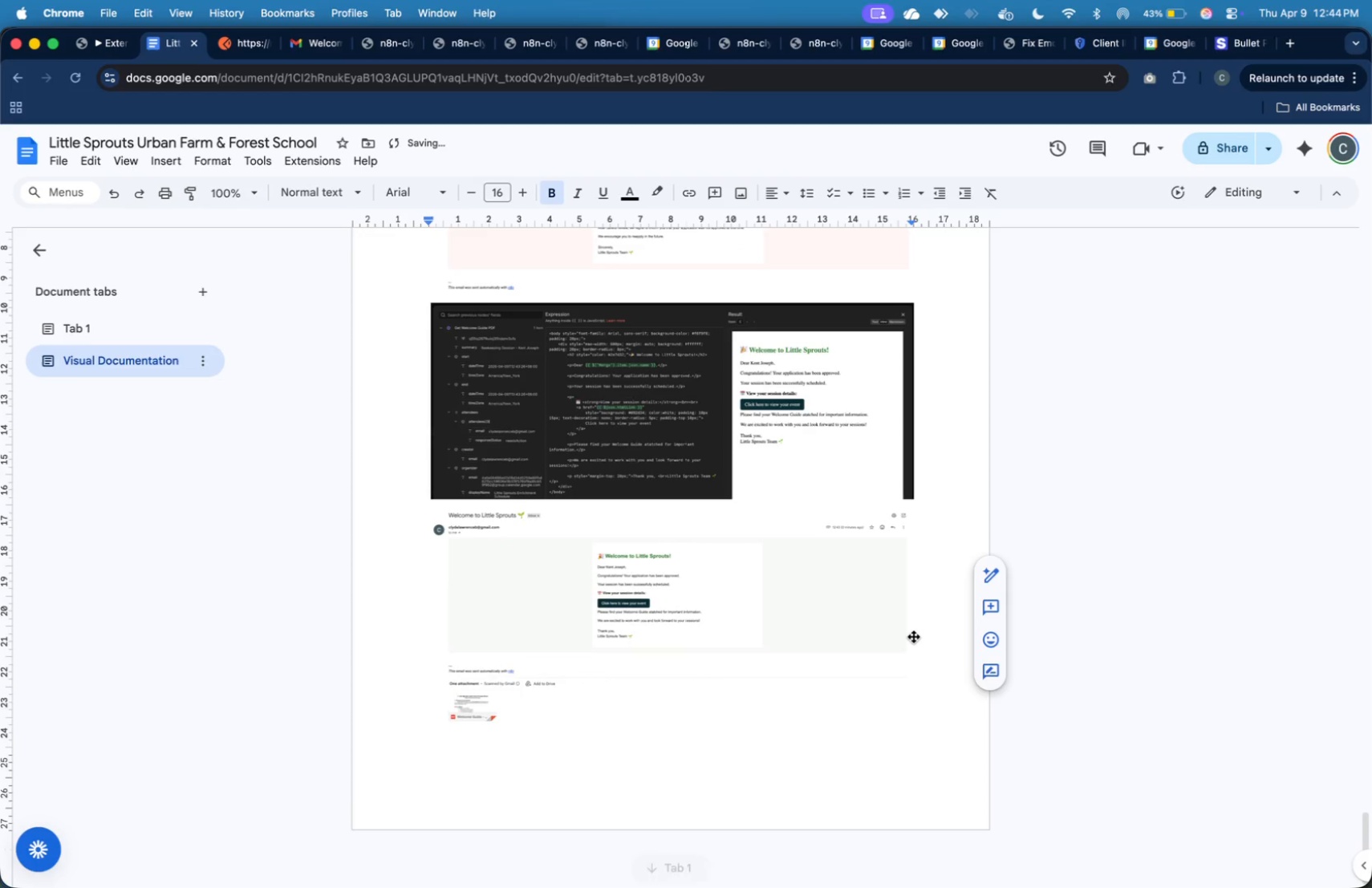 
scroll: coordinate [912, 630], scroll_direction: up, amount: 8.0
 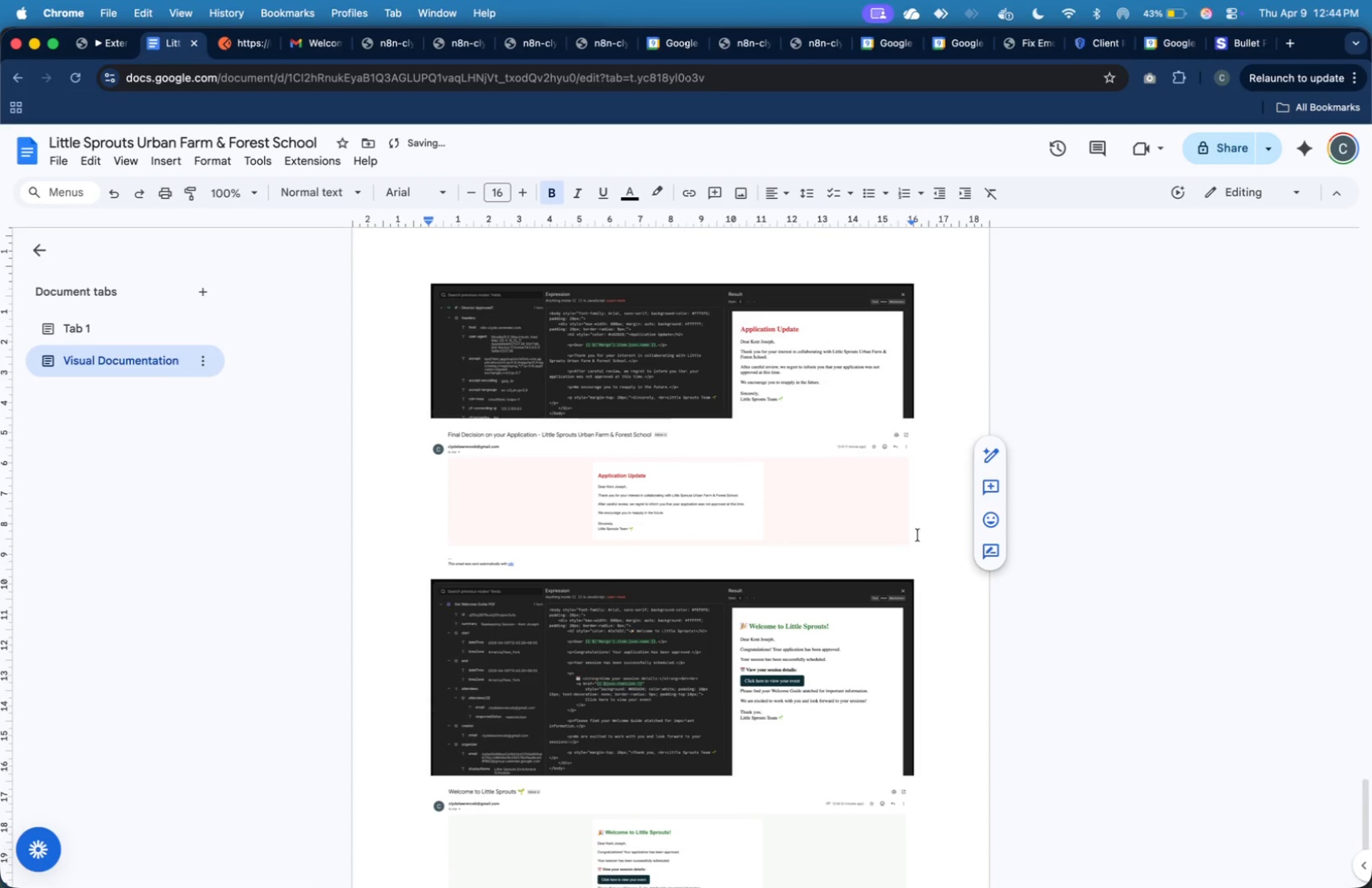 
left_click([918, 534])
 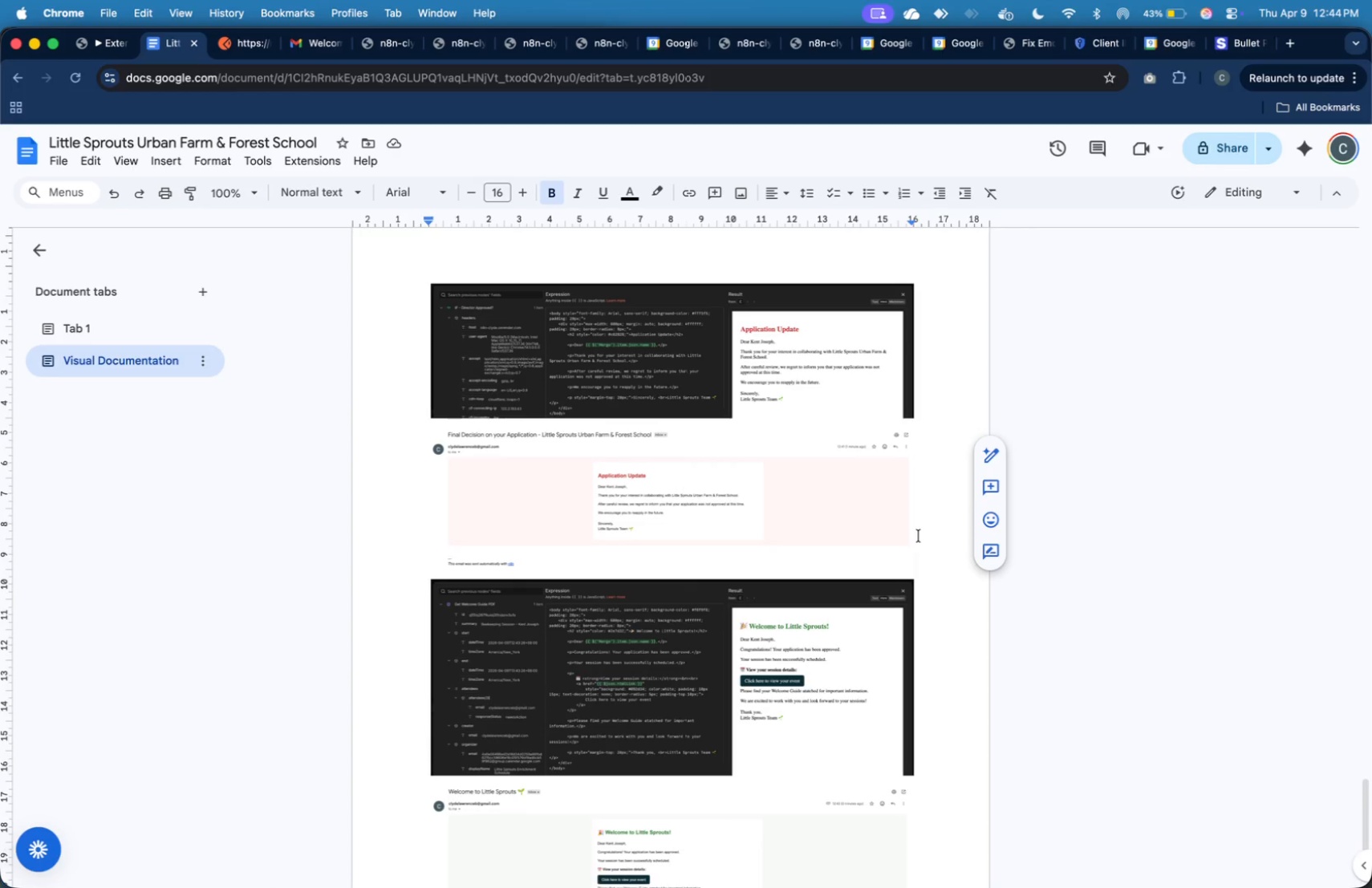 
wait(6.51)
 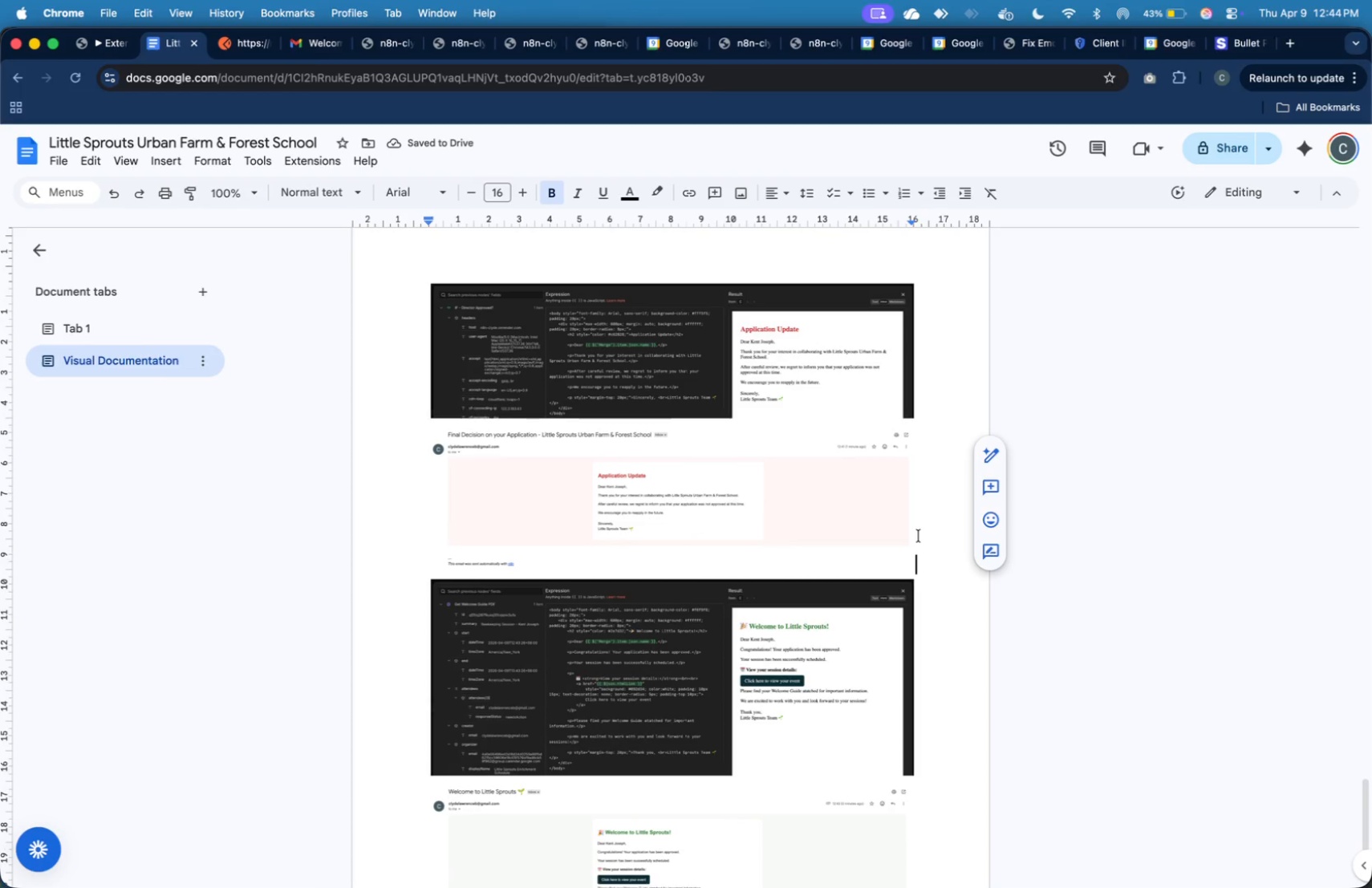 
scroll: coordinate [936, 752], scroll_direction: down, amount: 18.0
 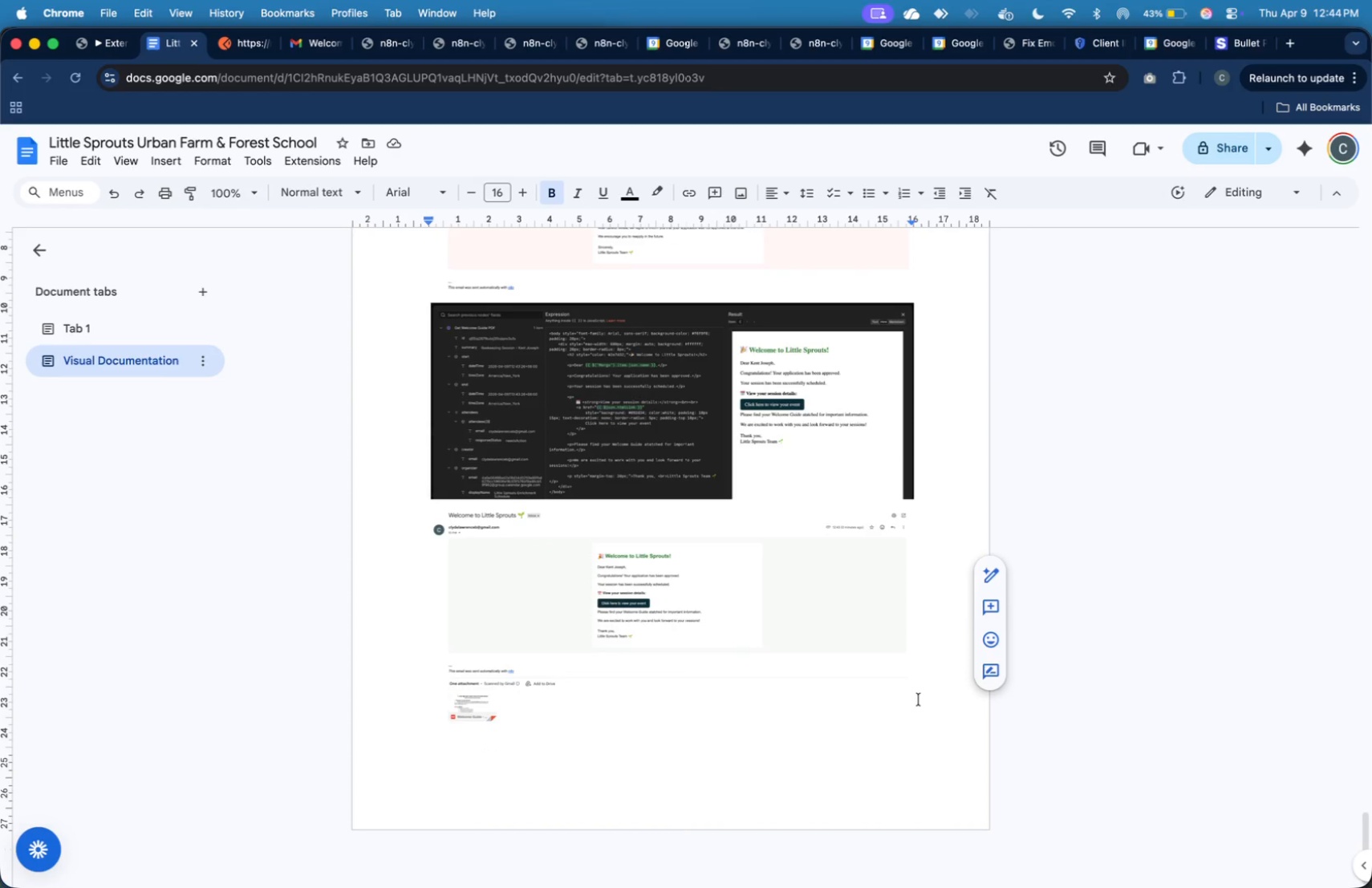 
left_click([922, 711])
 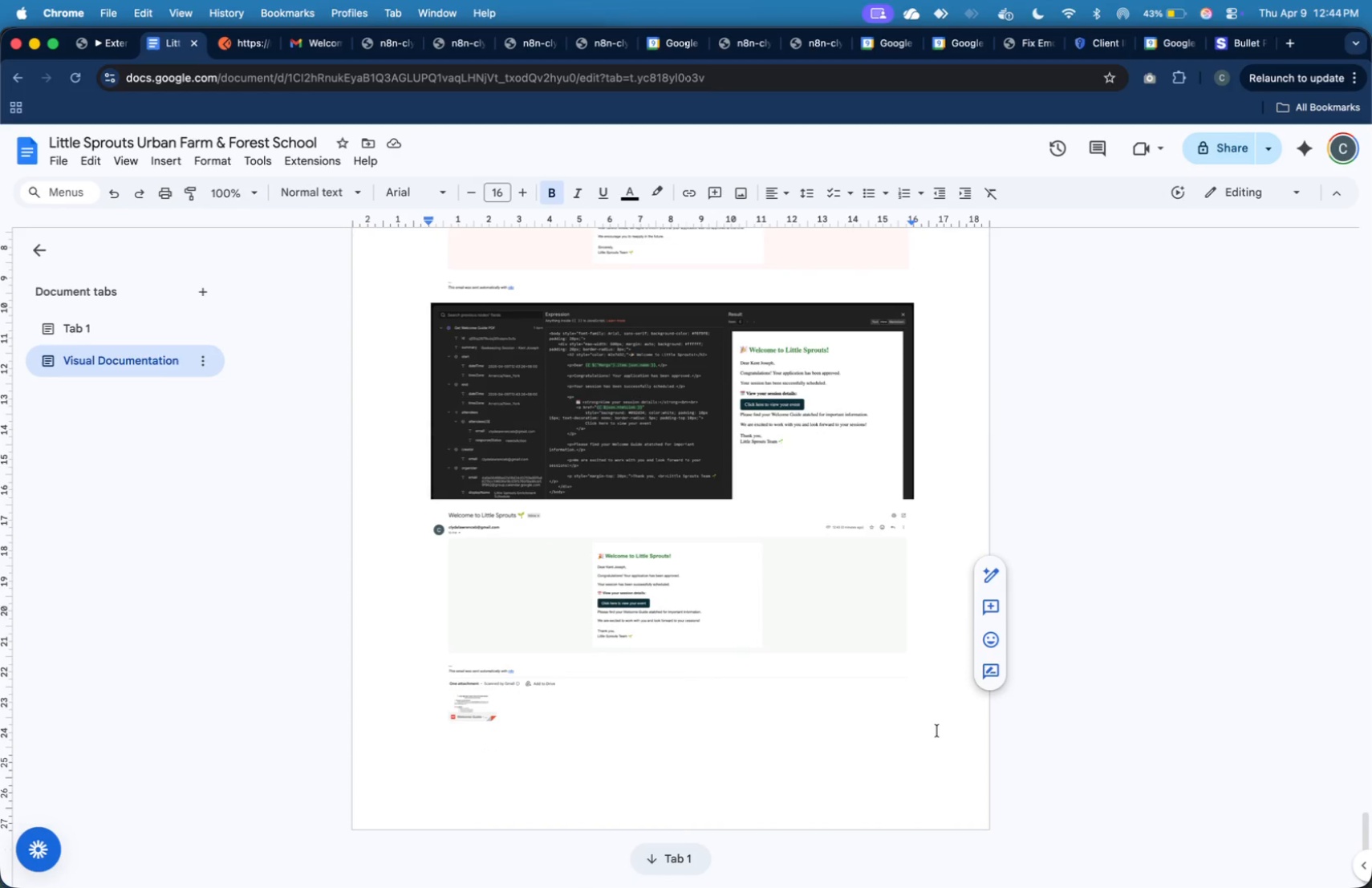 
key(Enter)
 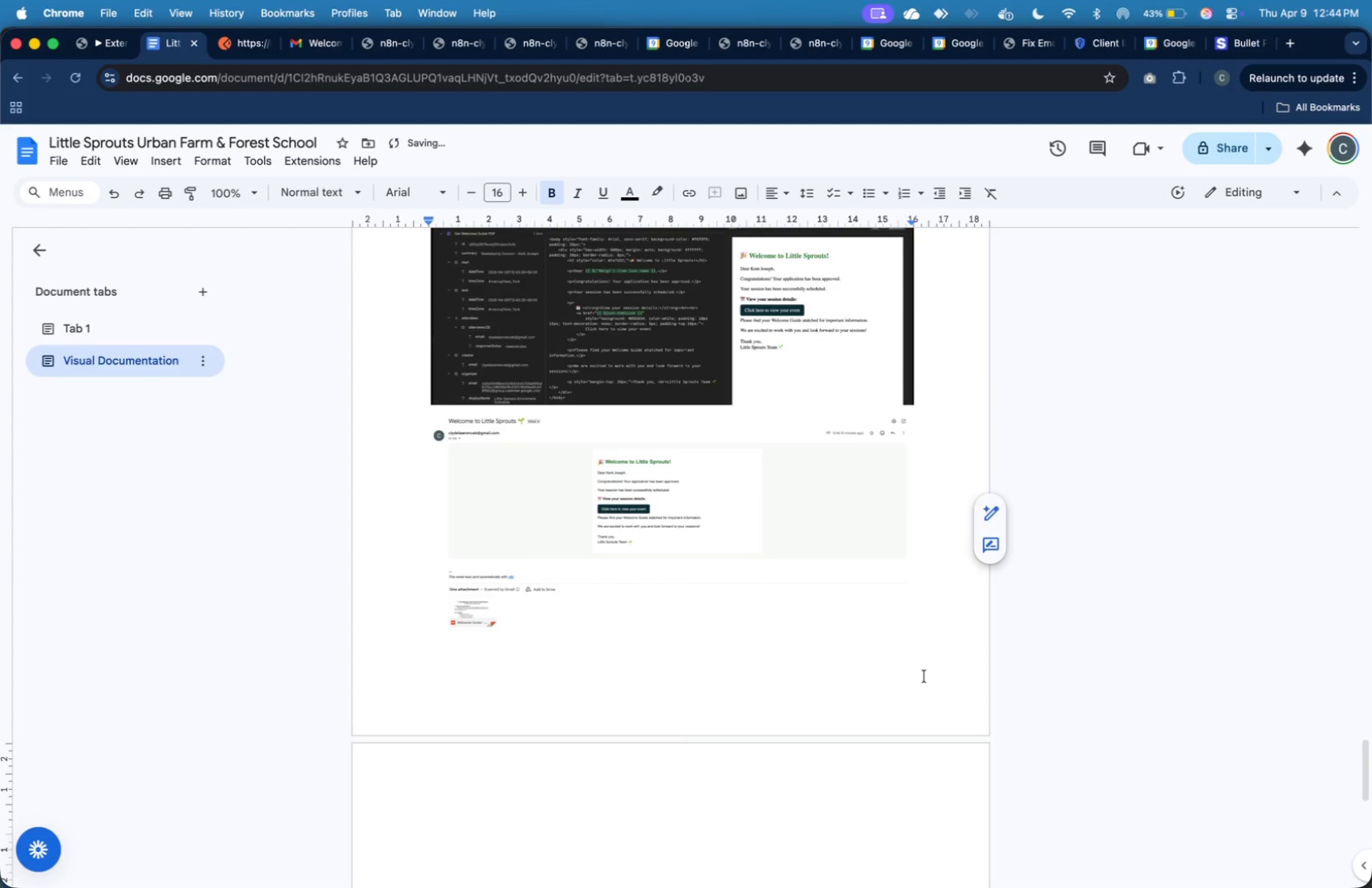 
key(Shift+ShiftLeft)
 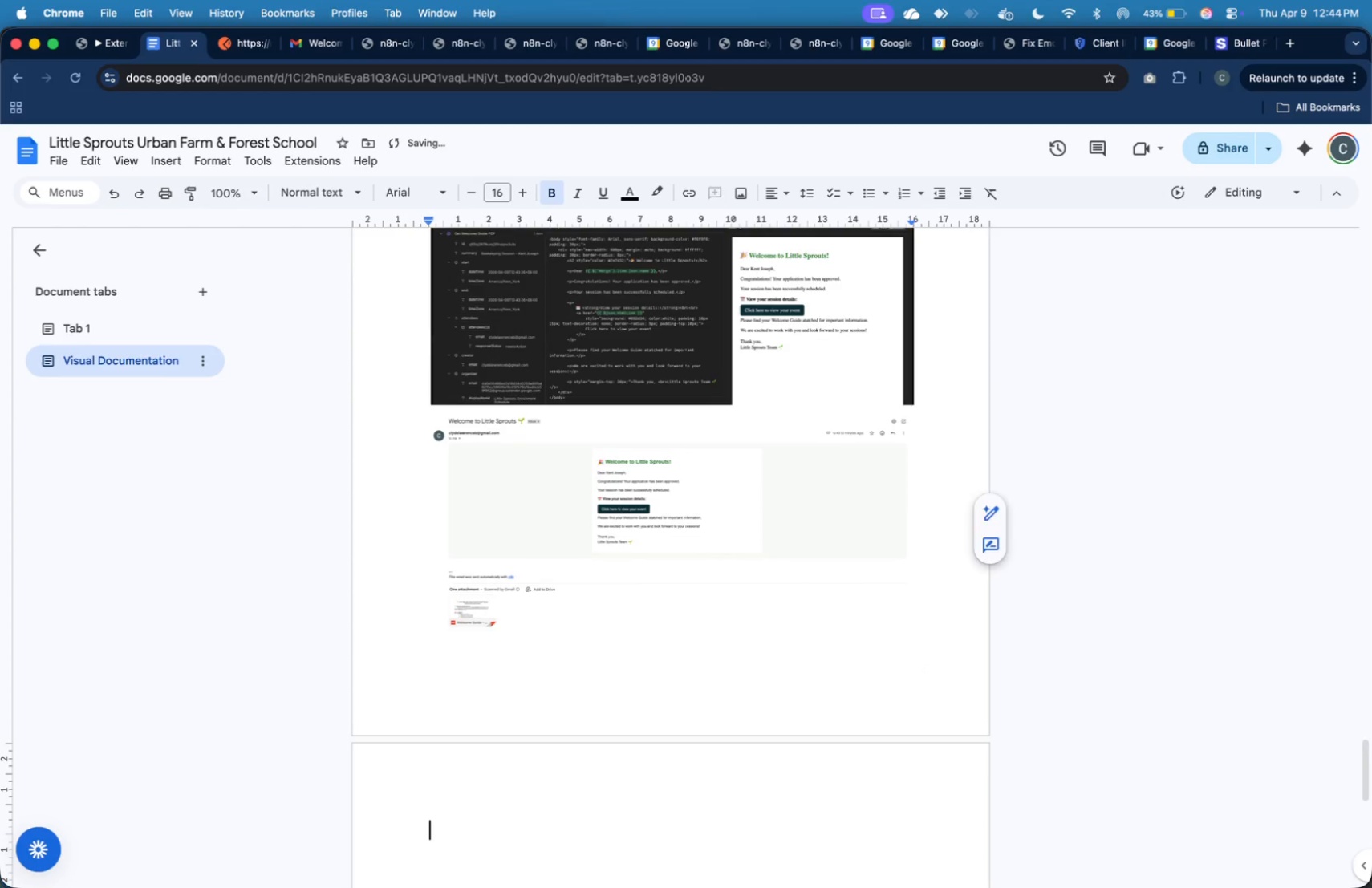 
key(Minus)
 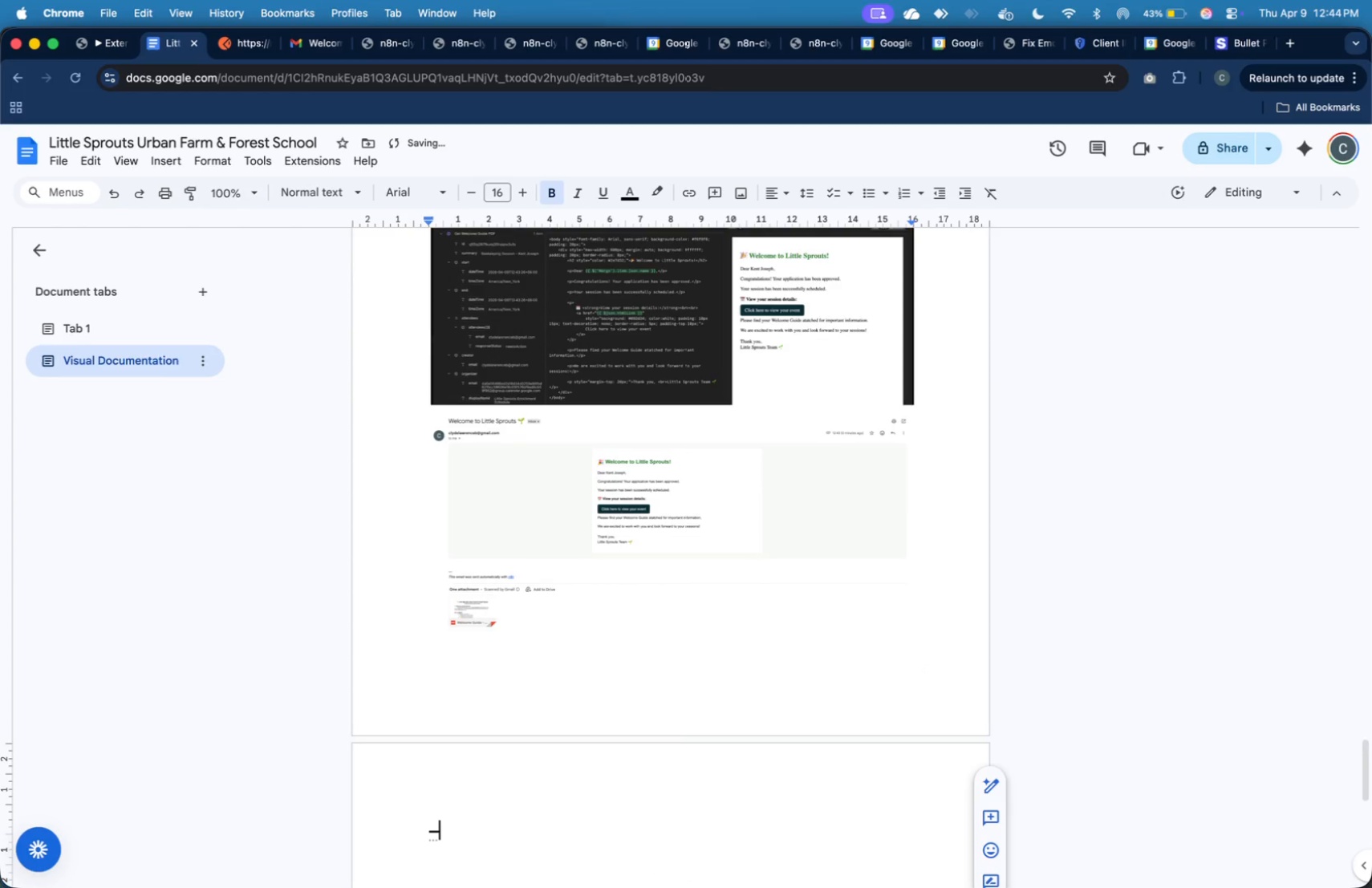 
key(Minus)
 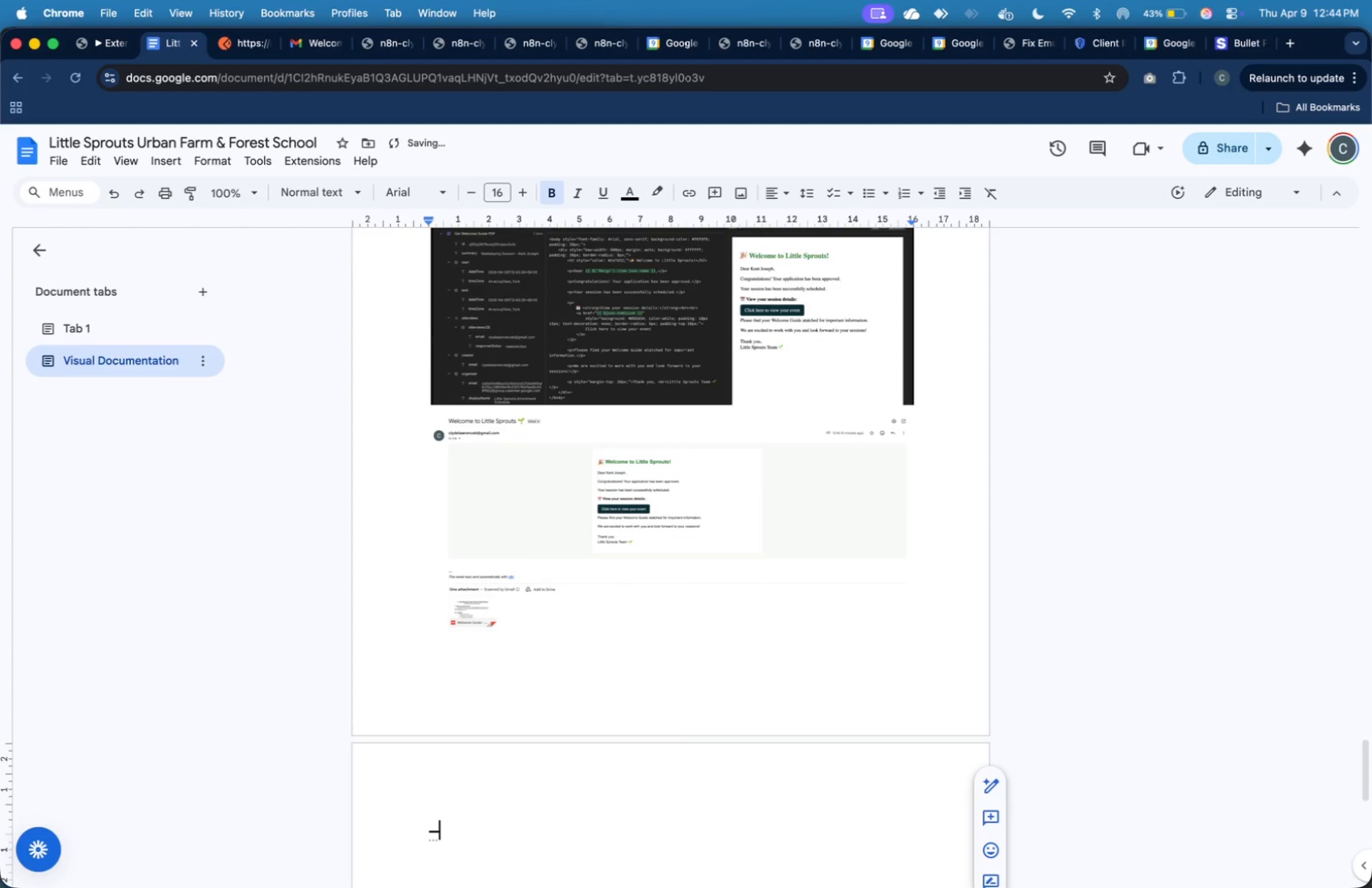 
key(Shift+ShiftLeft)
 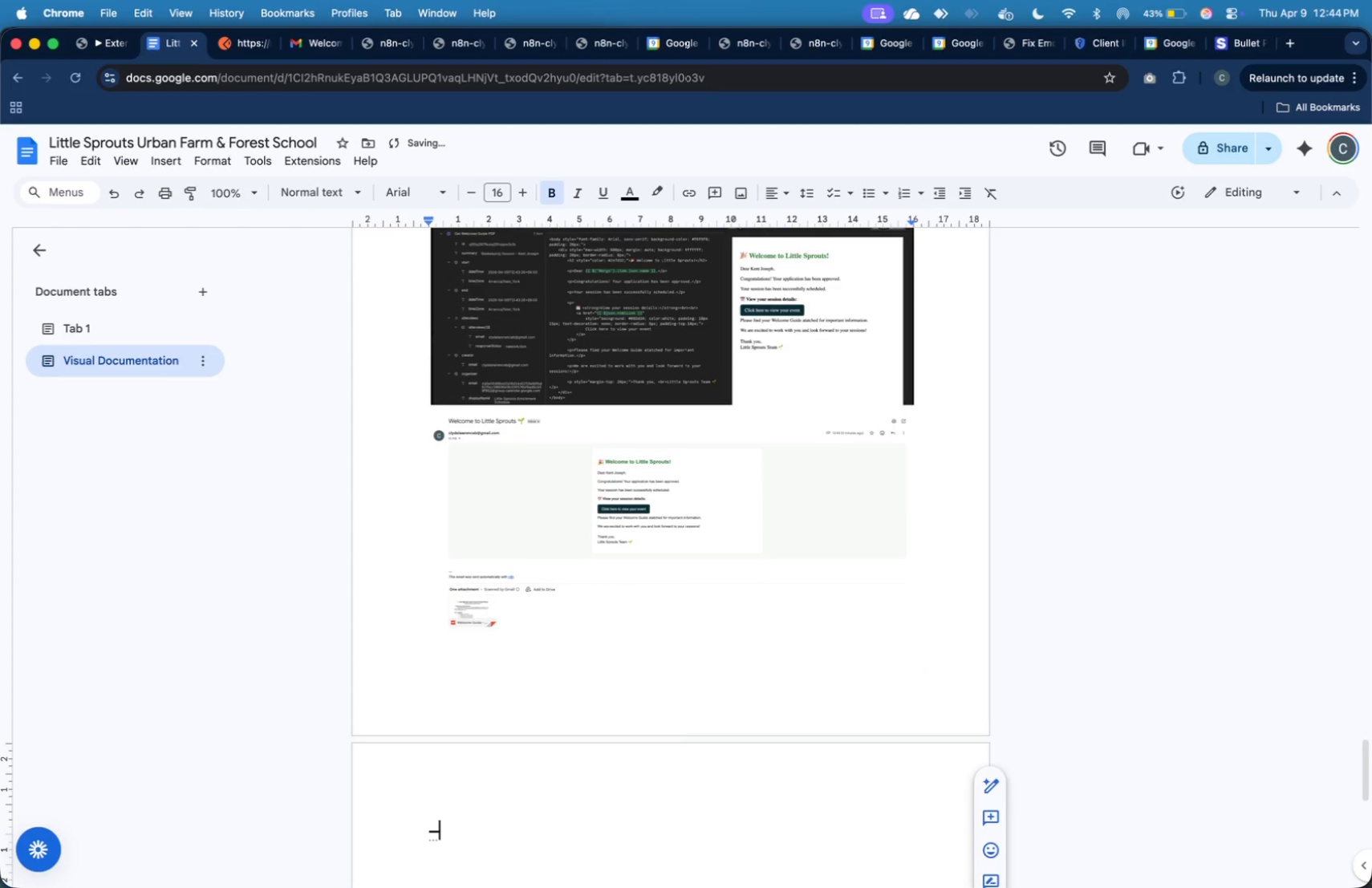 
key(Shift+ArrowLeft)
 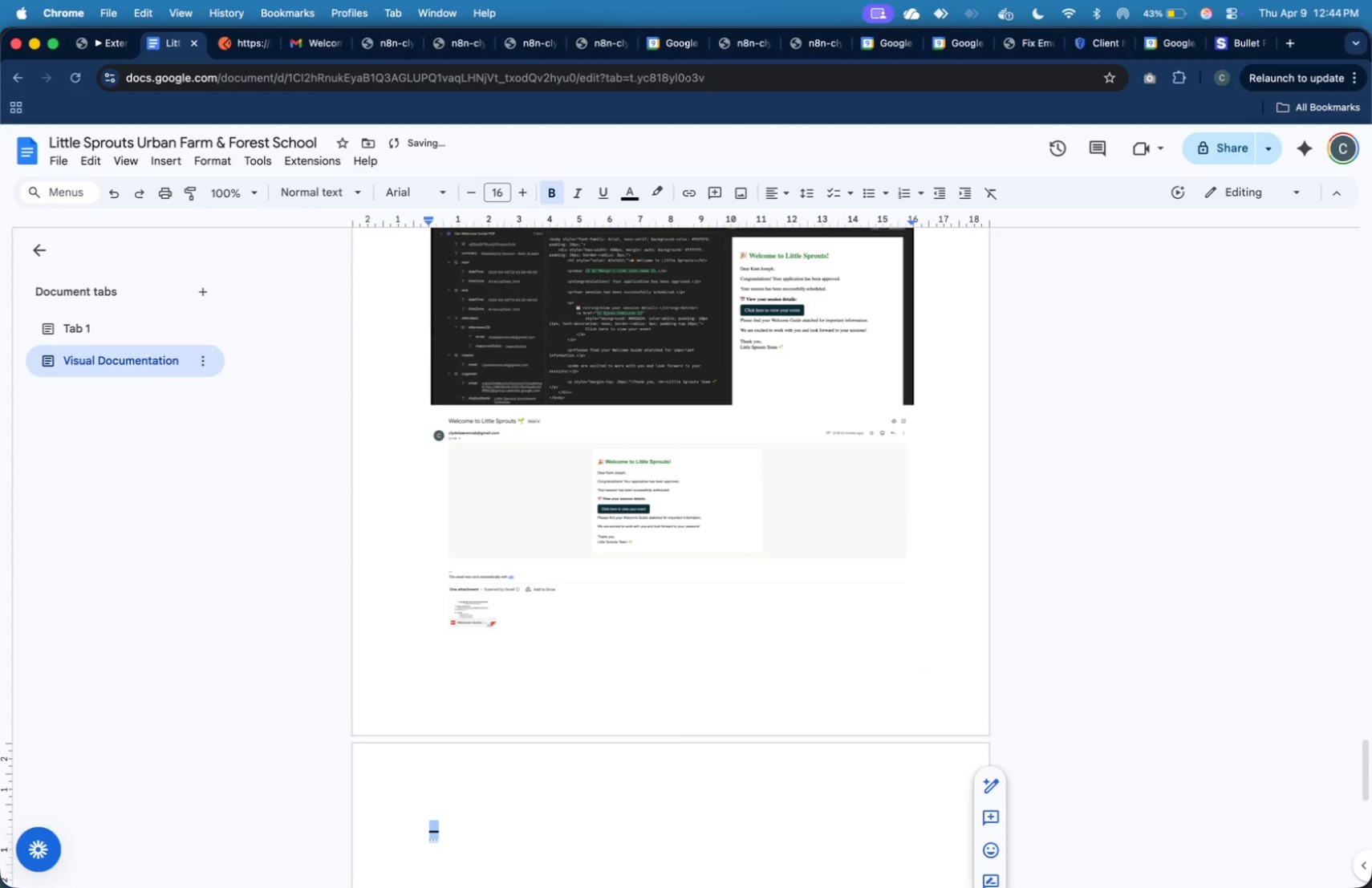 
key(Meta+C)
 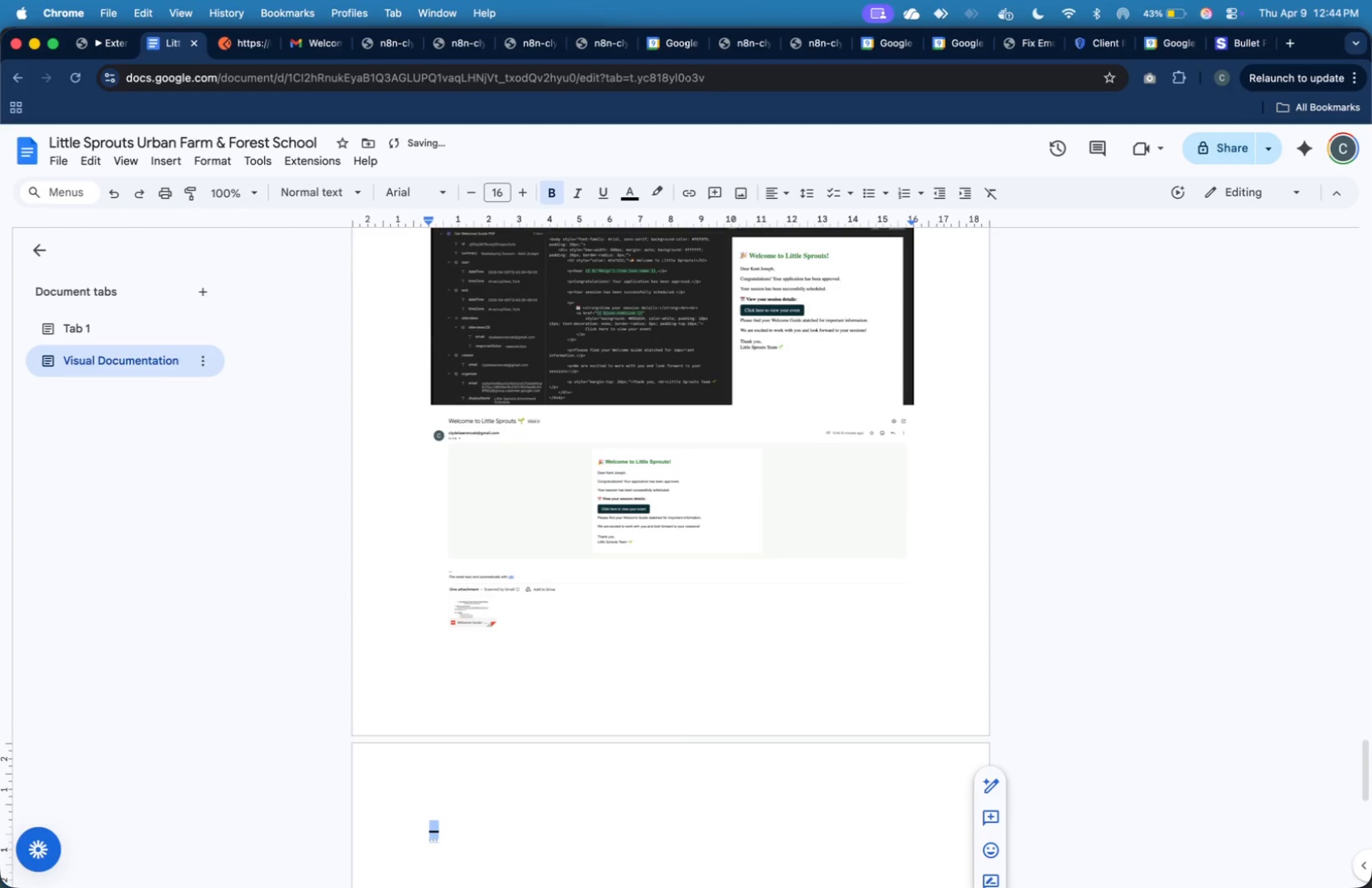 
key(ArrowRight)
 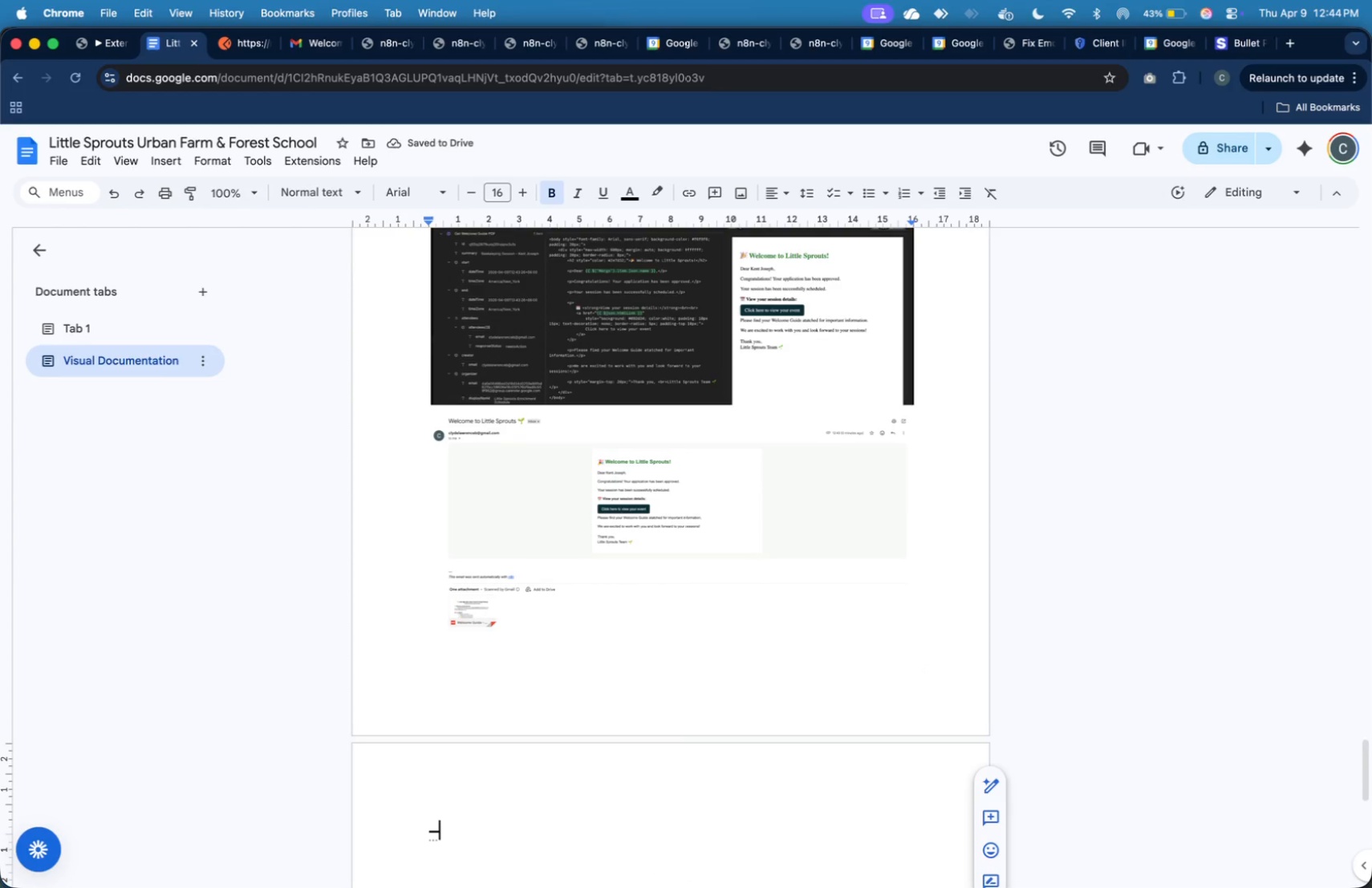 
hold_key(key=V, duration=1.5)
 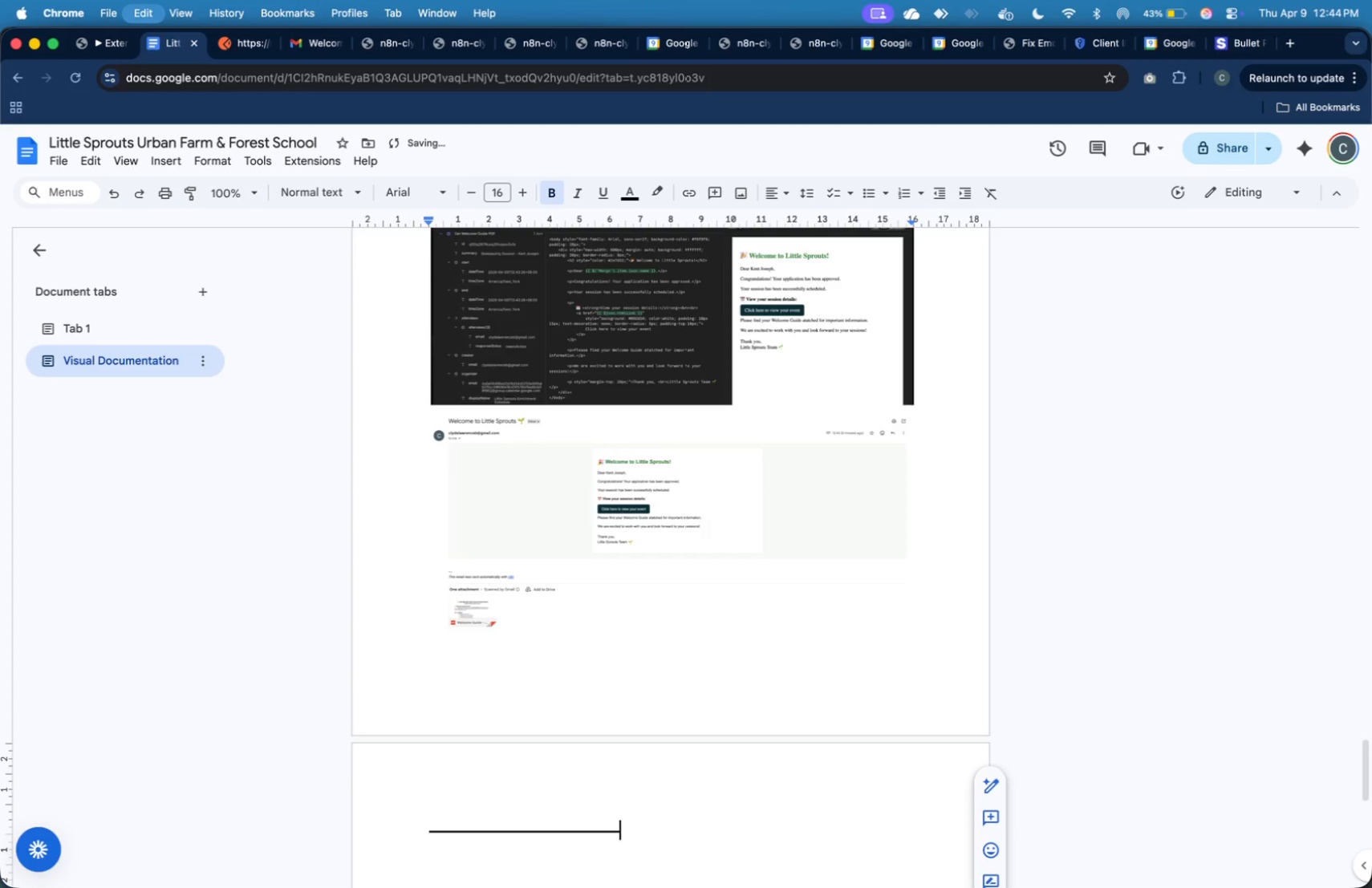 
hold_key(key=V, duration=1.5)
 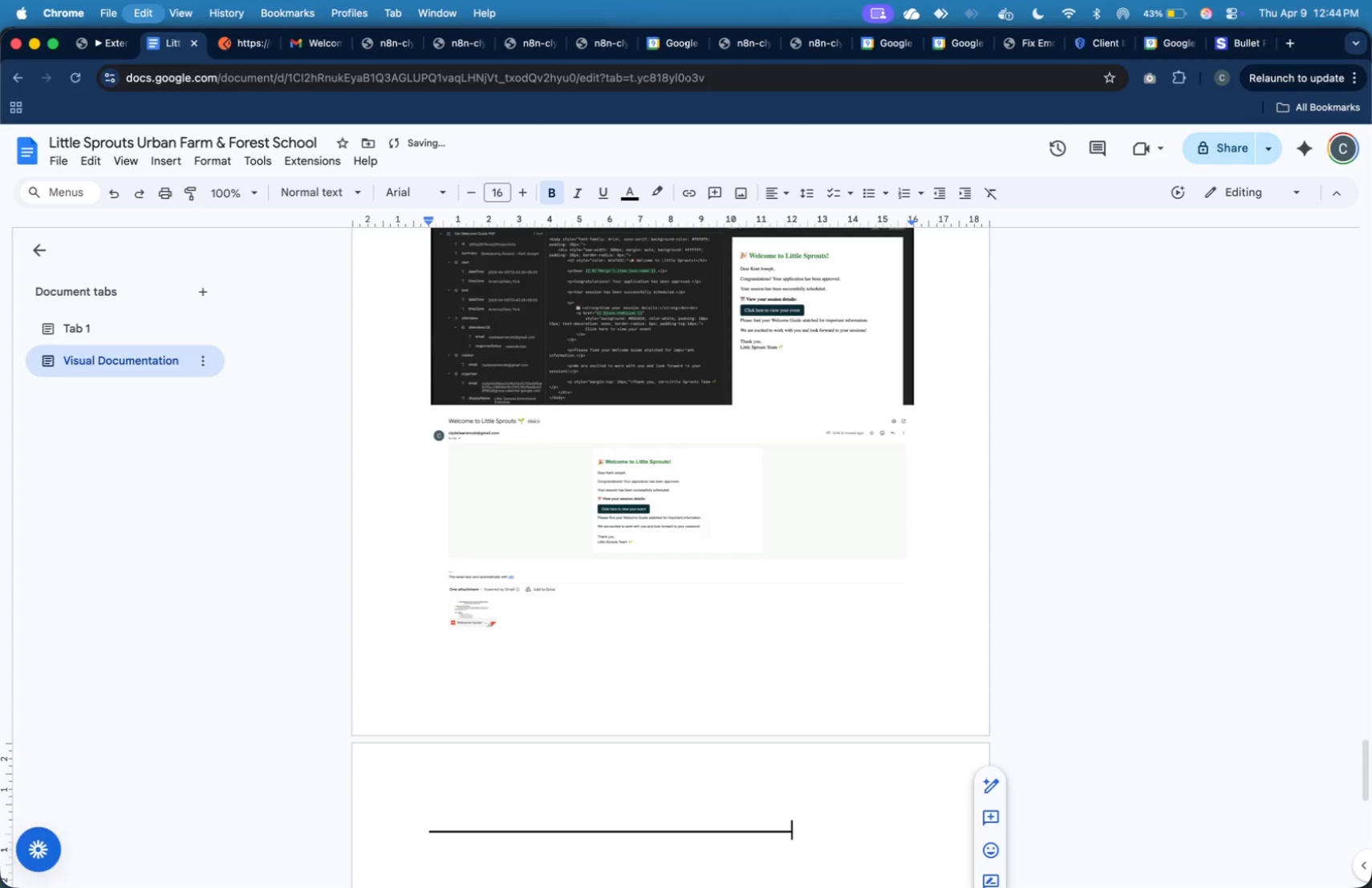 
hold_key(key=V, duration=1.36)
 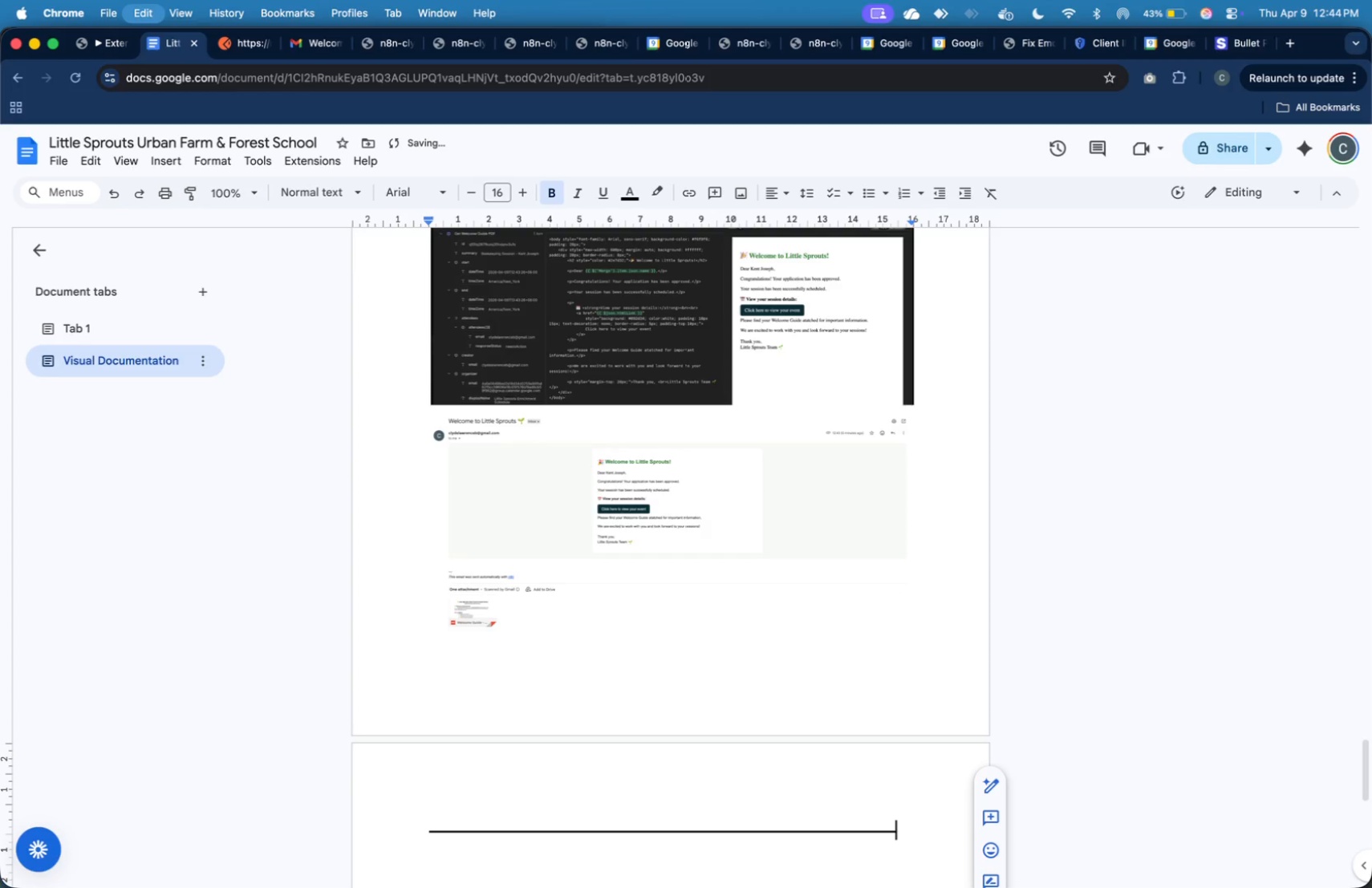 
key(Meta+V)
 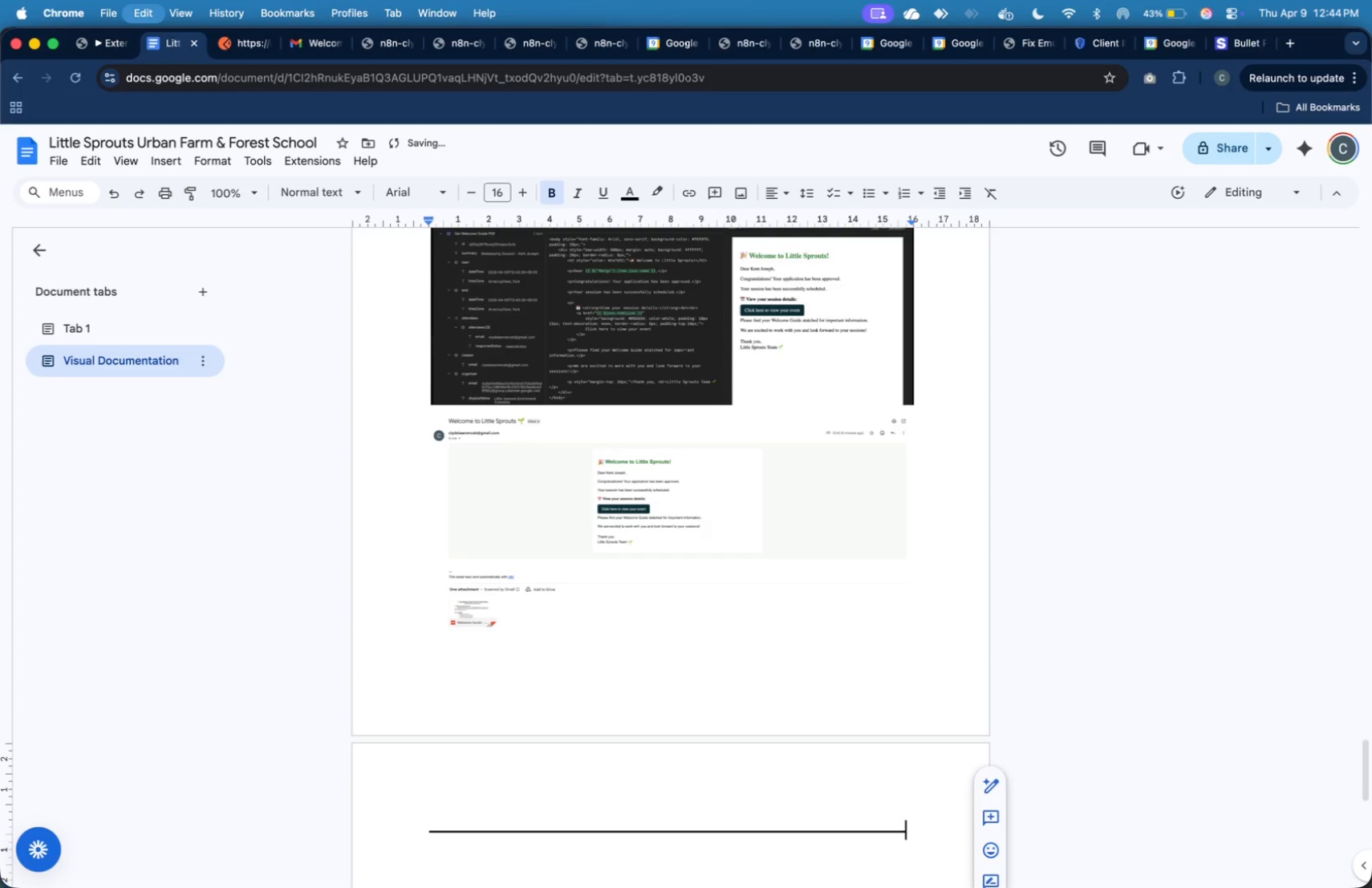 
key(Meta+V)
 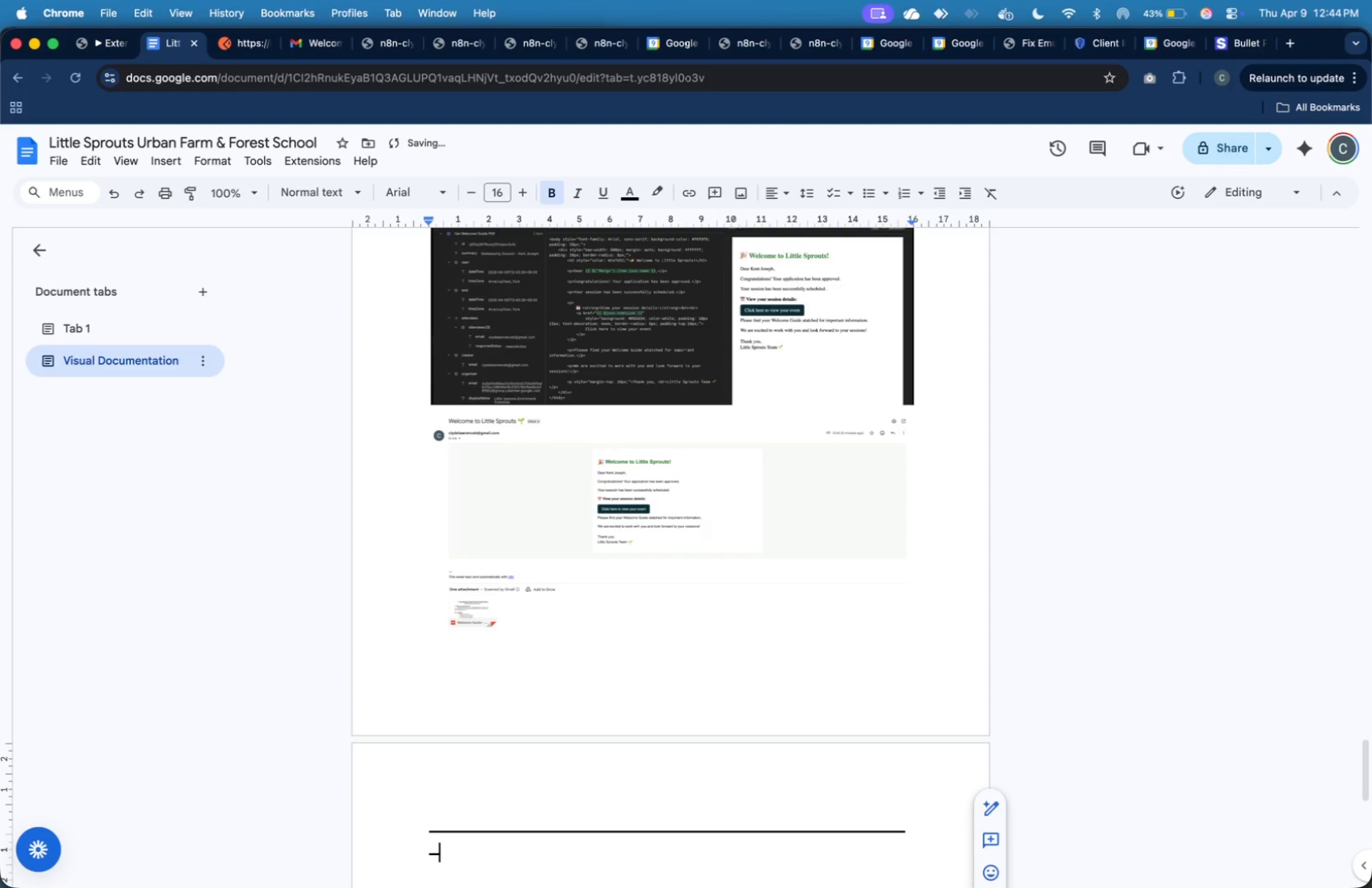 
key(Backspace)
 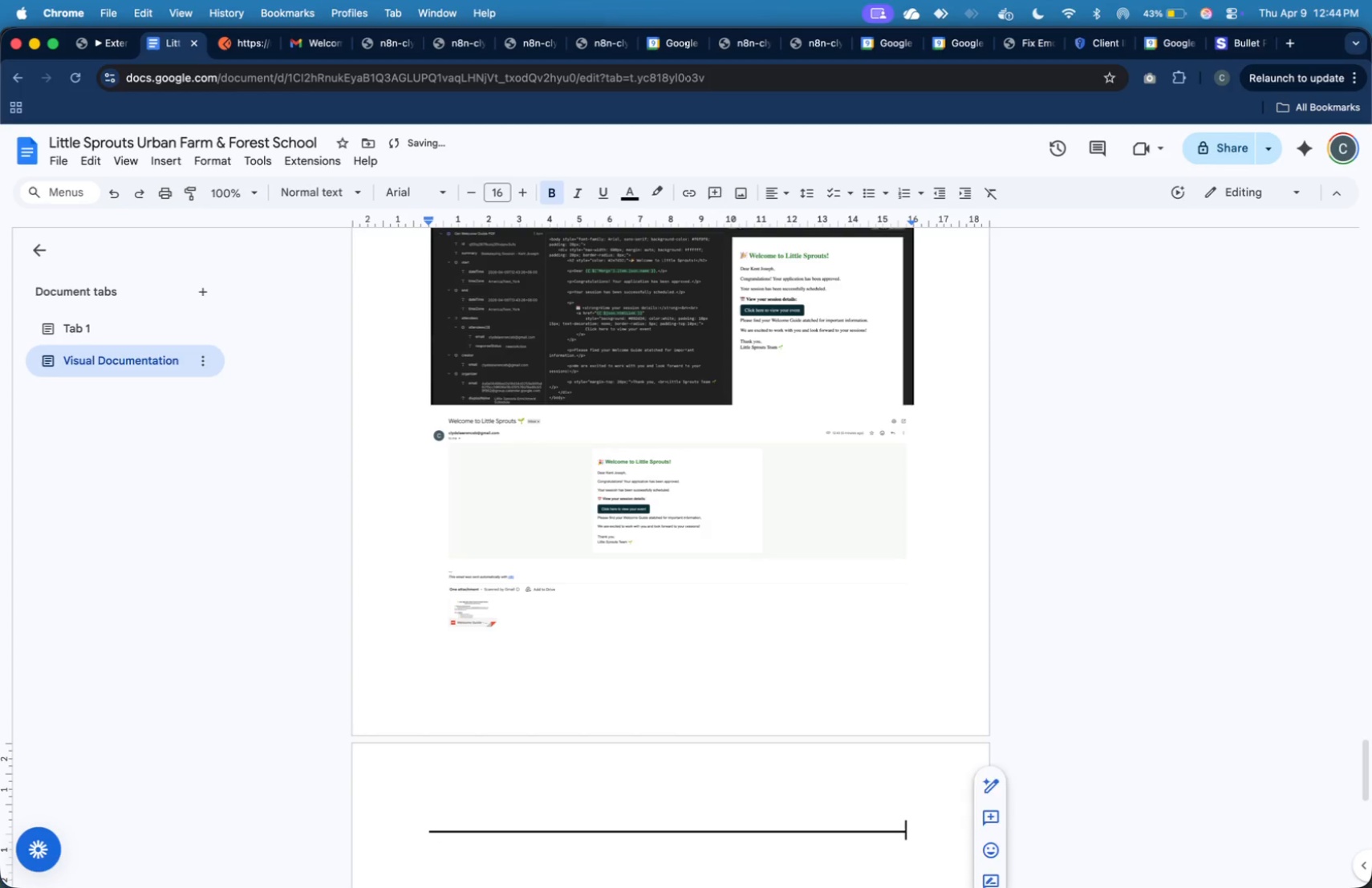 
key(Enter)
 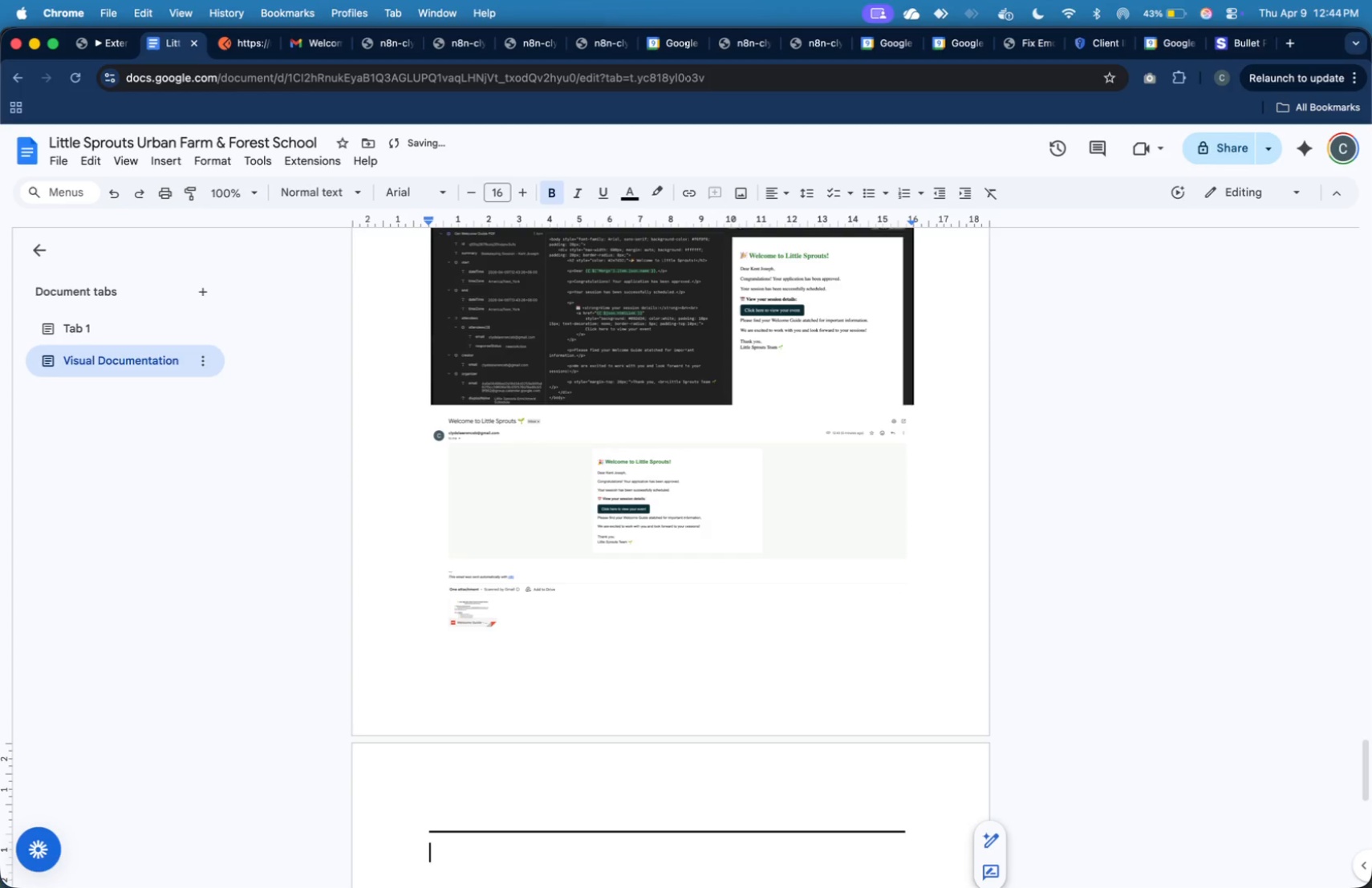 
type(Cal)
key(Backspace)
key(Backspace)
key(Backspace)
type(Google Calendar Configuration:)
 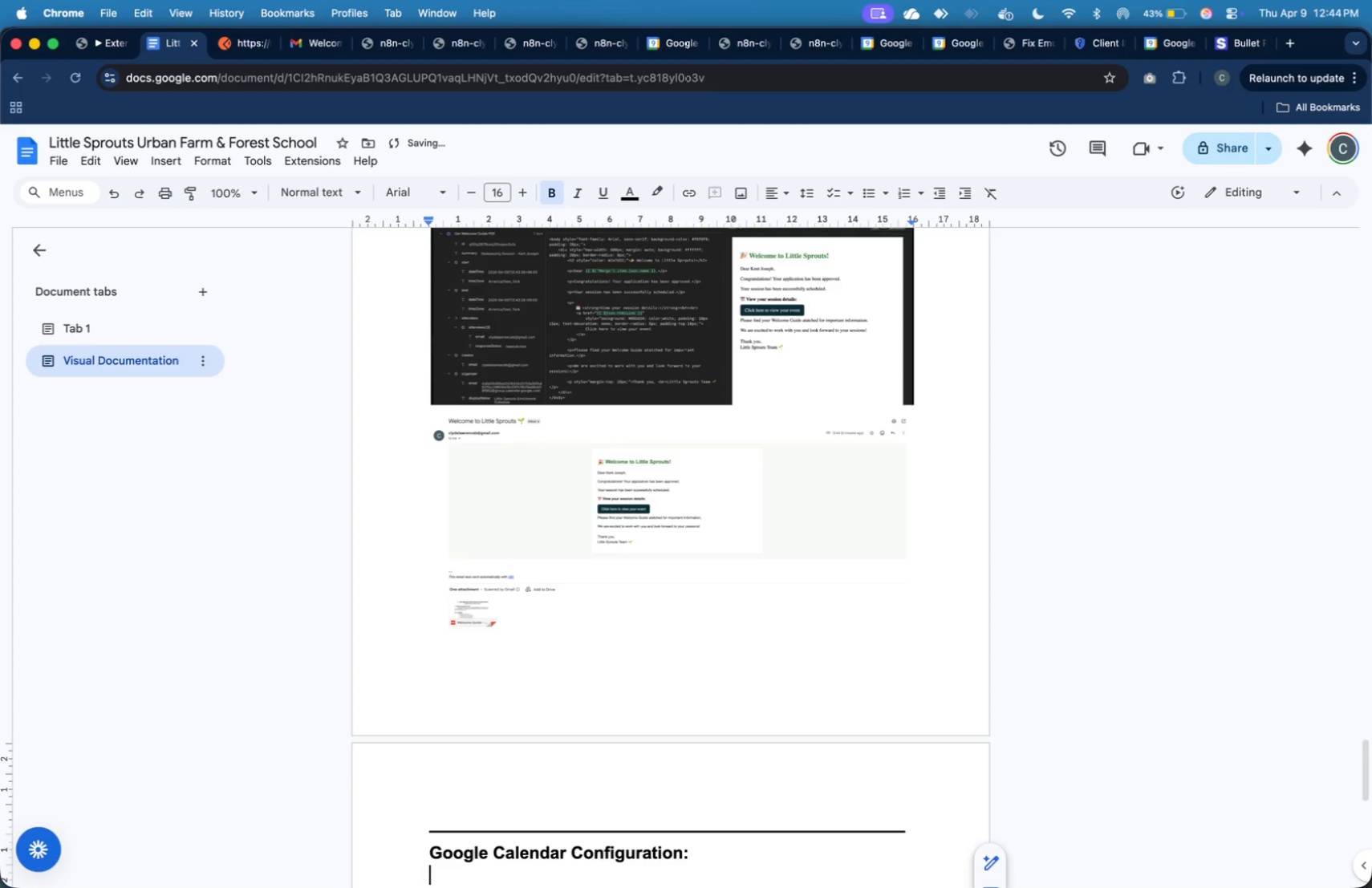 
 